 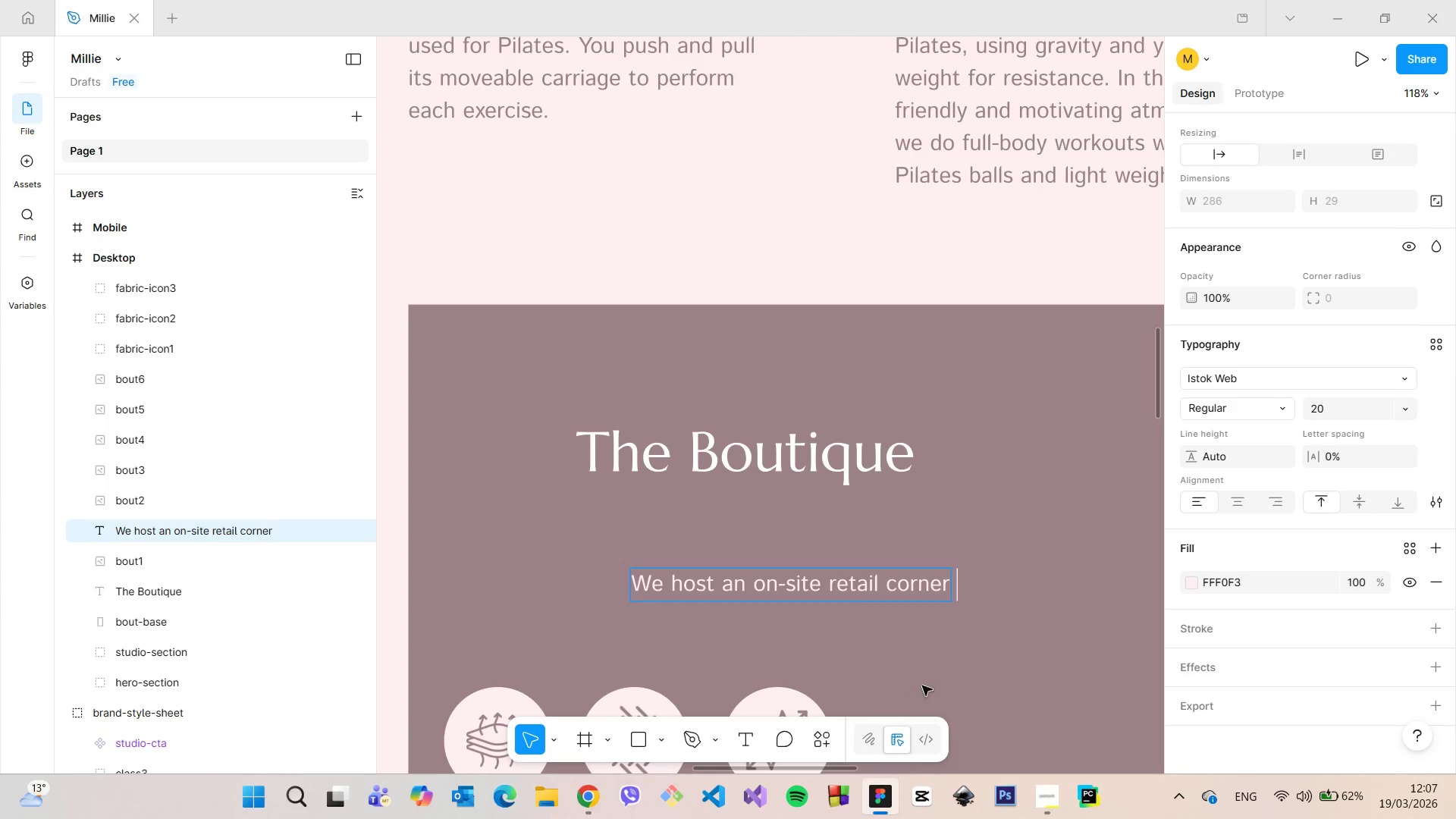 
left_click([1040, 792])
 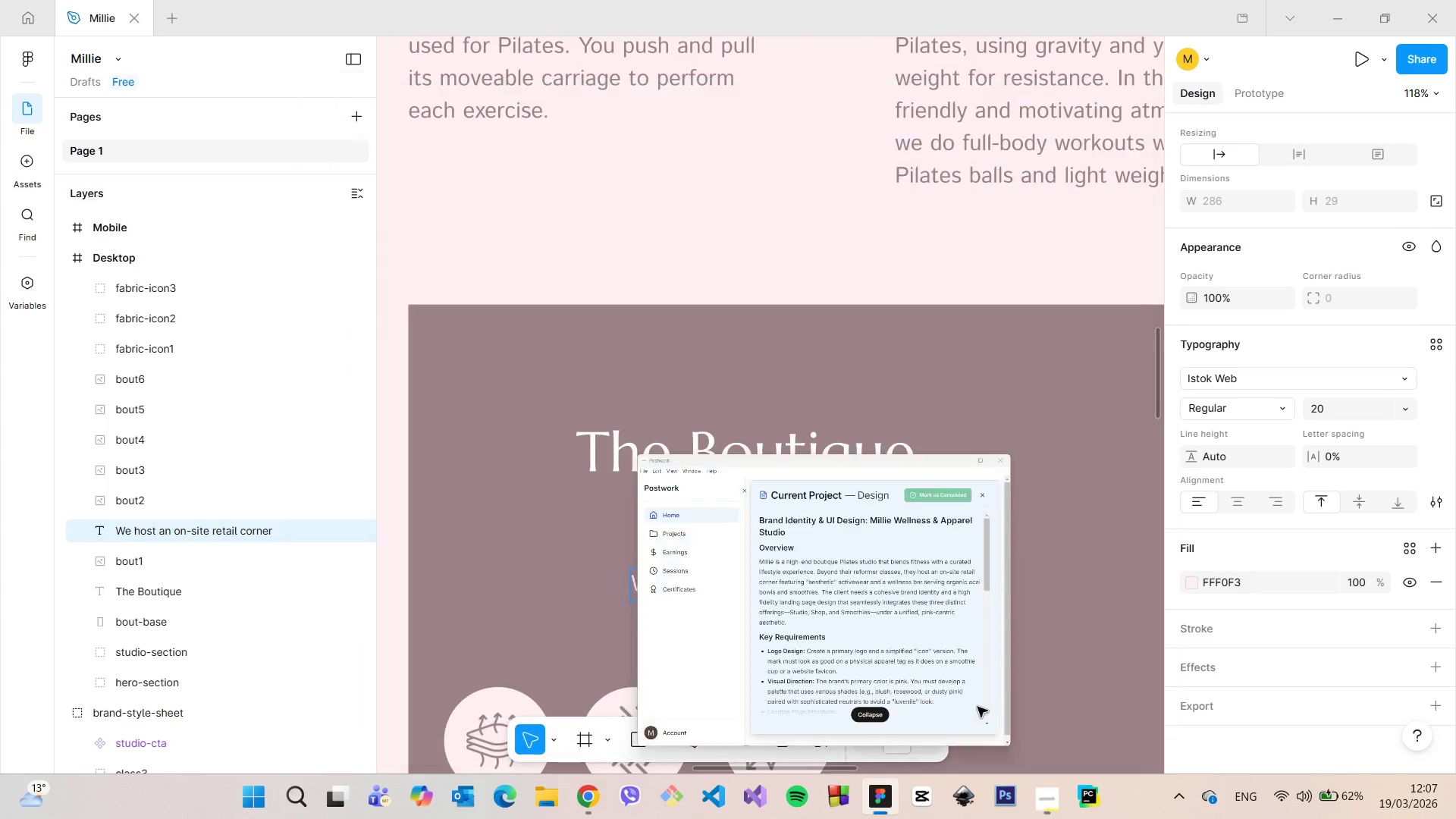 
type(featuring aesthetic and comfortable)
 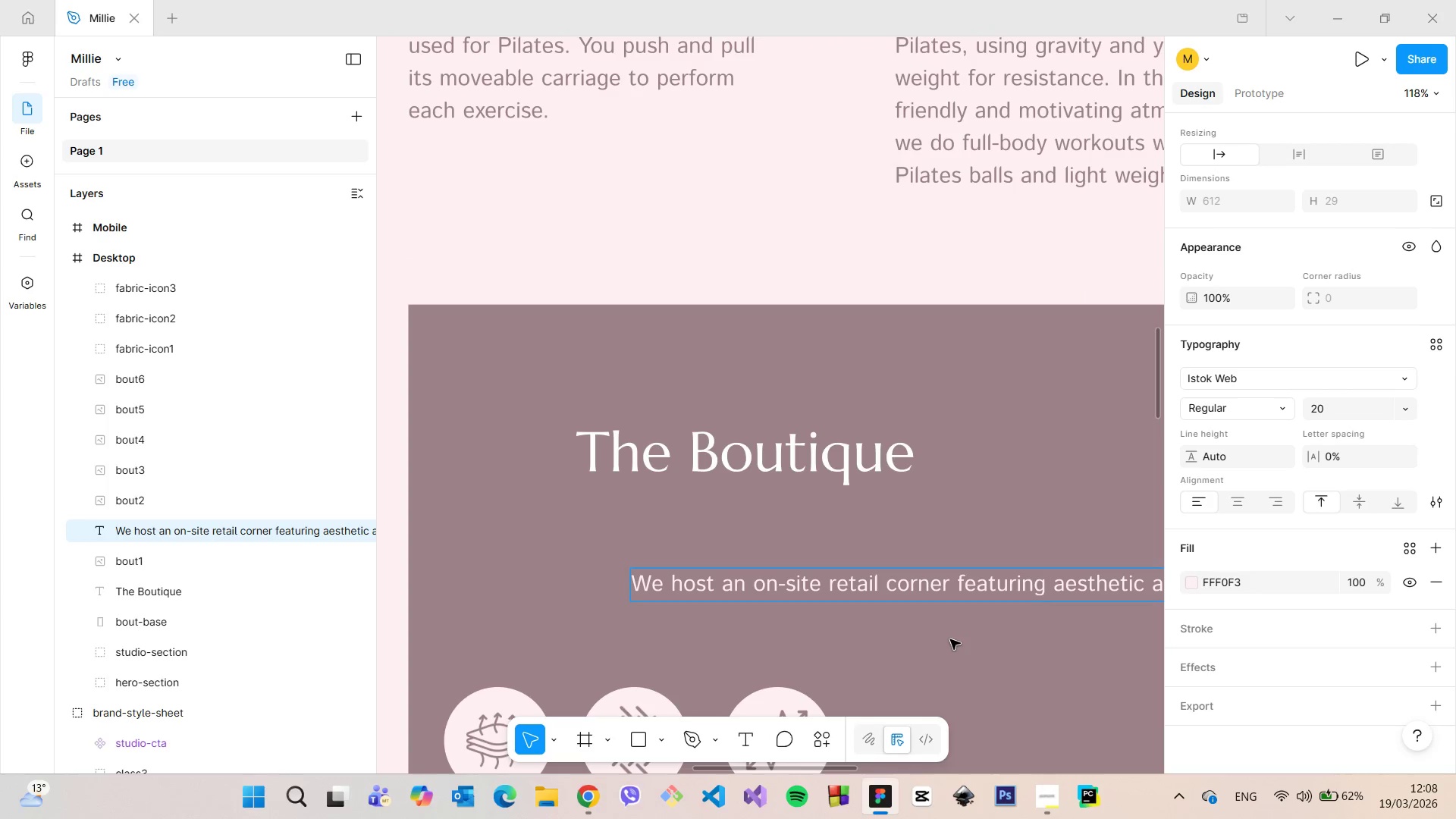 
scroll: coordinate [954, 643], scroll_direction: down, amount: 9.0
 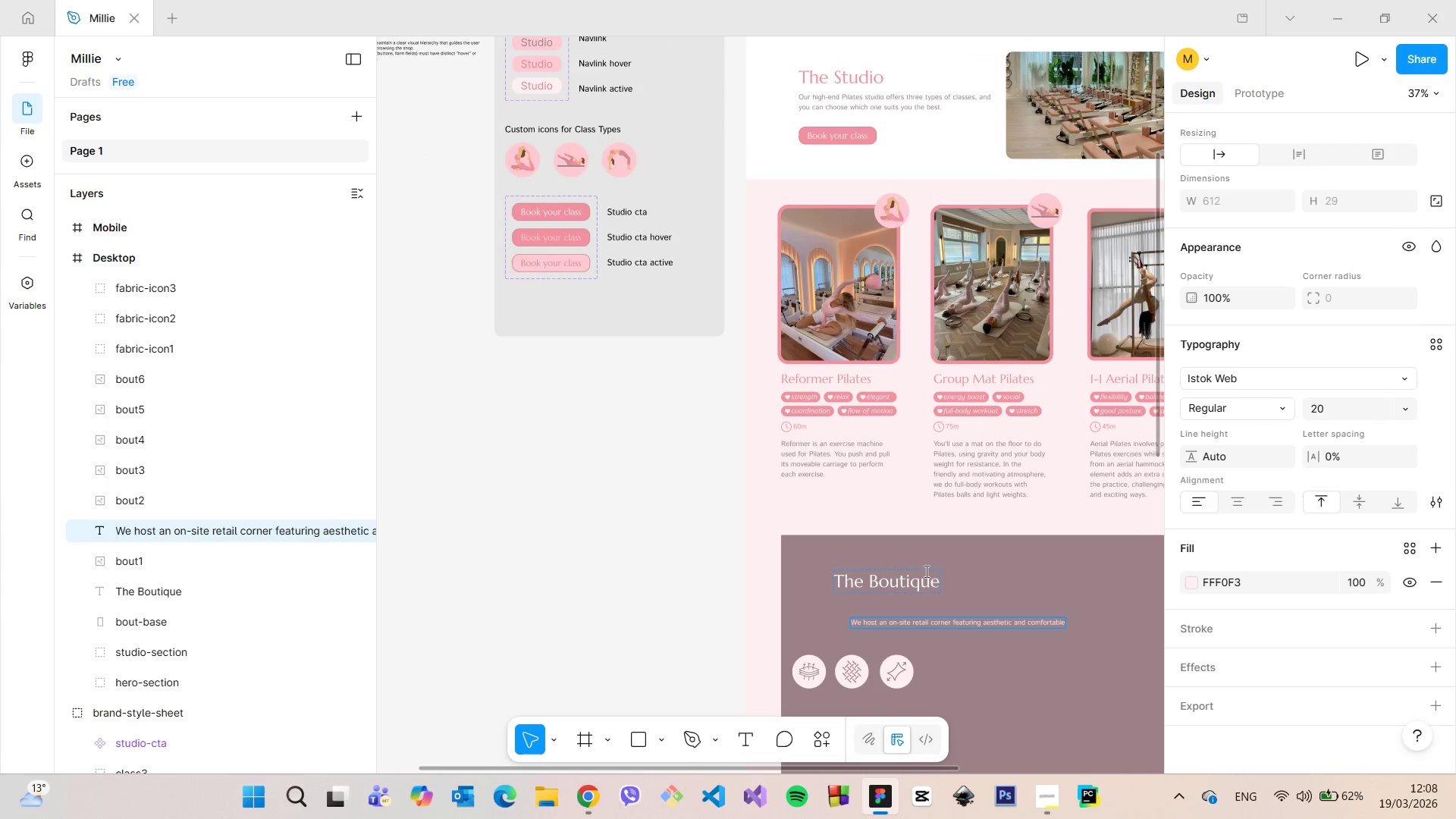 
left_click([927, 587])
 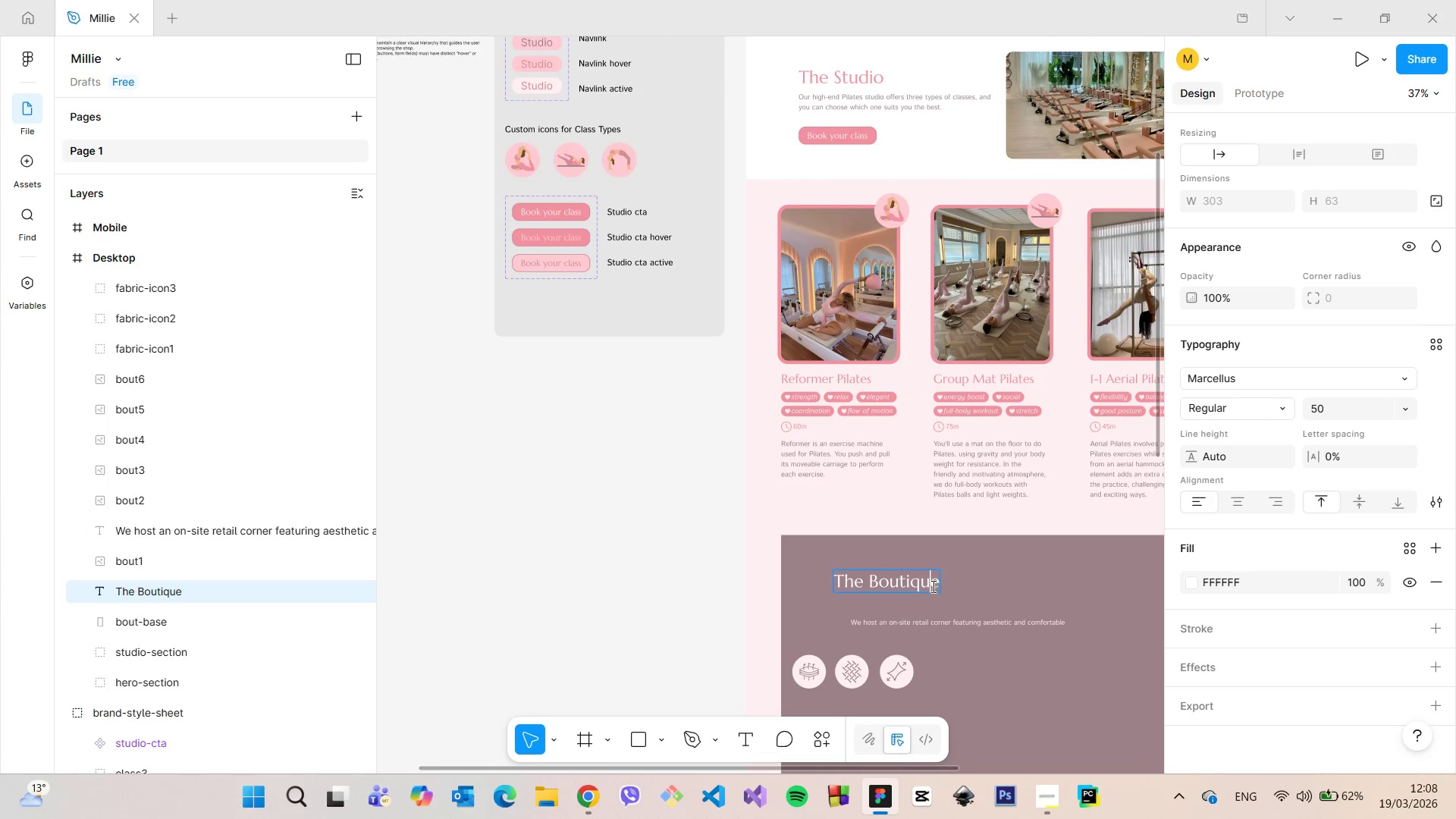 
double_click([926, 583])
 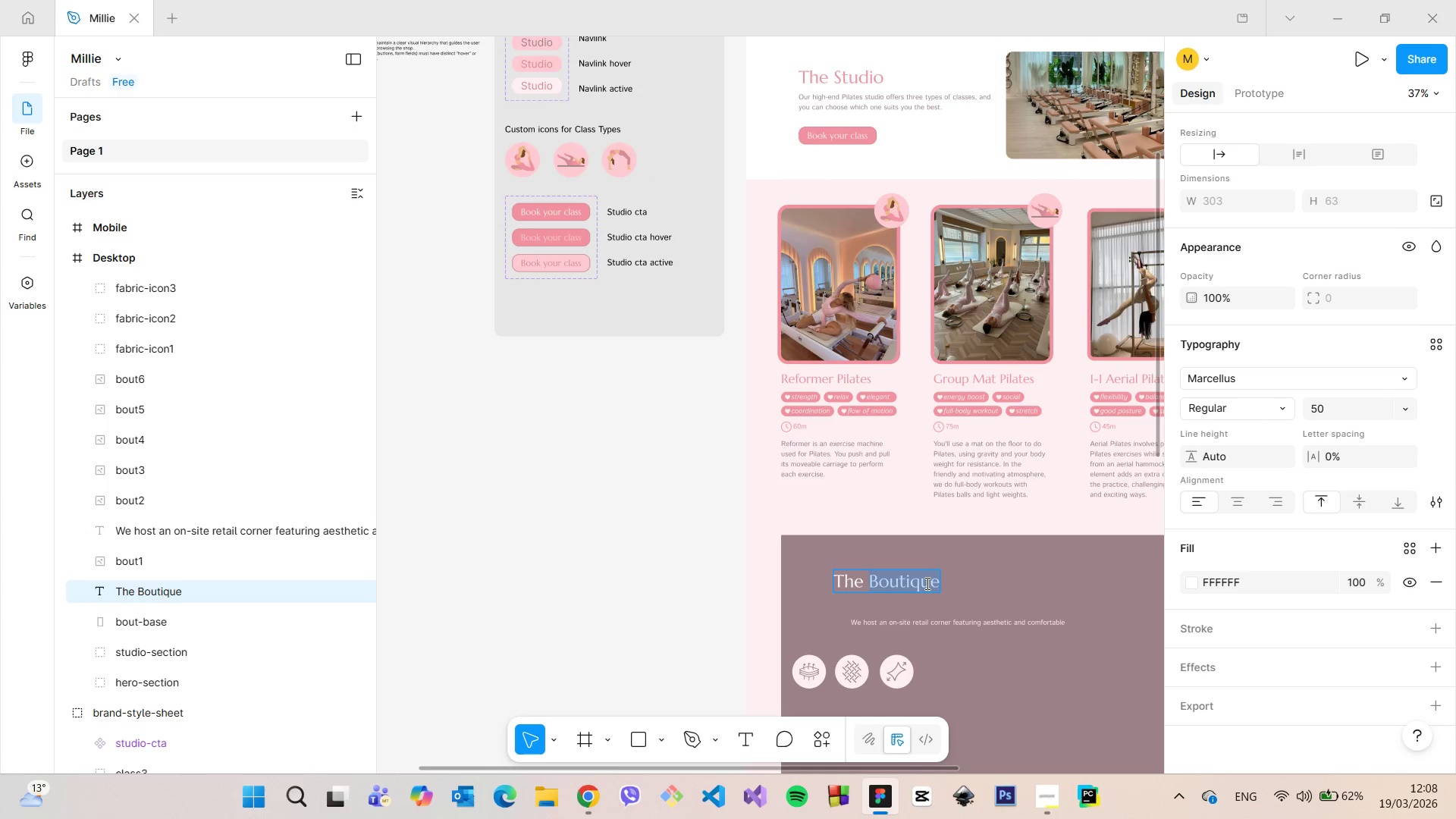 
triple_click([926, 583])
 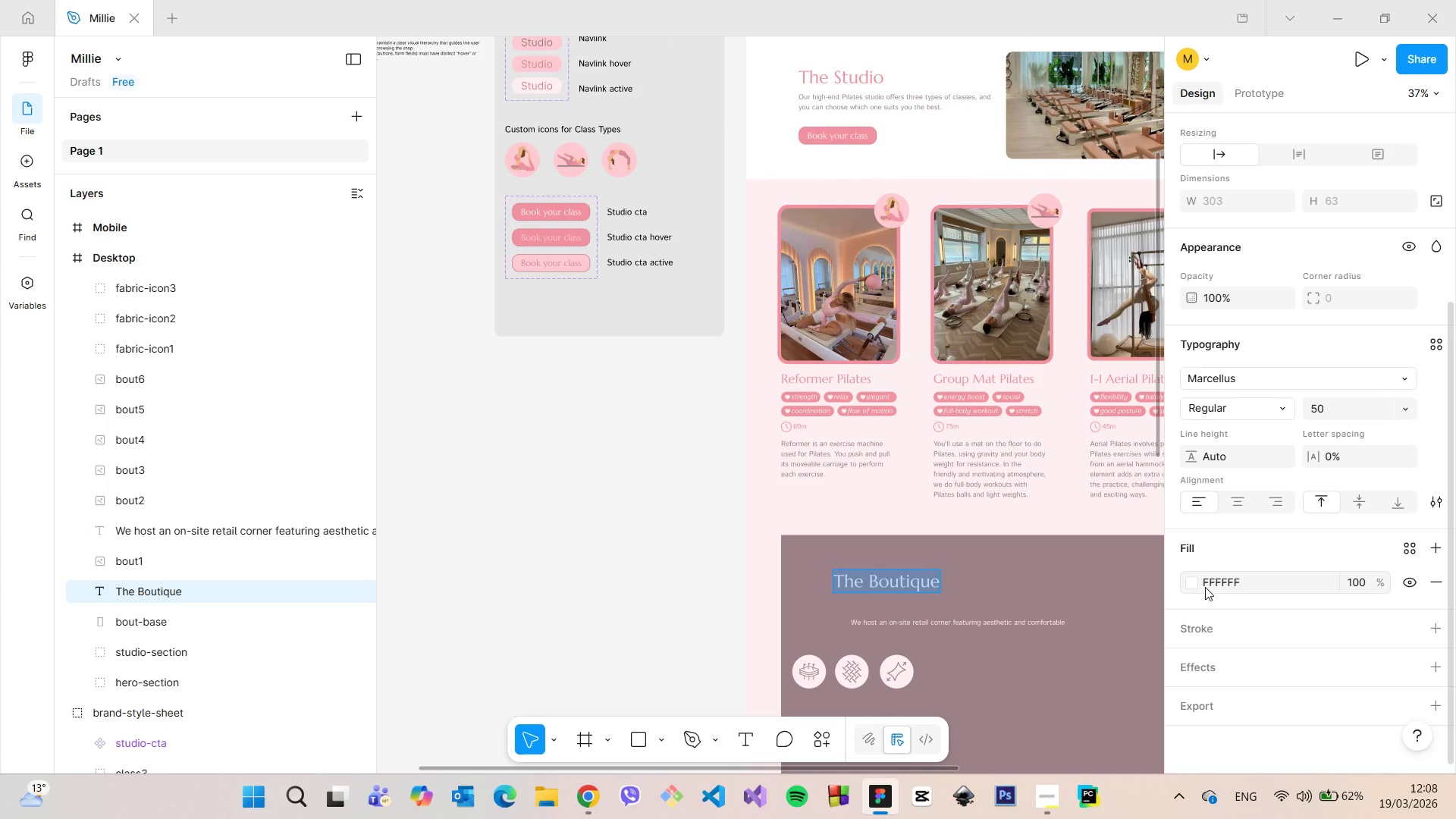 
left_click([1189, 580])
 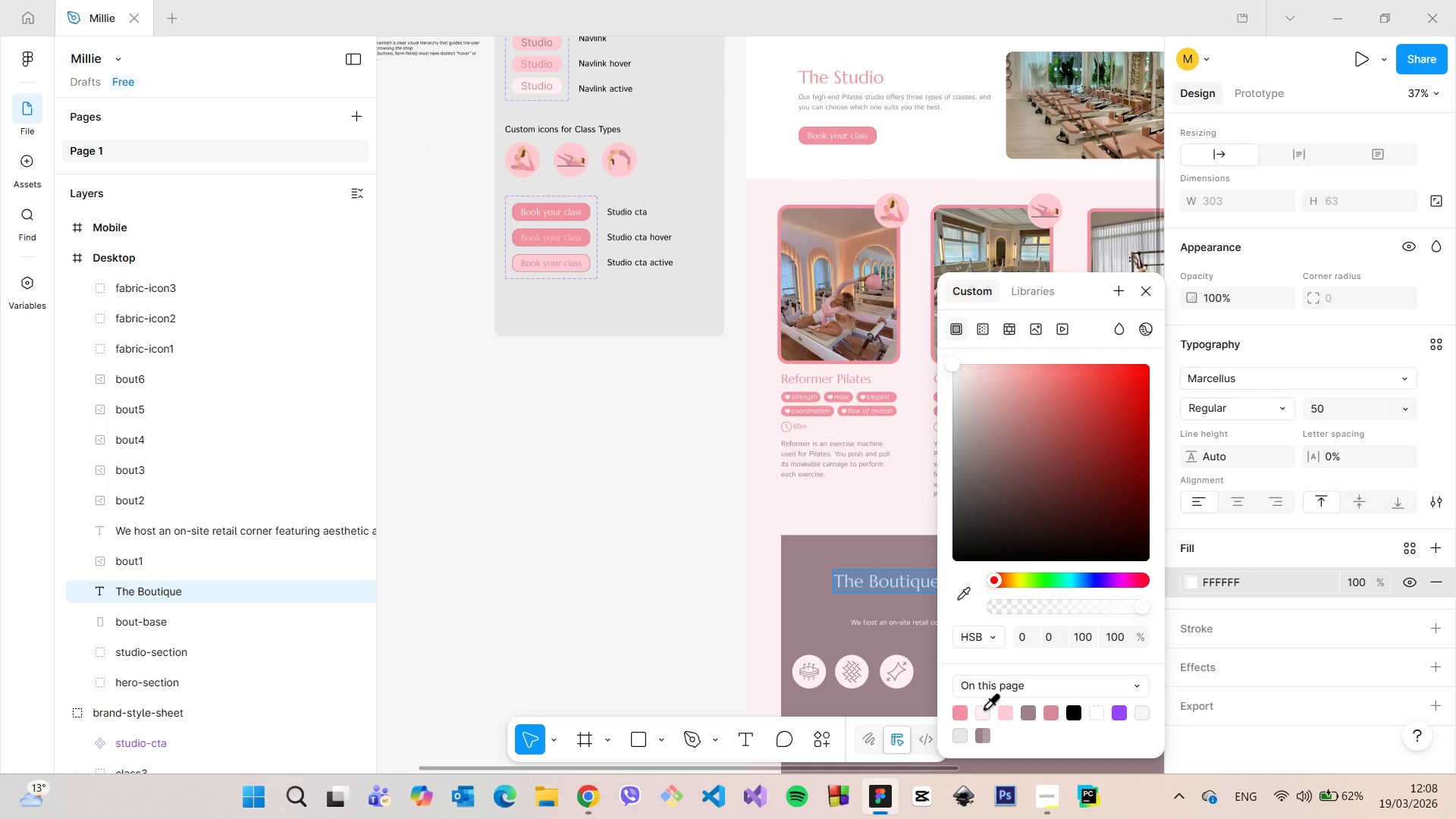 
double_click([984, 710])
 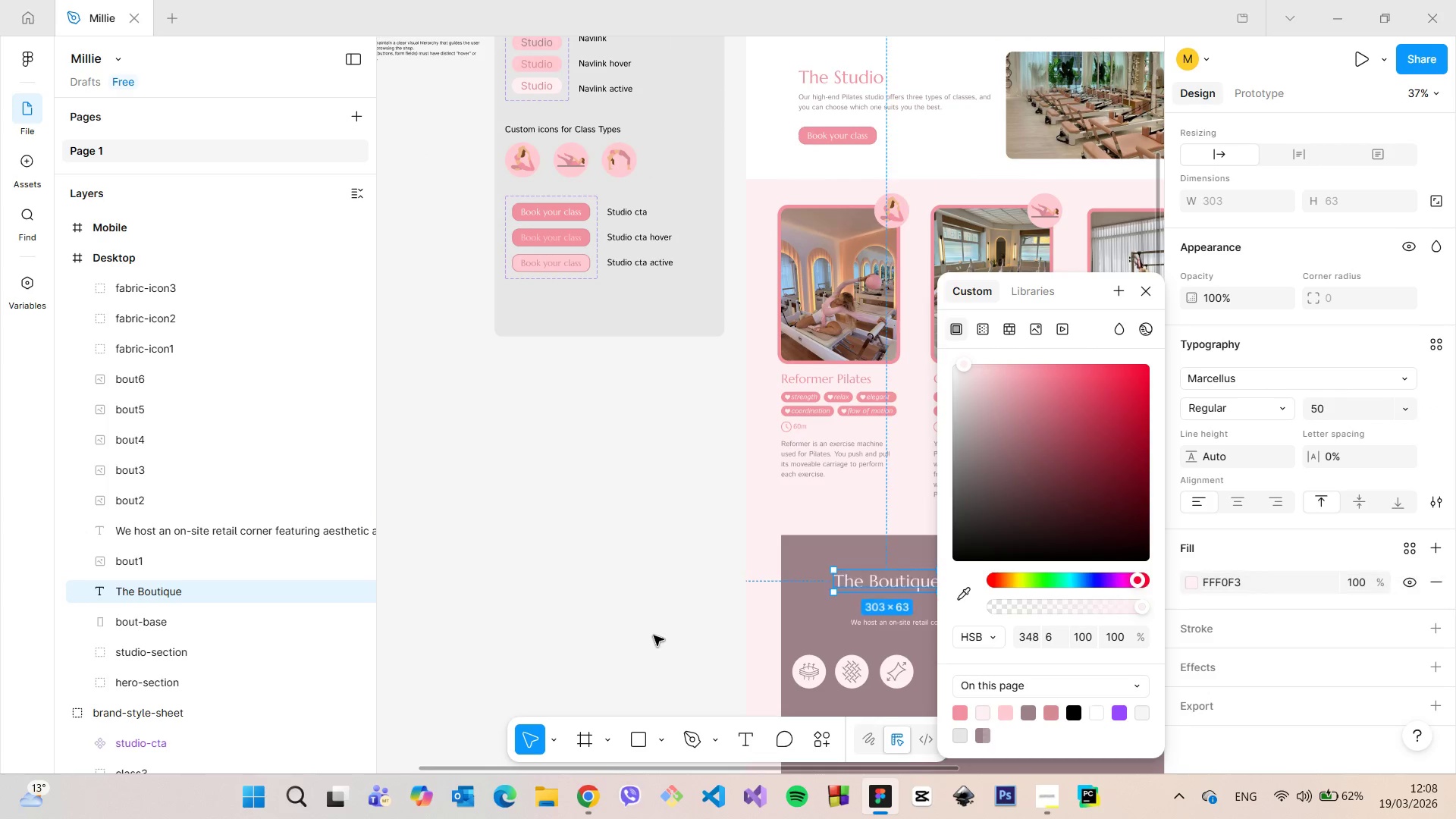 
double_click([654, 635])
 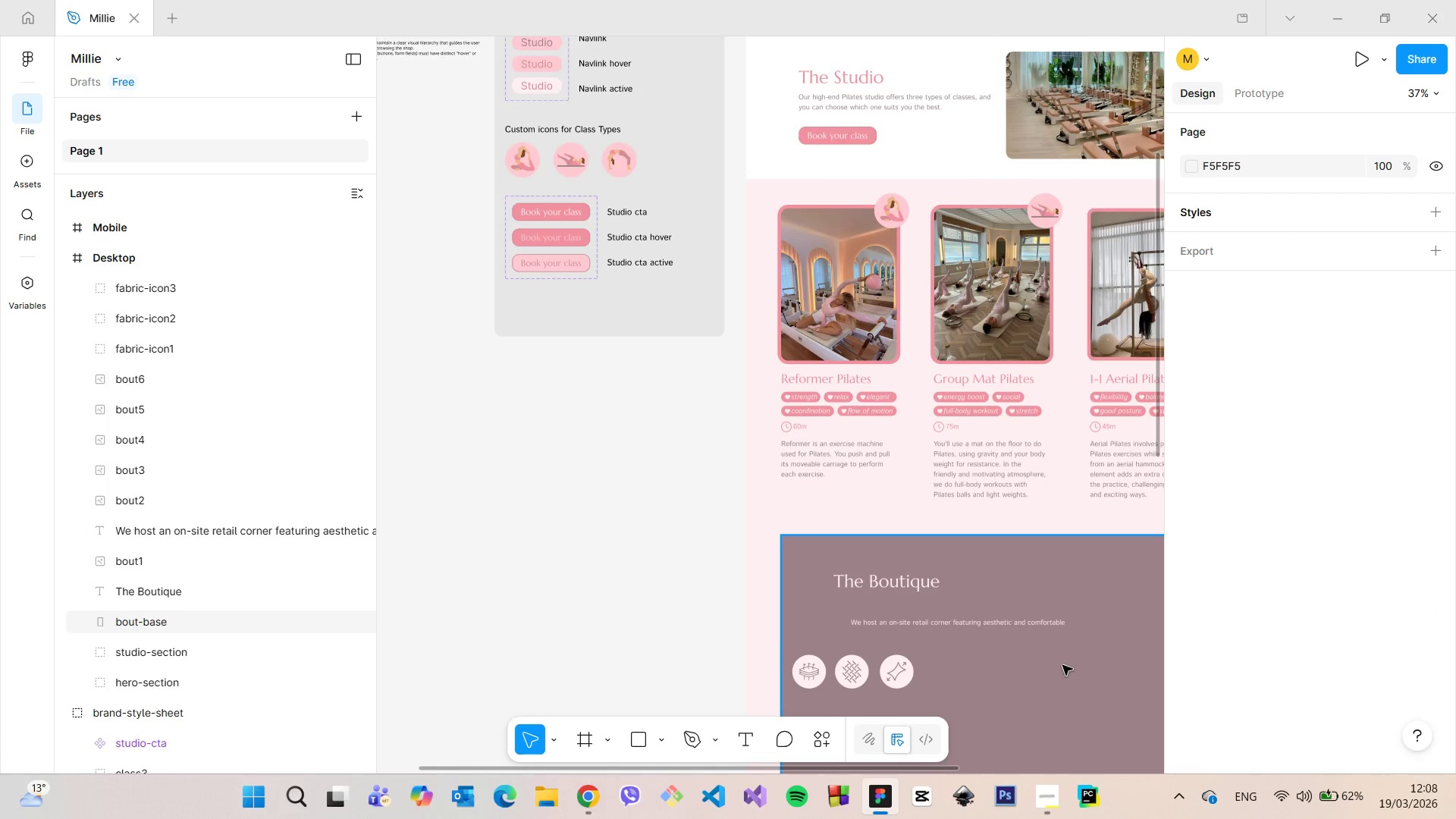 
scroll: coordinate [1064, 665], scroll_direction: up, amount: 4.0
 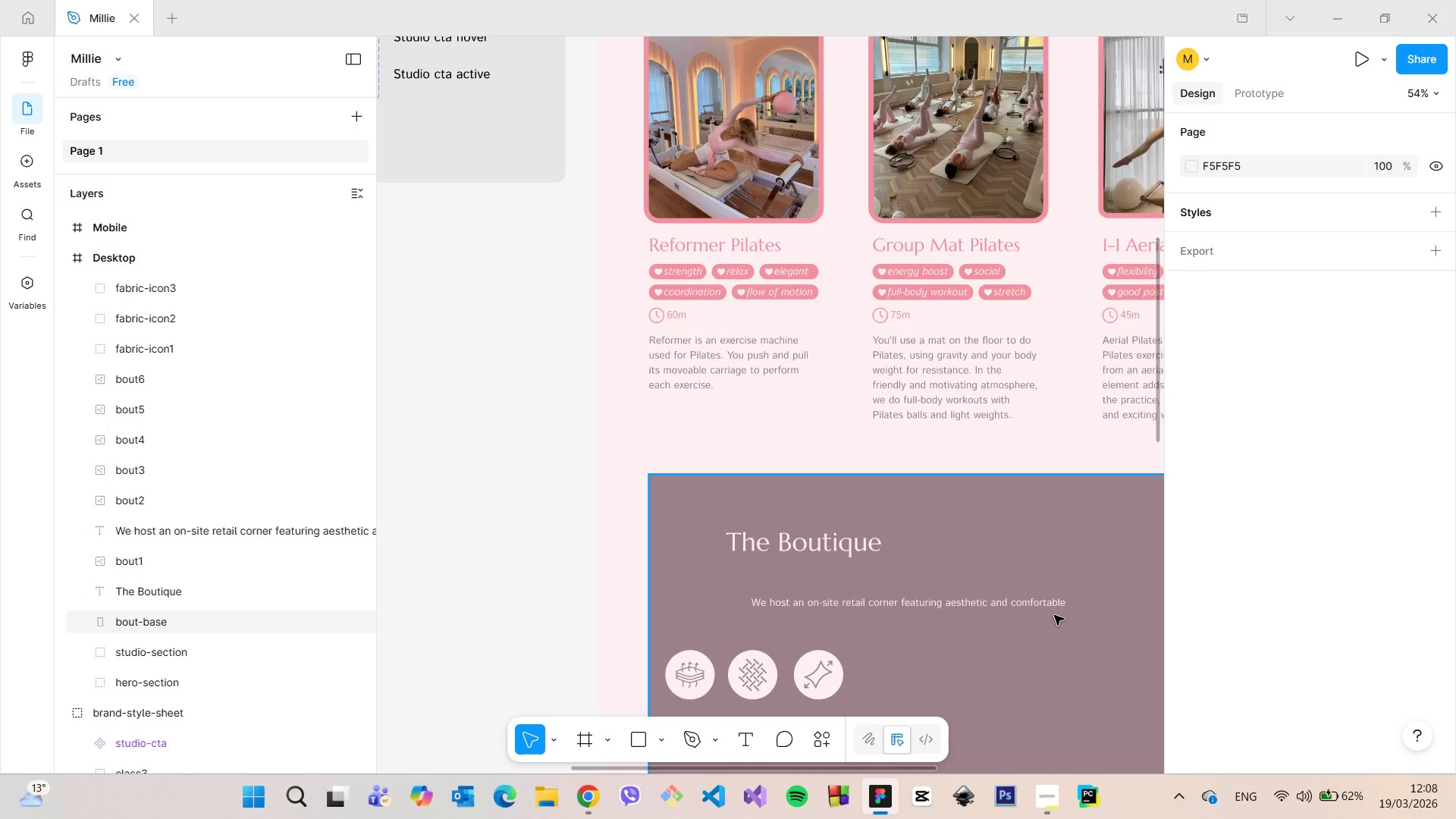 
left_click([1046, 601])
 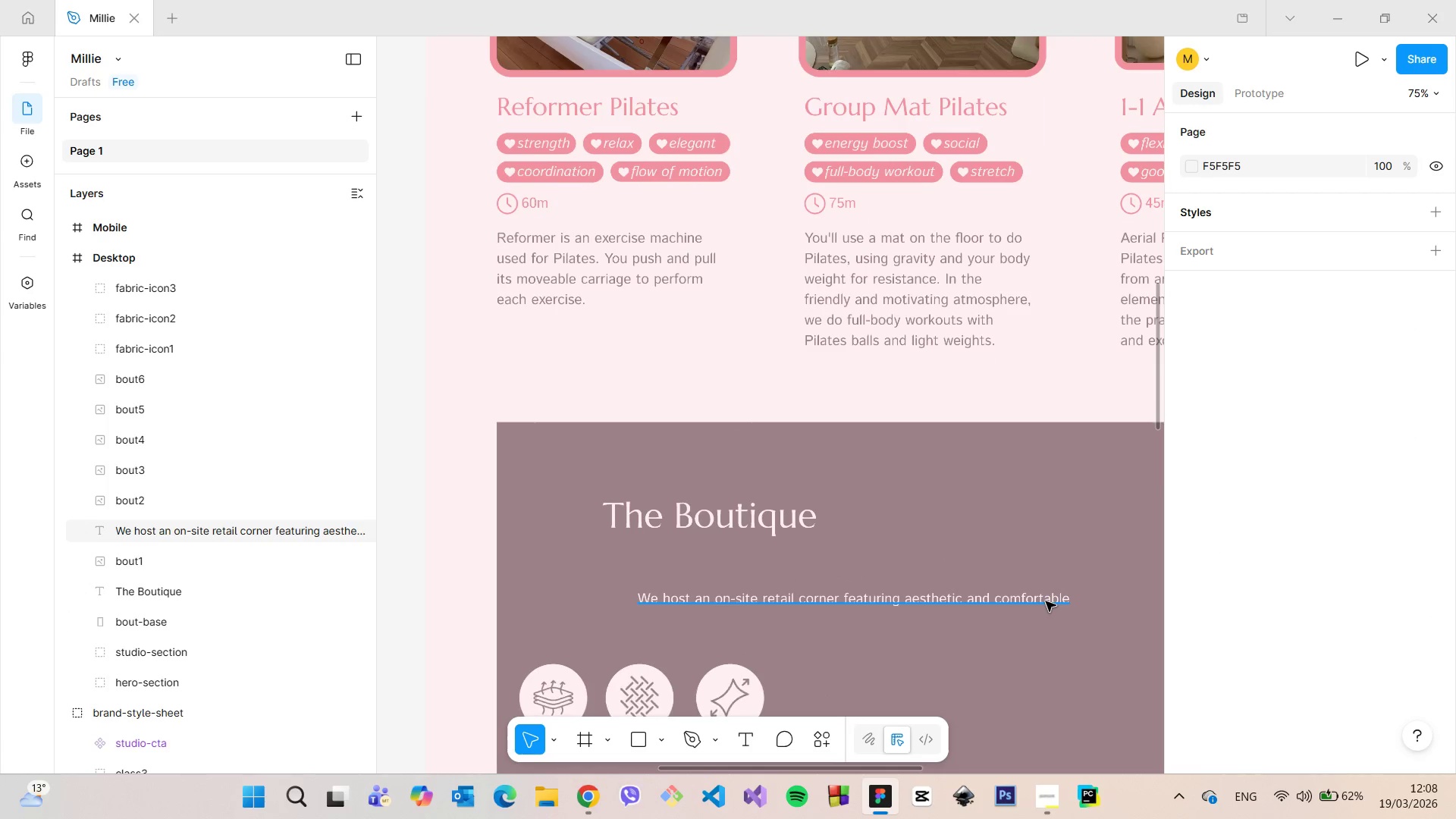 
scroll: coordinate [1054, 615], scroll_direction: up, amount: 3.0
 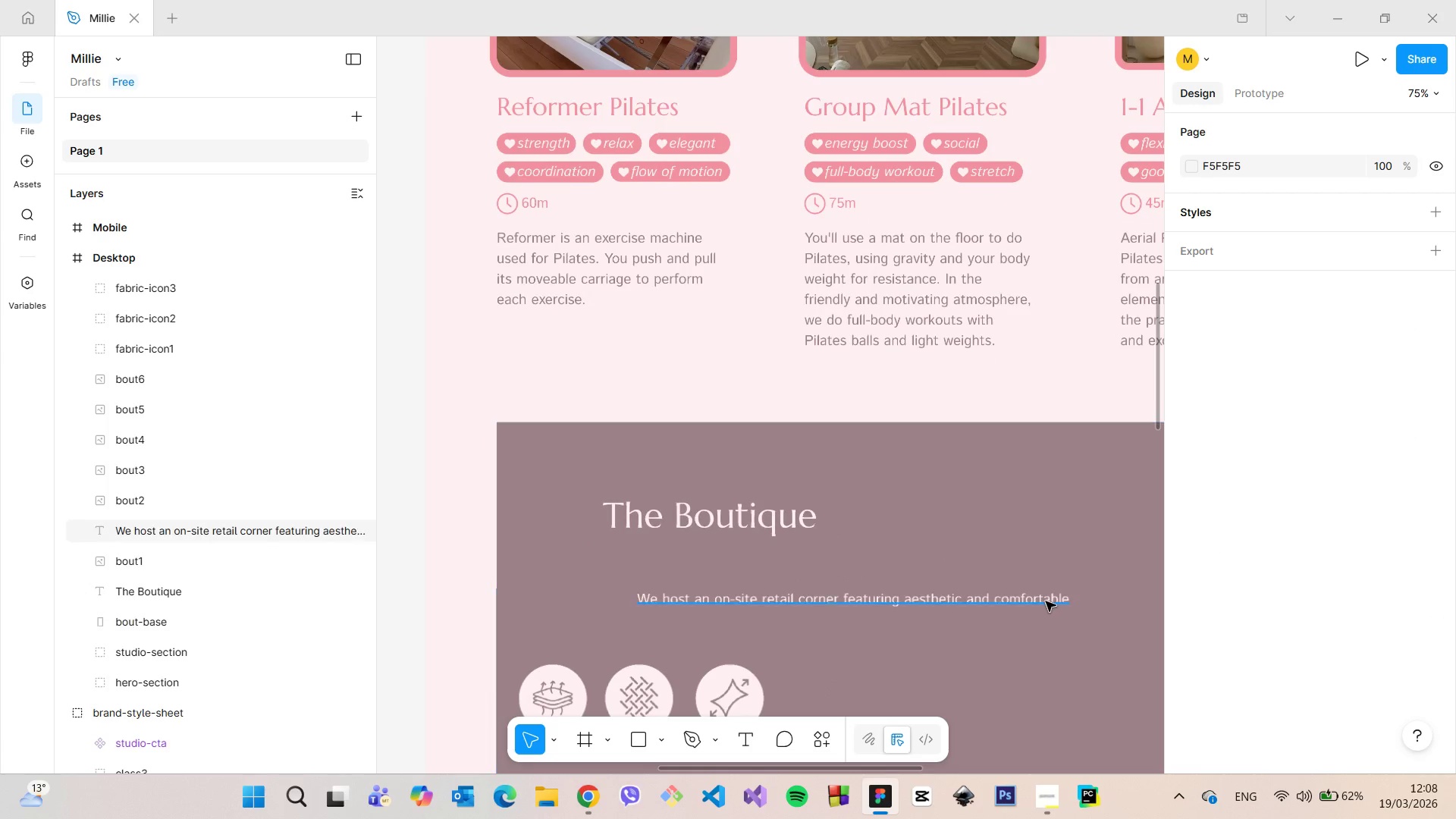 
double_click([1046, 601])
 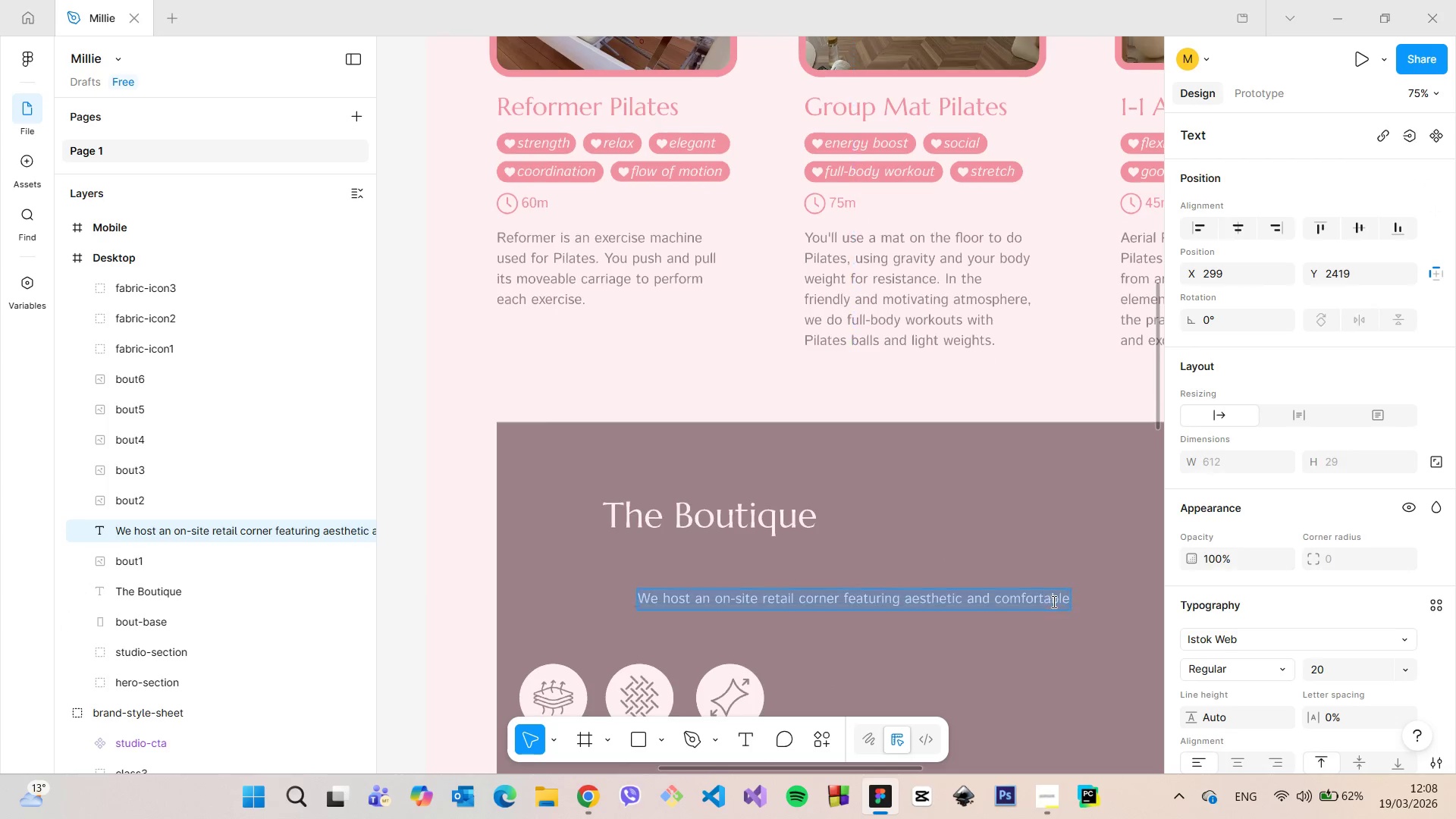 
triple_click([1053, 601])
 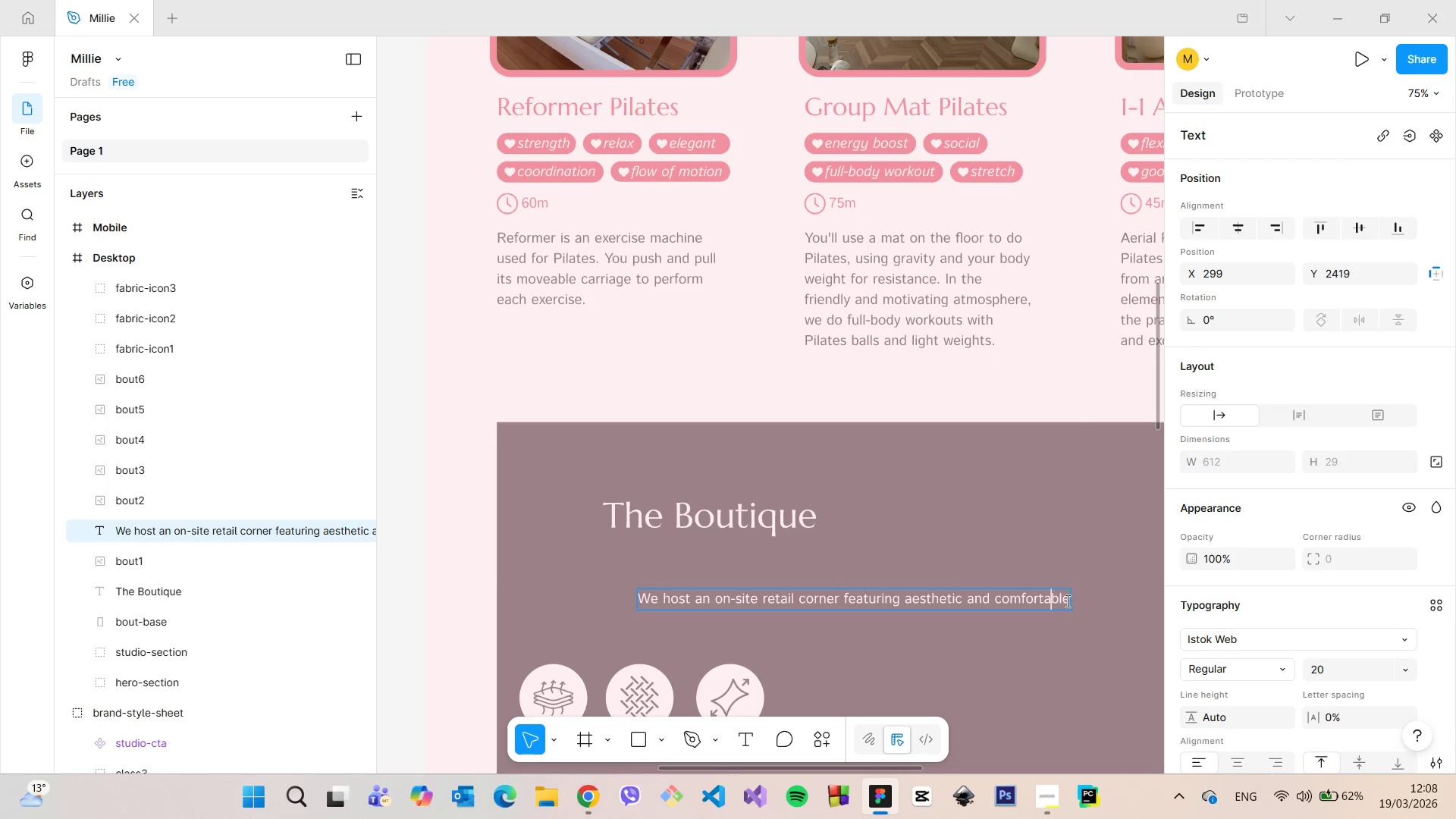 
left_click([1066, 601])
 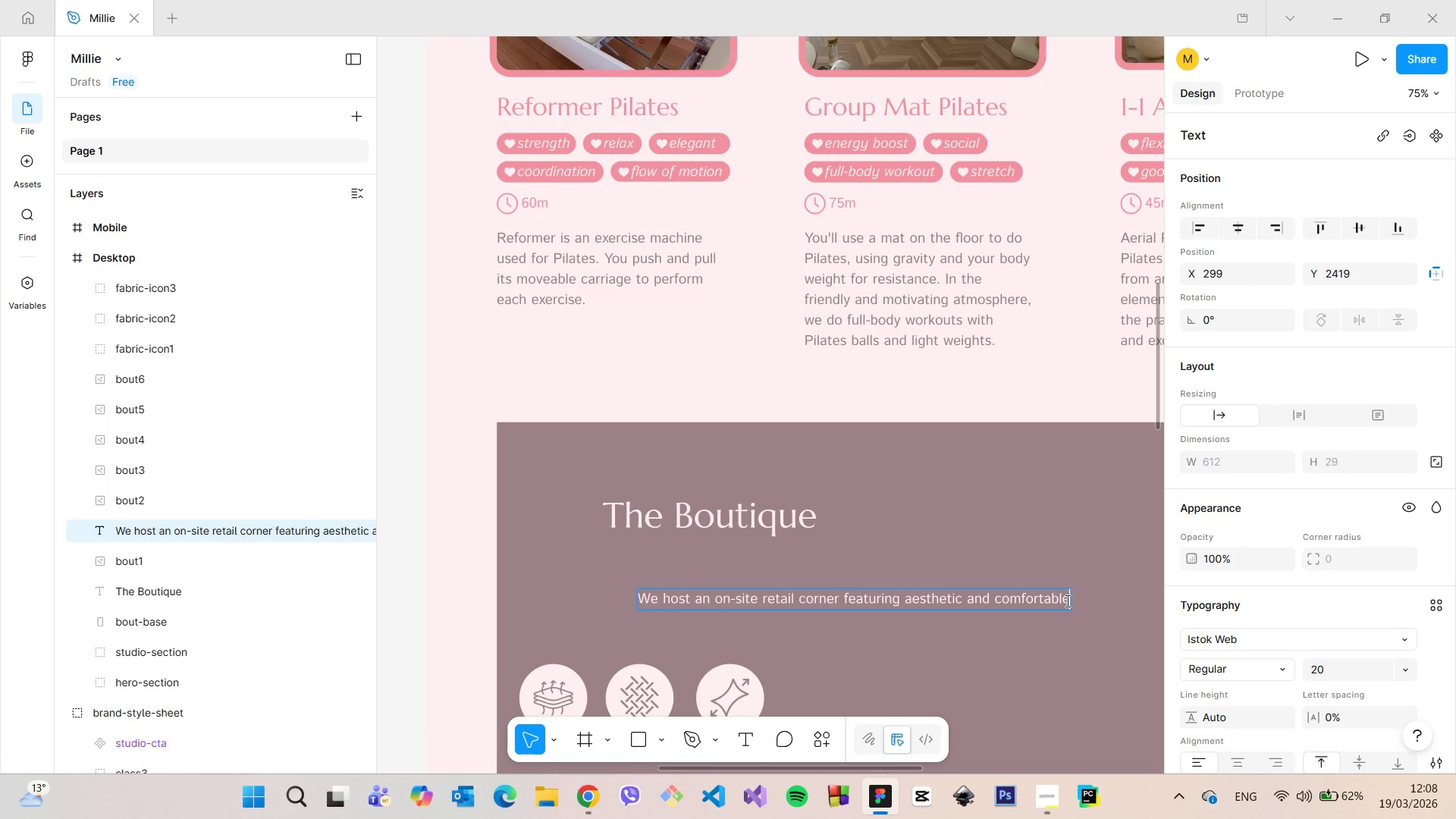 
type( activewear.)
 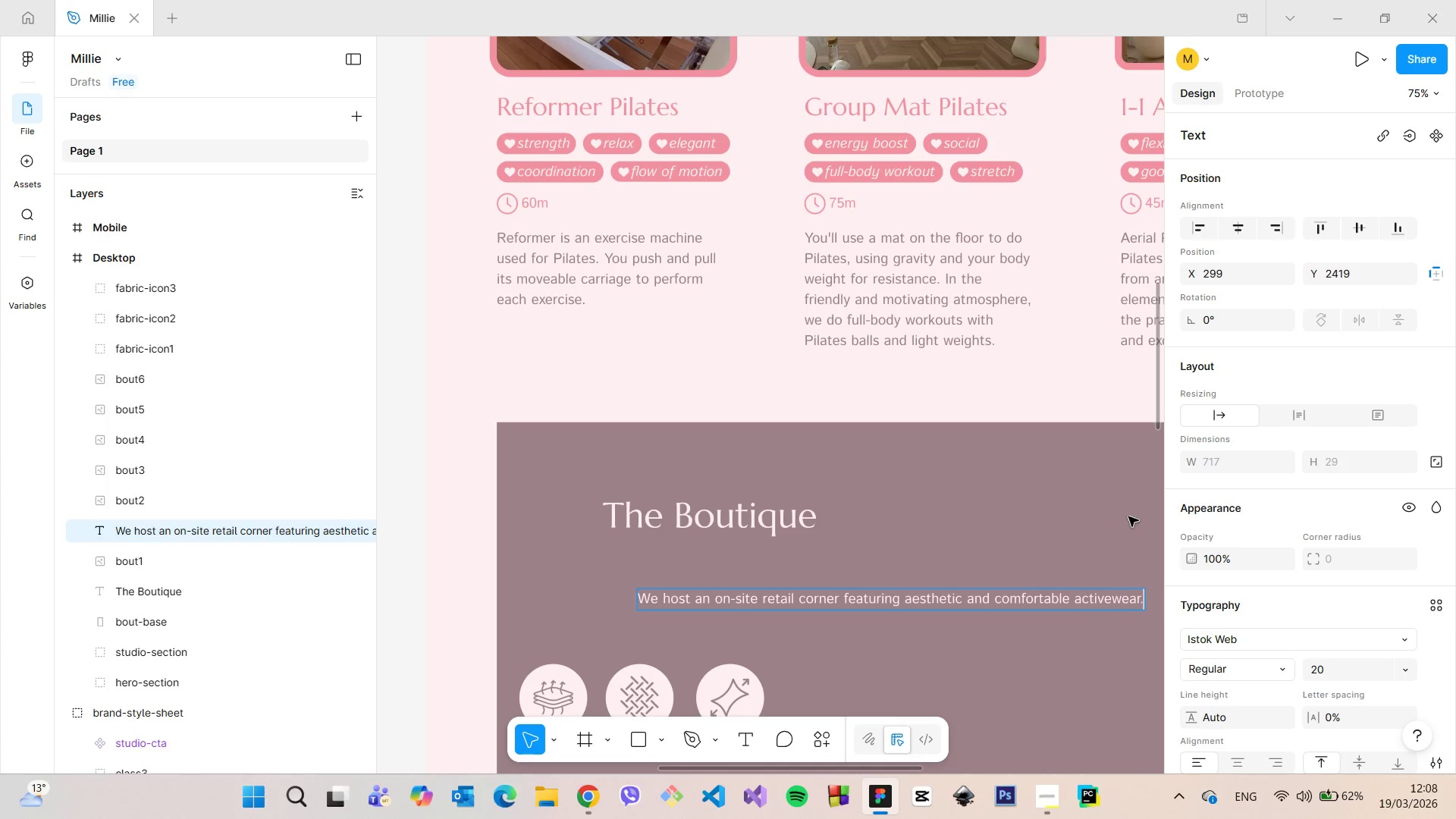 
left_click([1025, 539])
 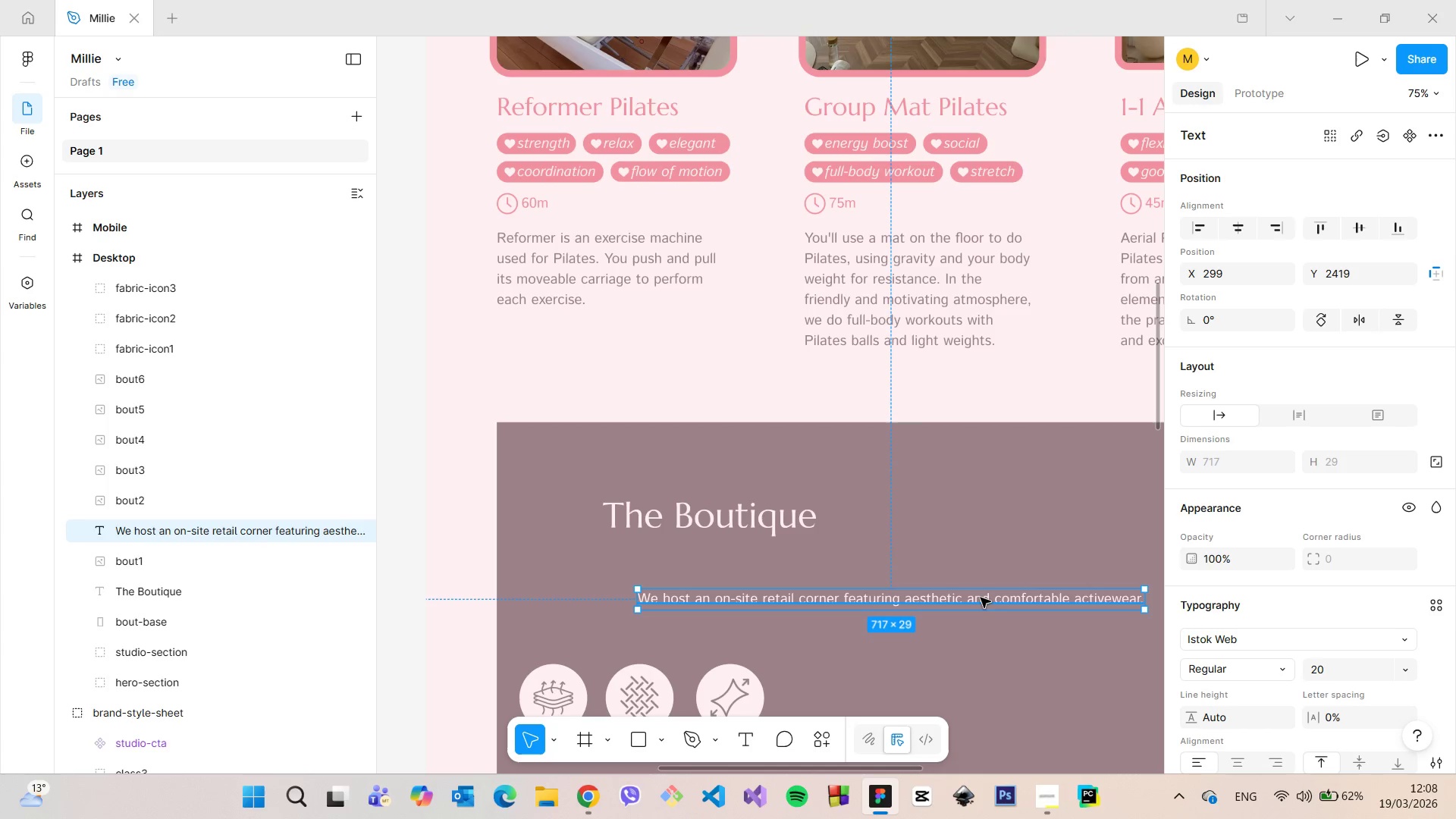 
left_click_drag(start_coordinate=[981, 598], to_coordinate=[954, 578])
 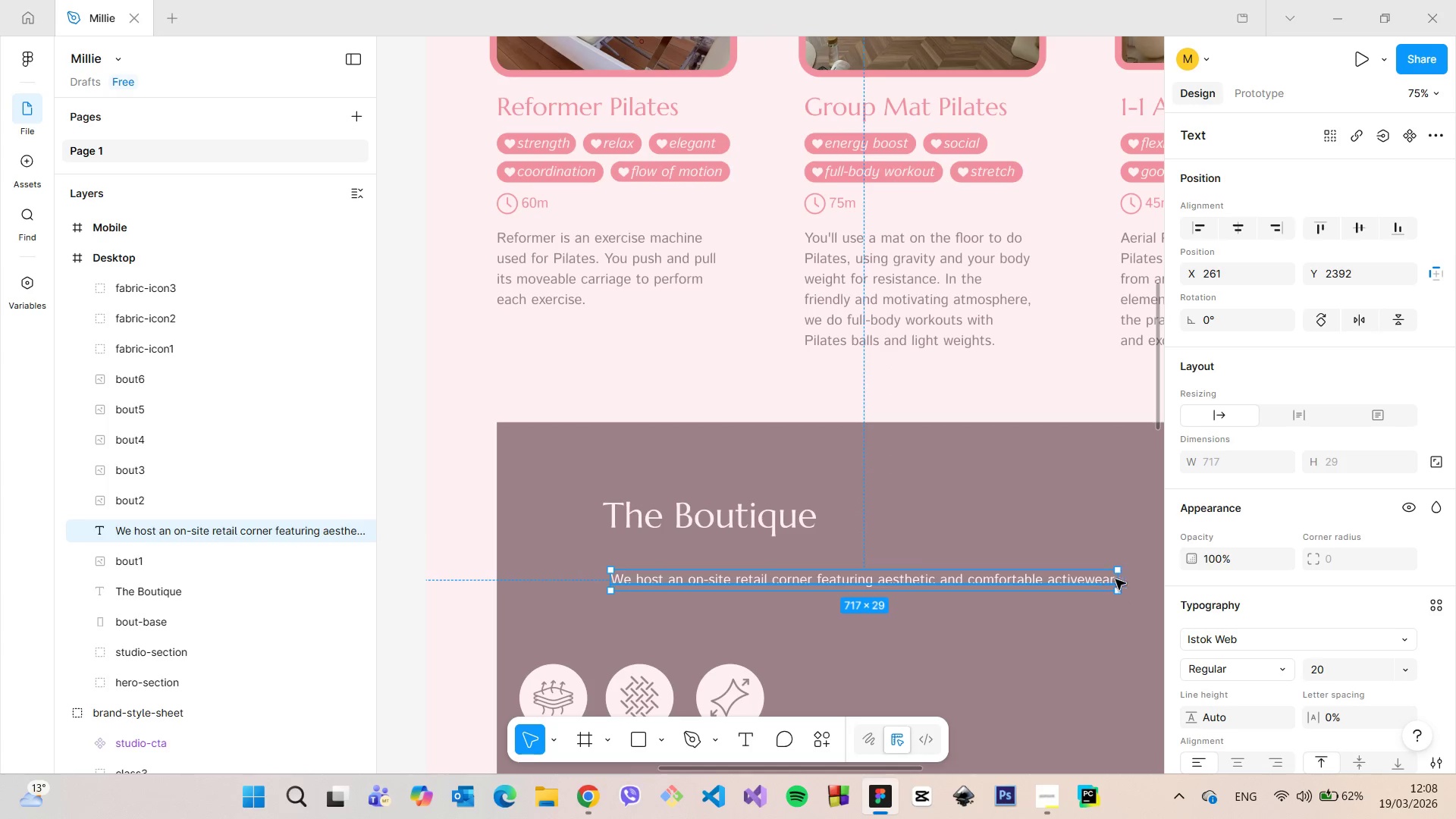 
left_click_drag(start_coordinate=[1119, 579], to_coordinate=[936, 576])
 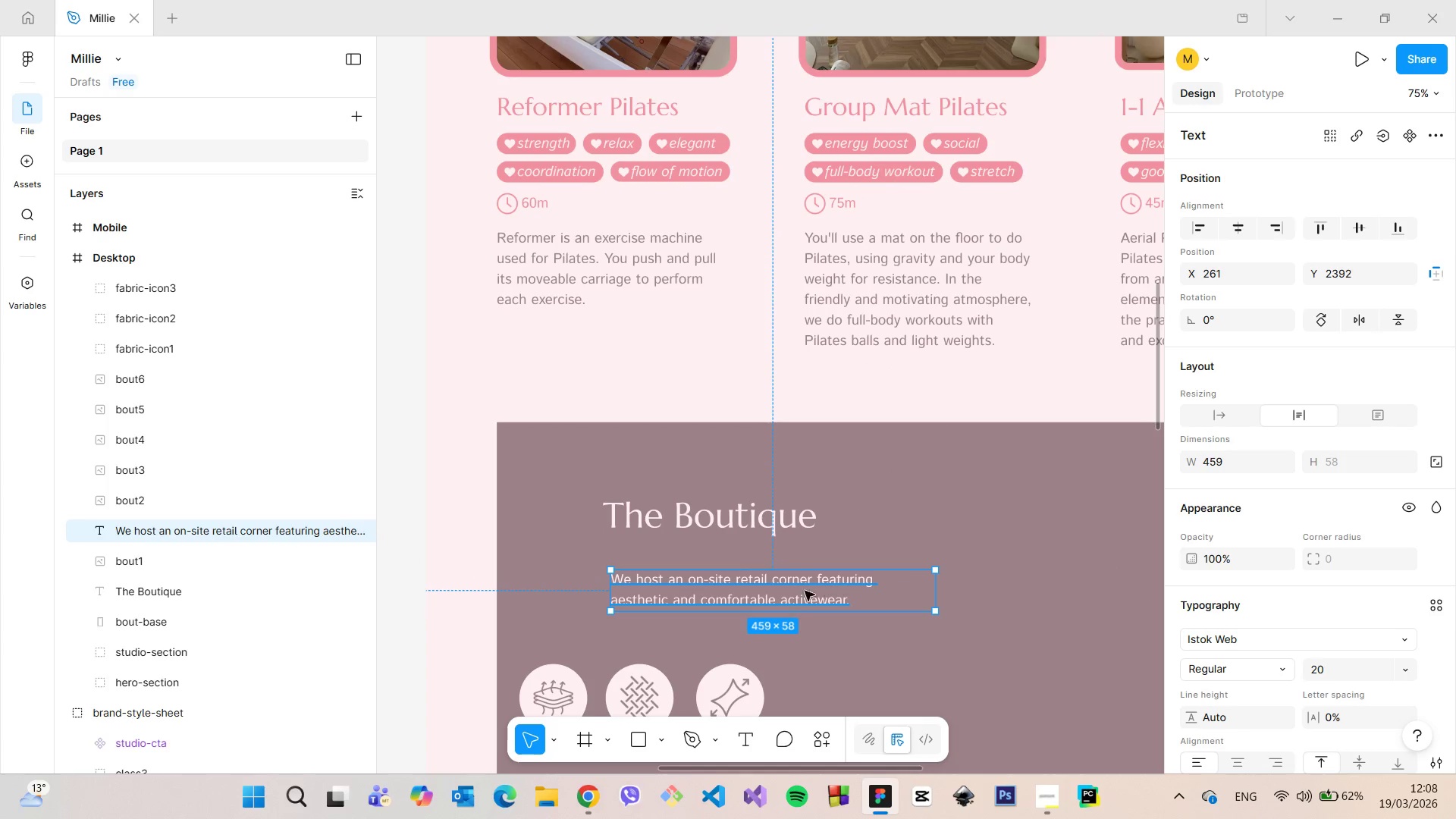 
left_click_drag(start_coordinate=[794, 592], to_coordinate=[794, 567])
 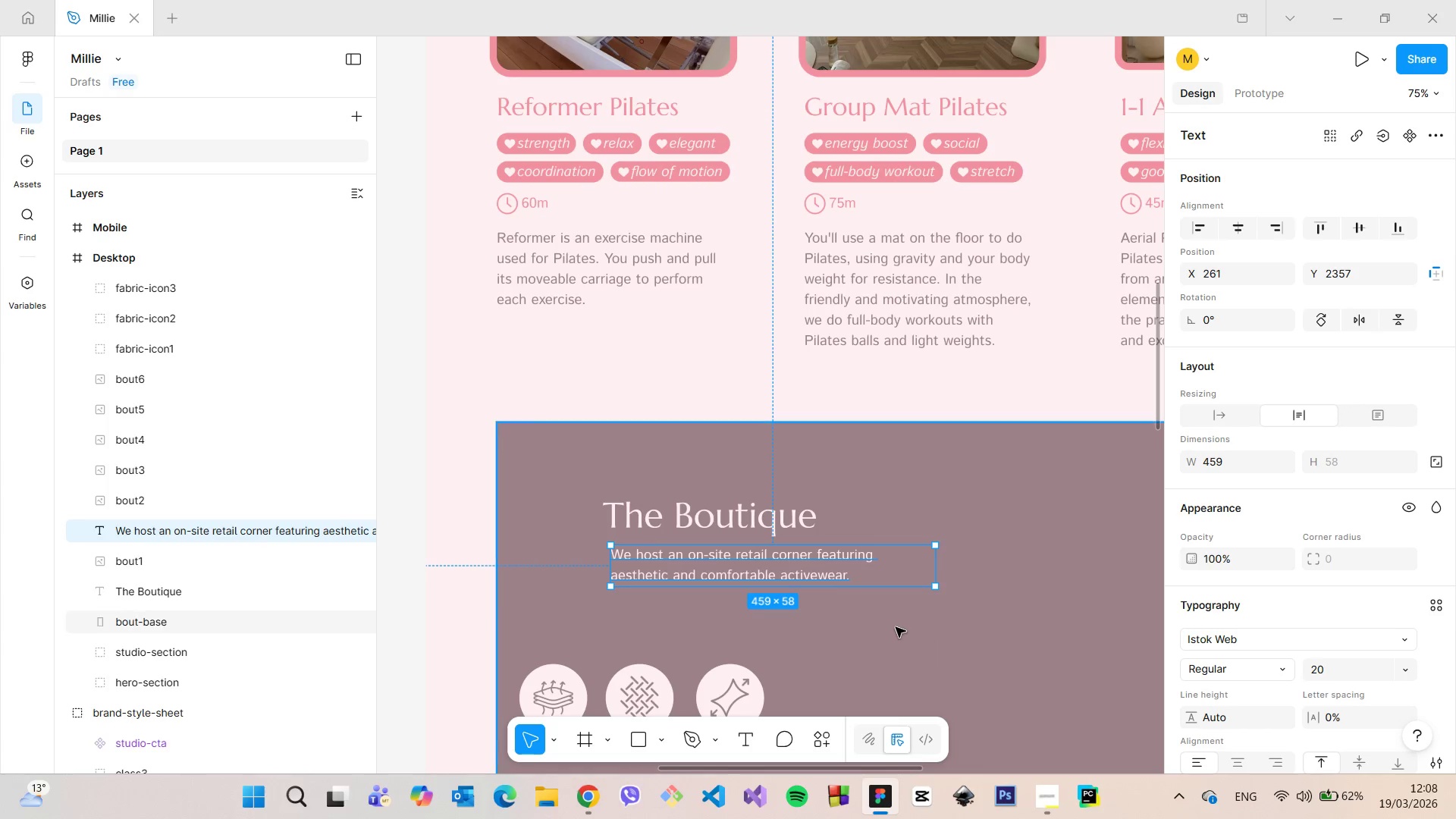 
left_click([896, 627])
 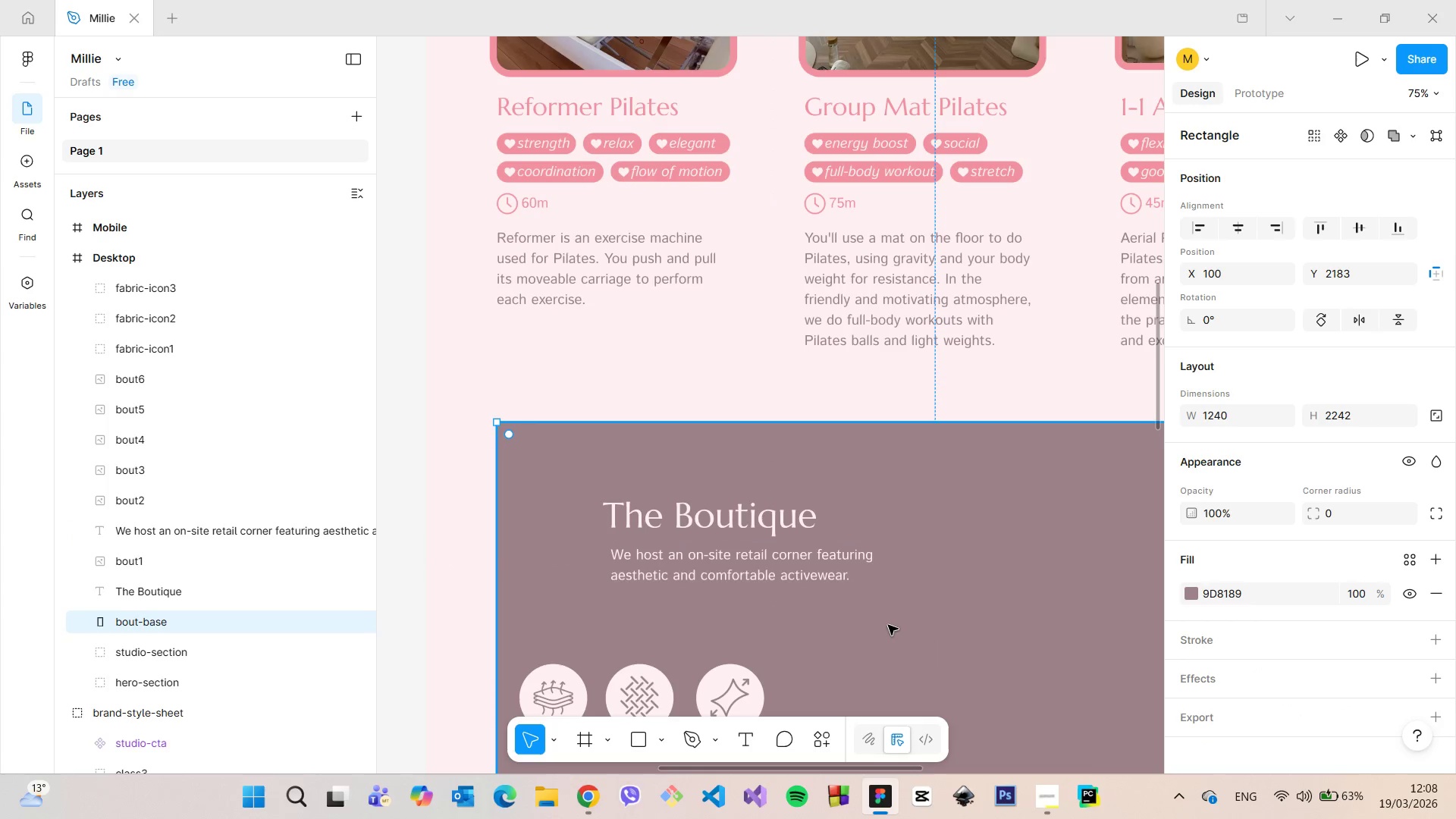 
scroll: coordinate [888, 626], scroll_direction: down, amount: 7.0
 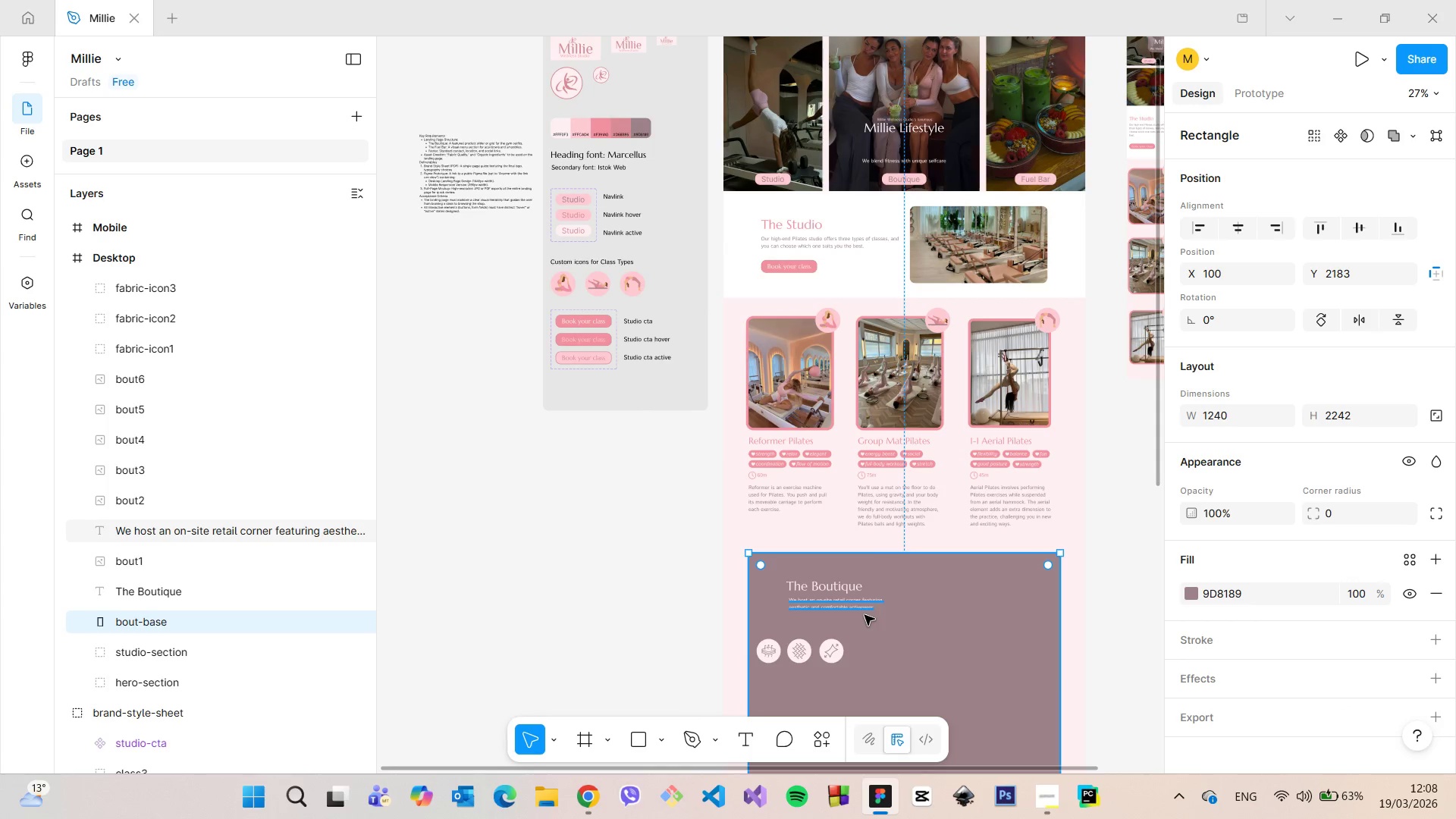 
wait(5.19)
 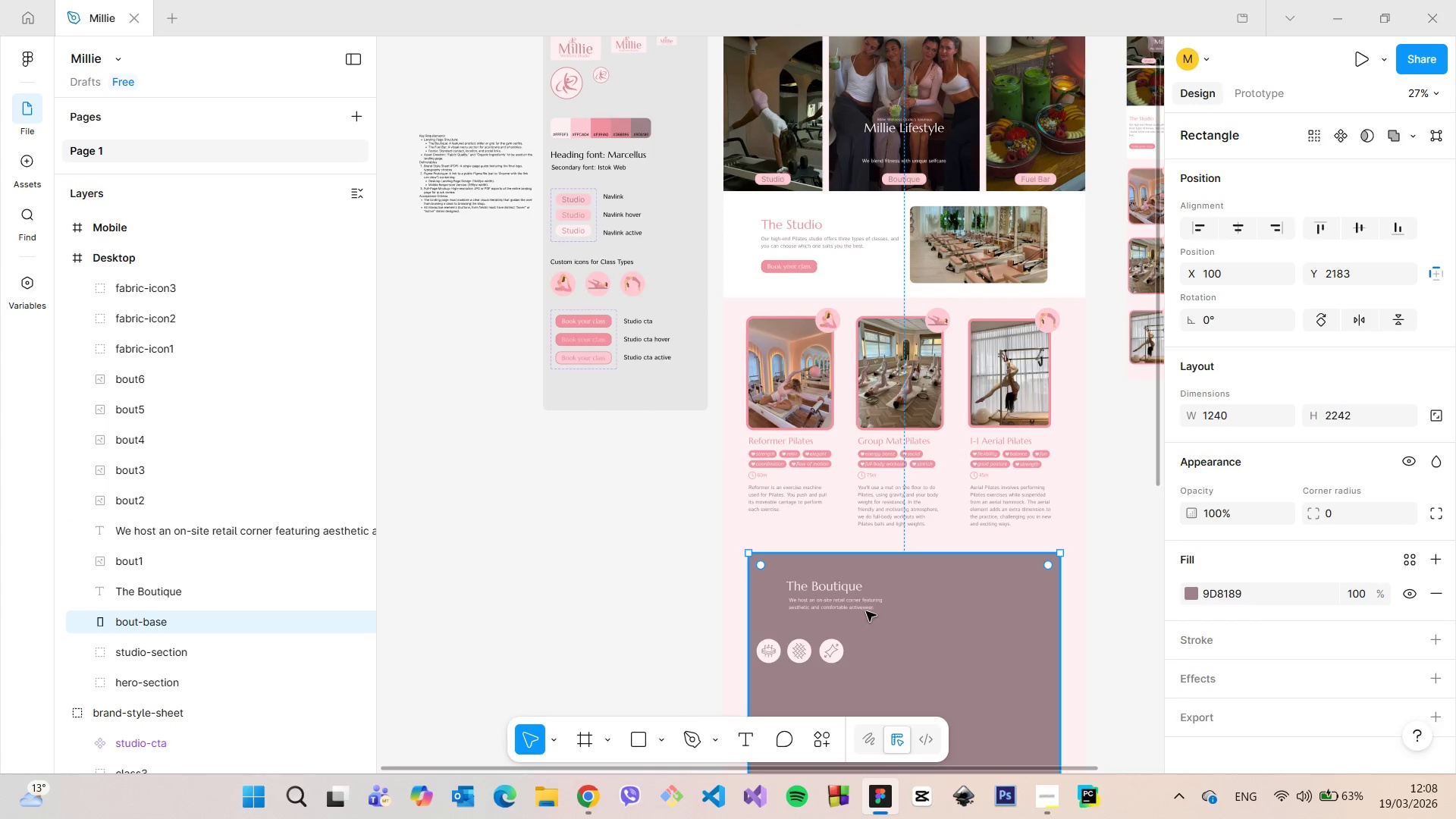 
left_click([816, 604])
 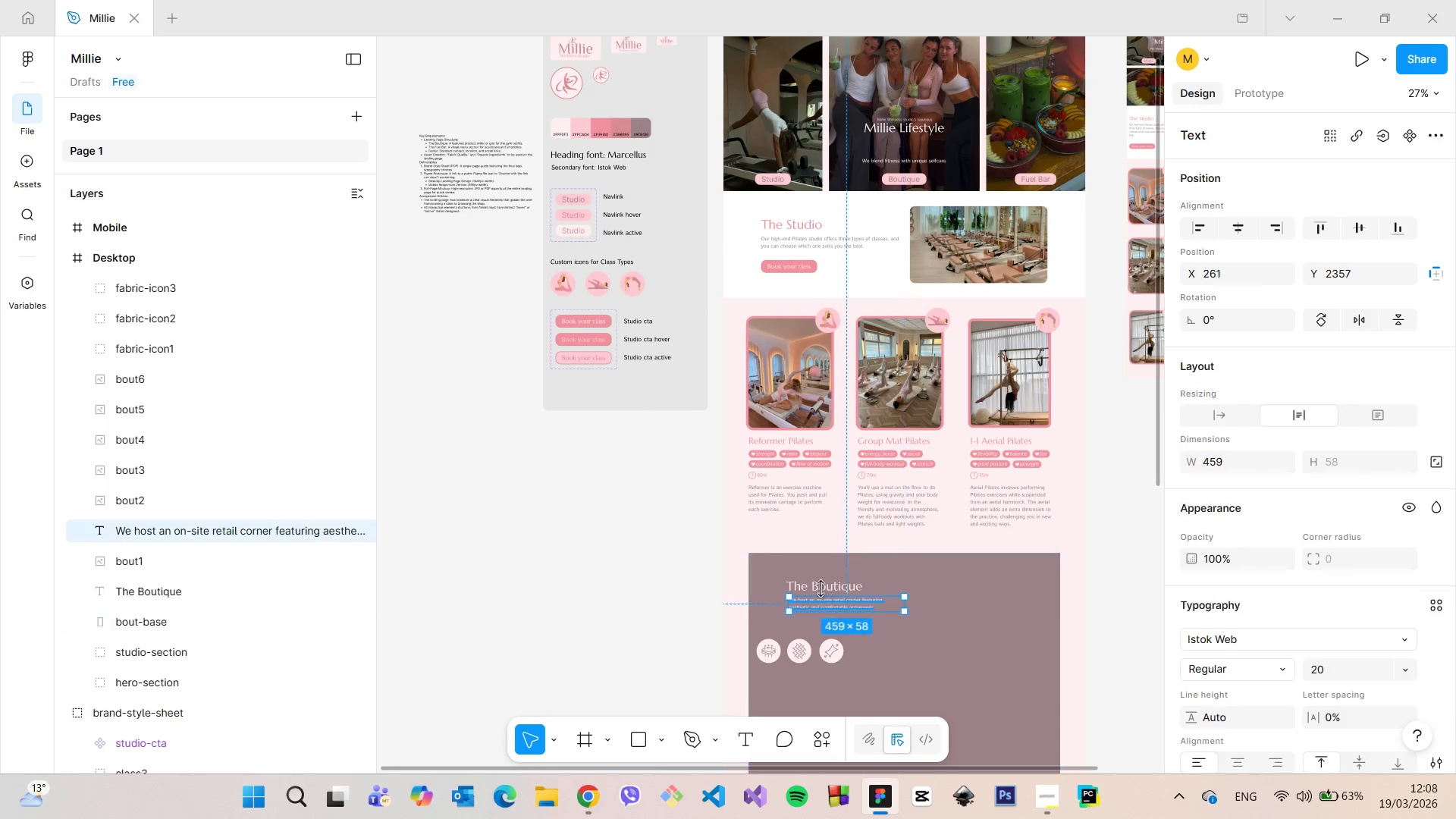 
hold_key(key=ShiftLeft, duration=0.64)
left_click([822, 585])
 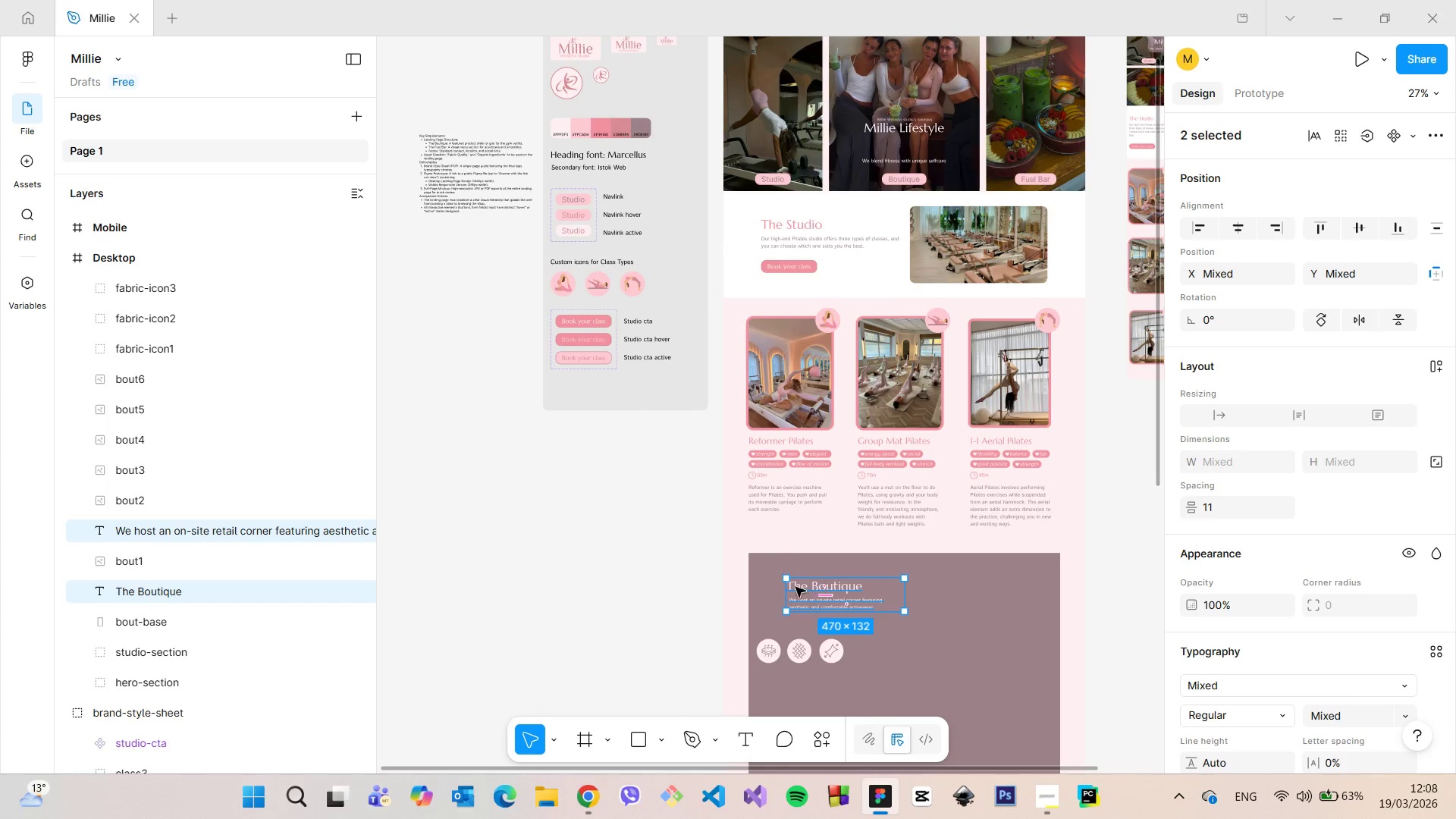 
hold_key(key=AltLeft, duration=1.34)
 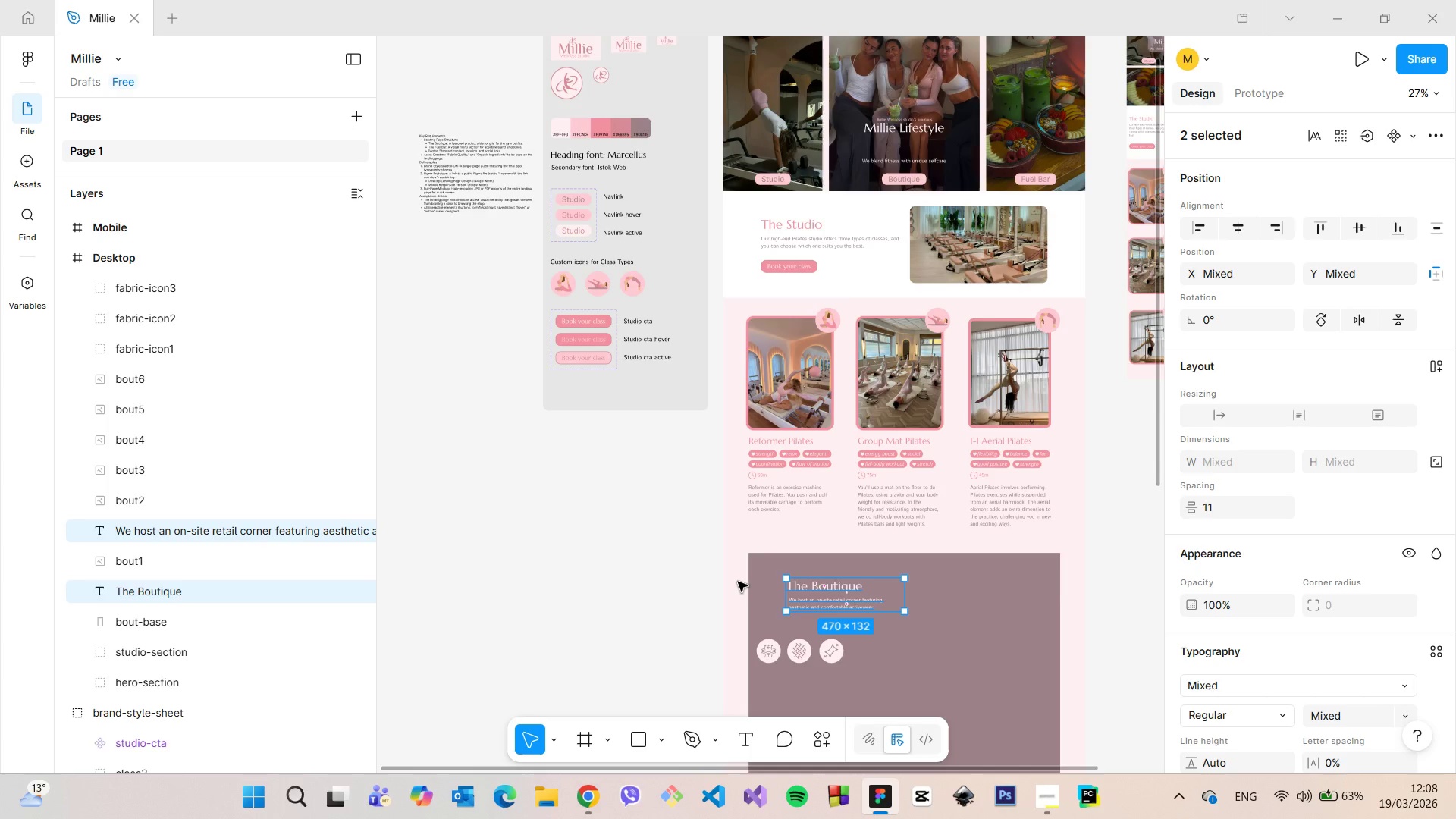 
hold_key(key=AltLeft, duration=0.52)
 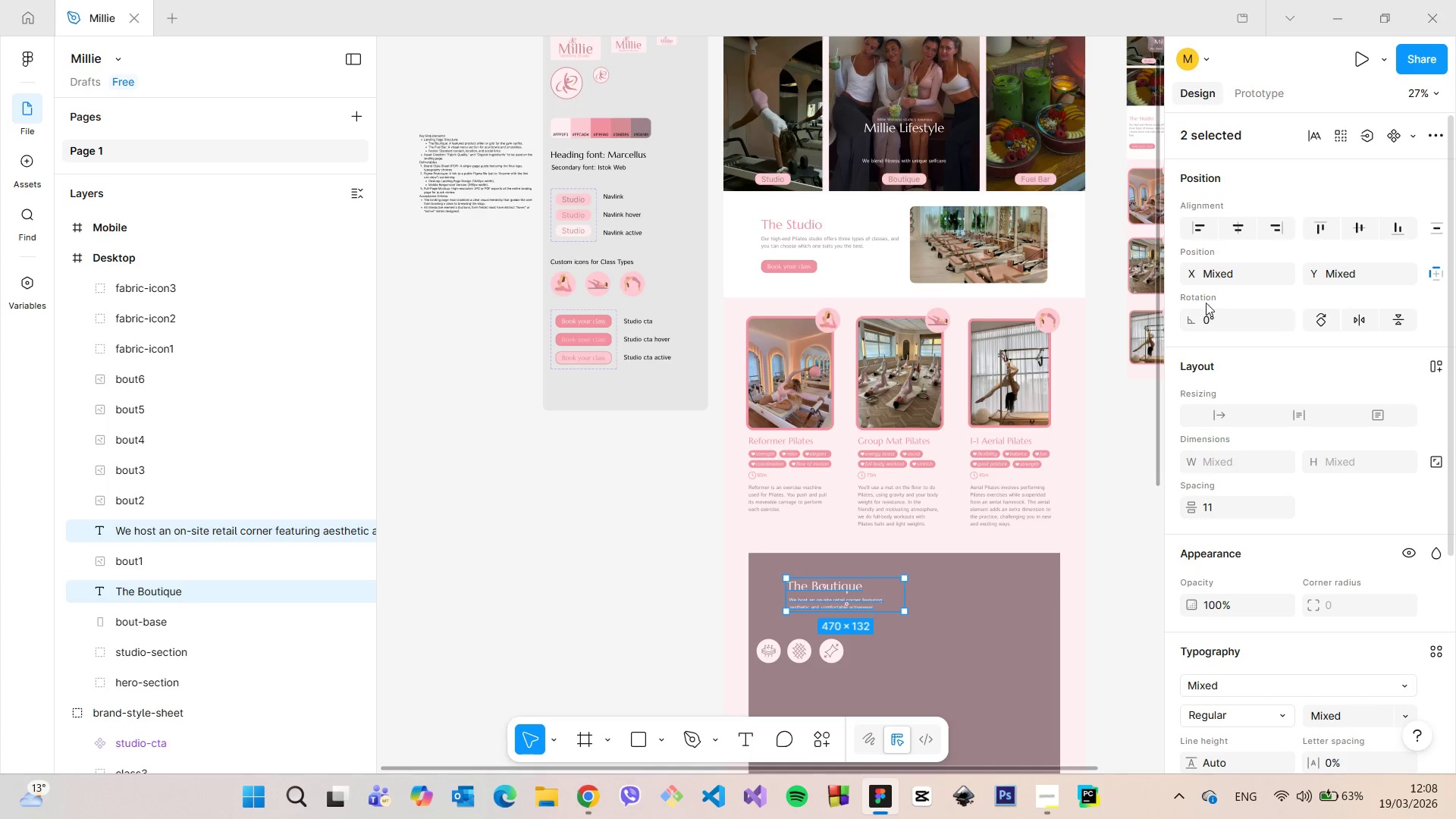 
scroll: coordinate [1217, 301], scroll_direction: up, amount: 3.0
 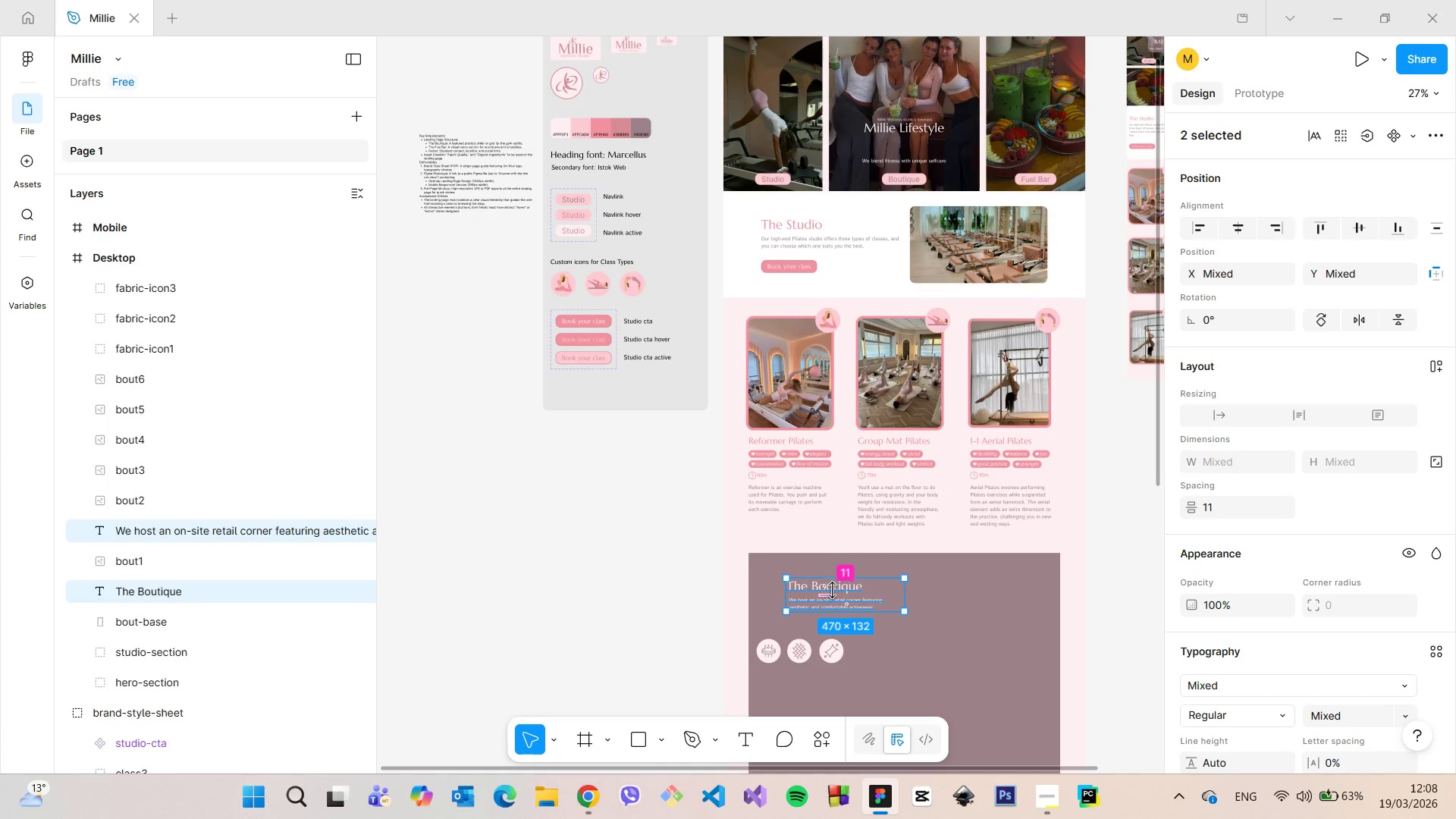 
left_click([847, 625])
 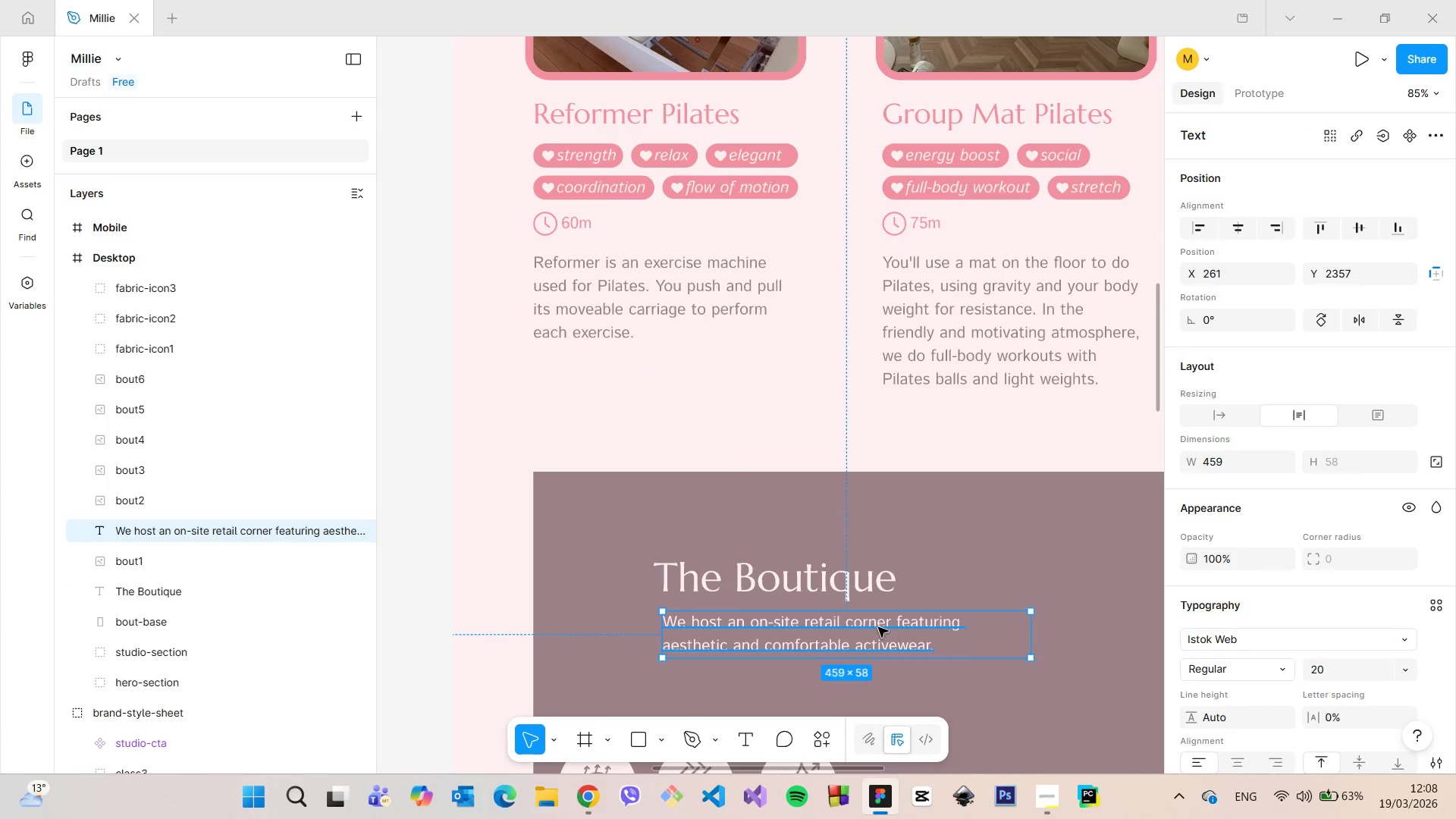 
scroll: coordinate [847, 592], scroll_direction: up, amount: 9.0
 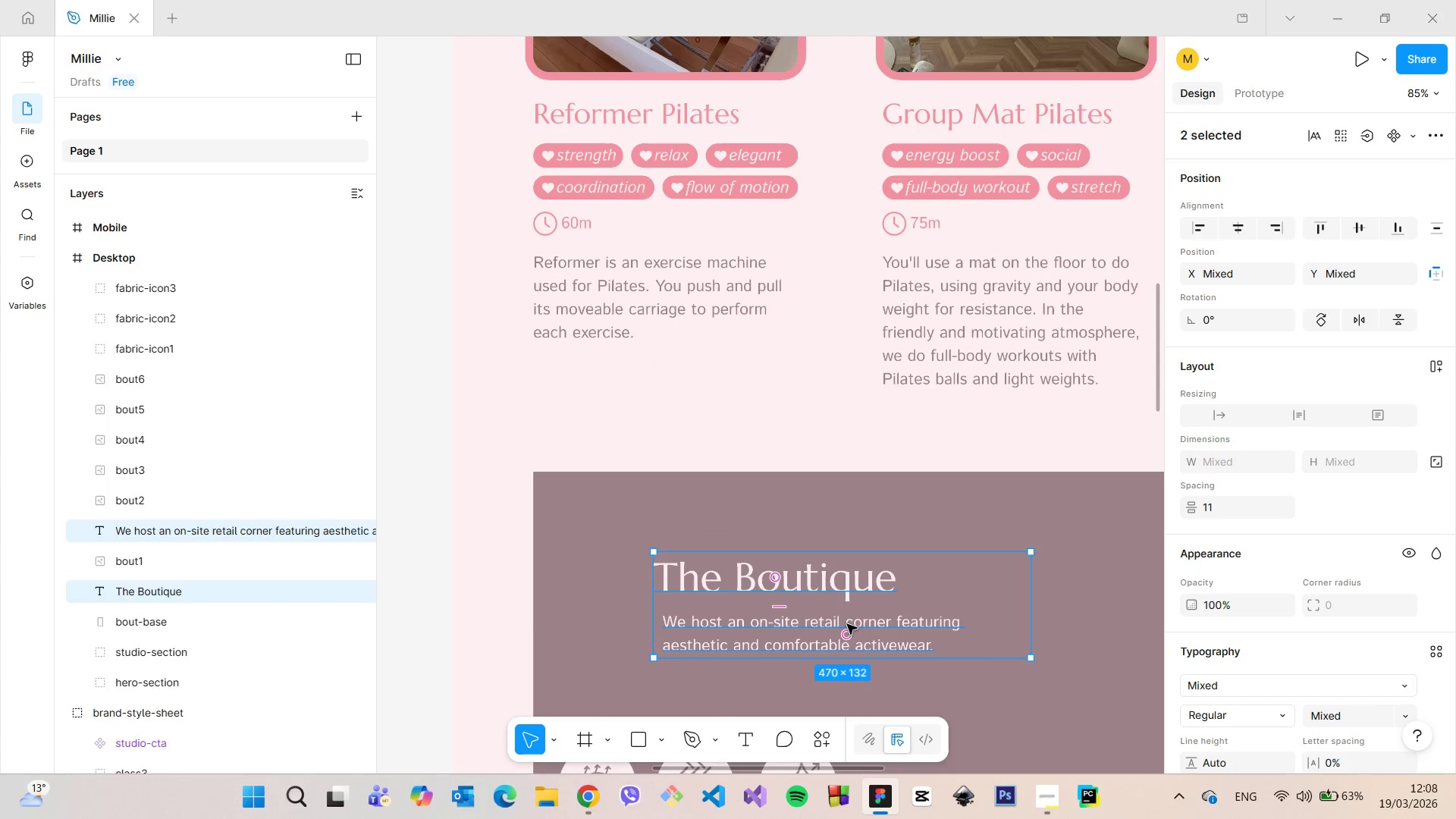 
left_click_drag(start_coordinate=[878, 627], to_coordinate=[871, 626])
 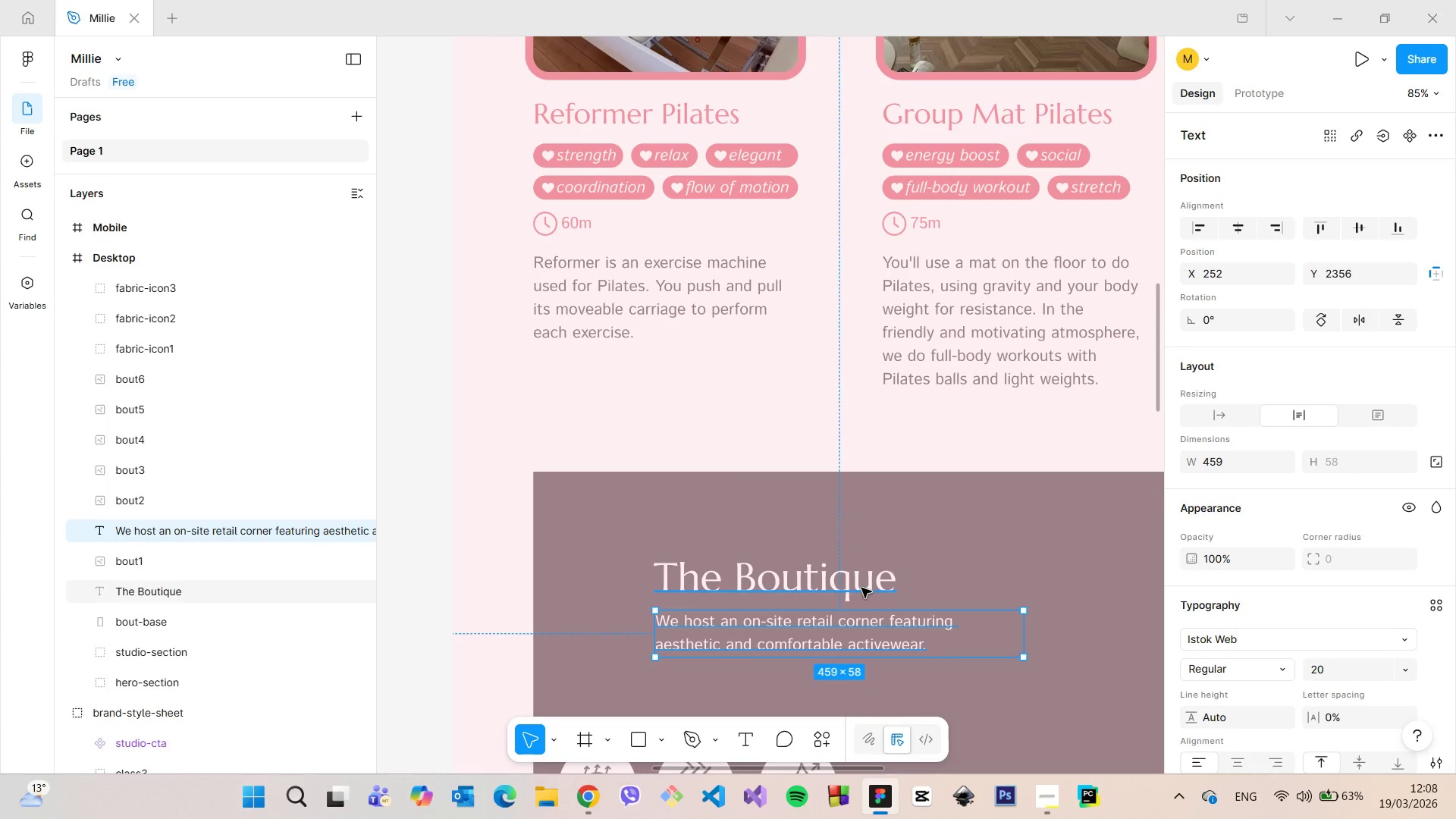 
left_click([861, 588])
 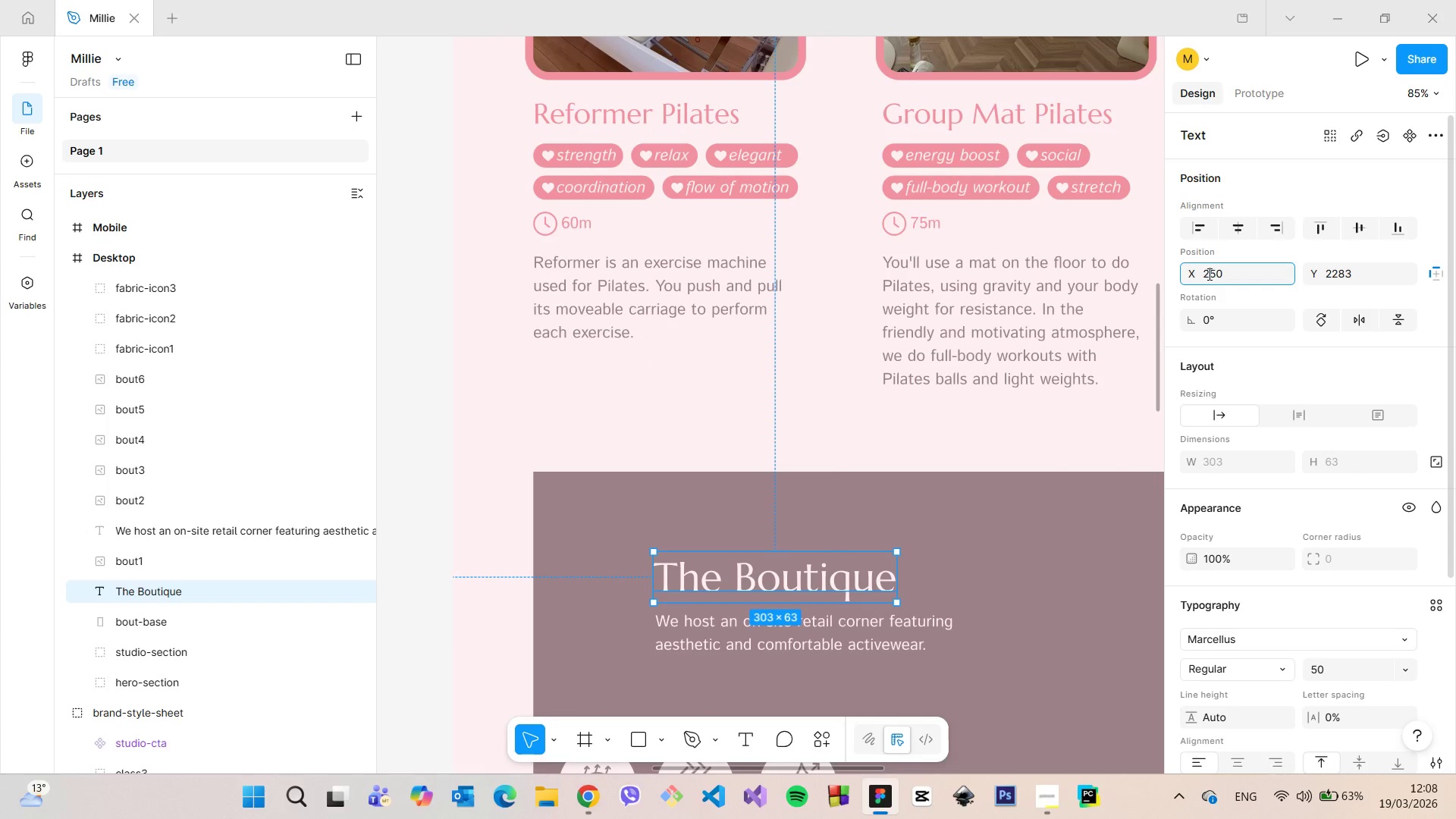 
key(1)
 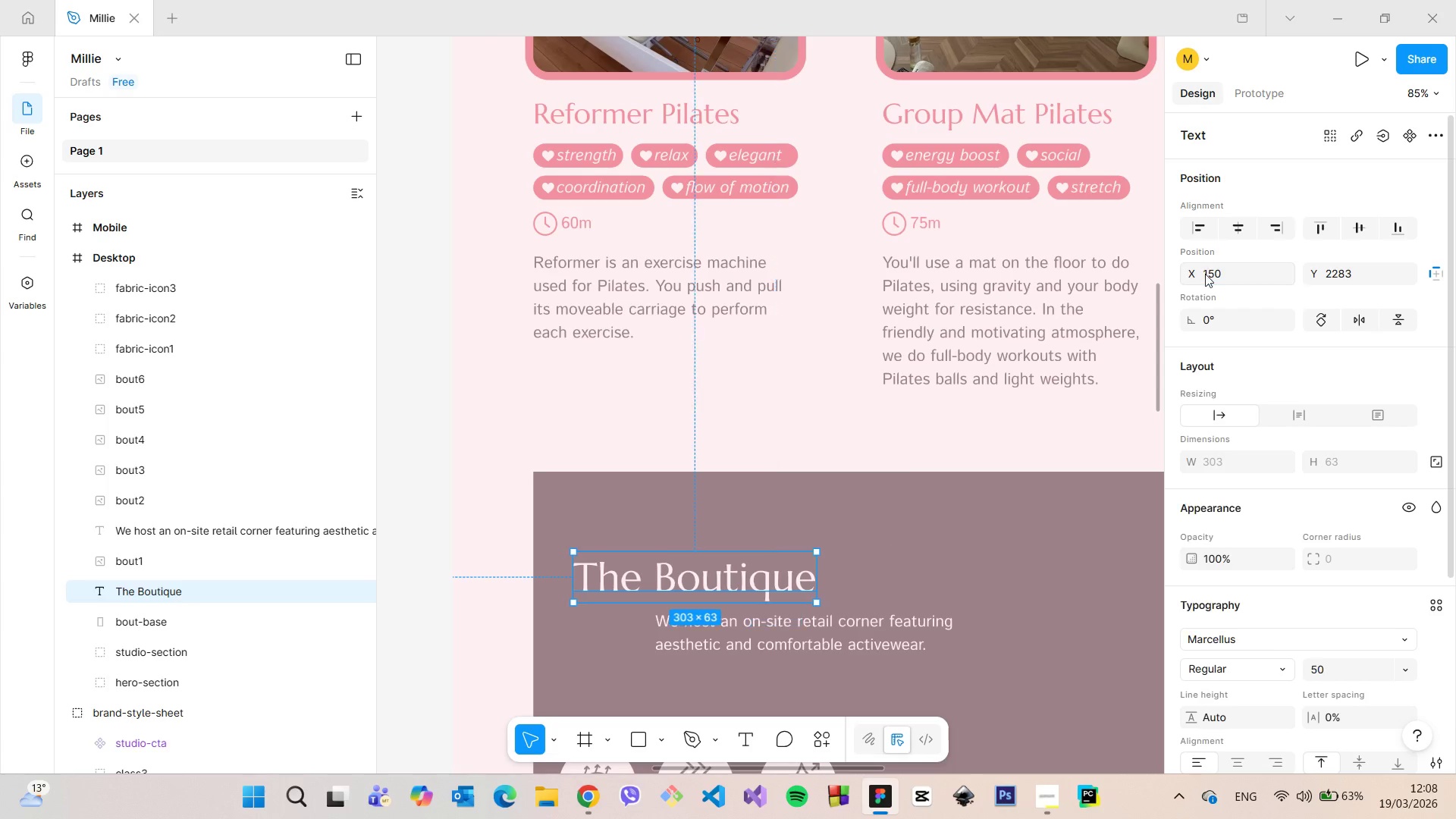 
key(Enter)
 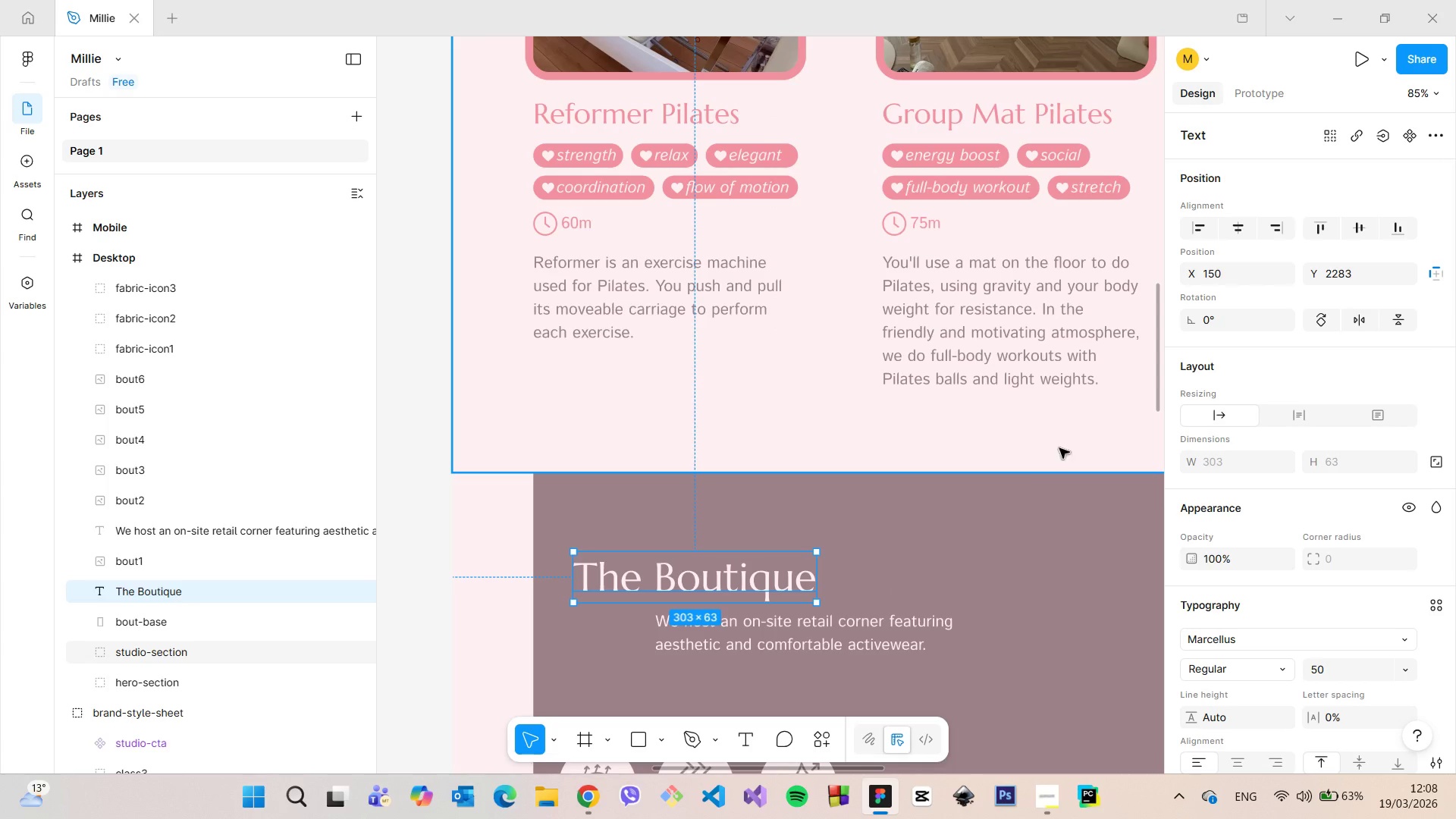 
hold_key(key=AltLeft, duration=1.5)
 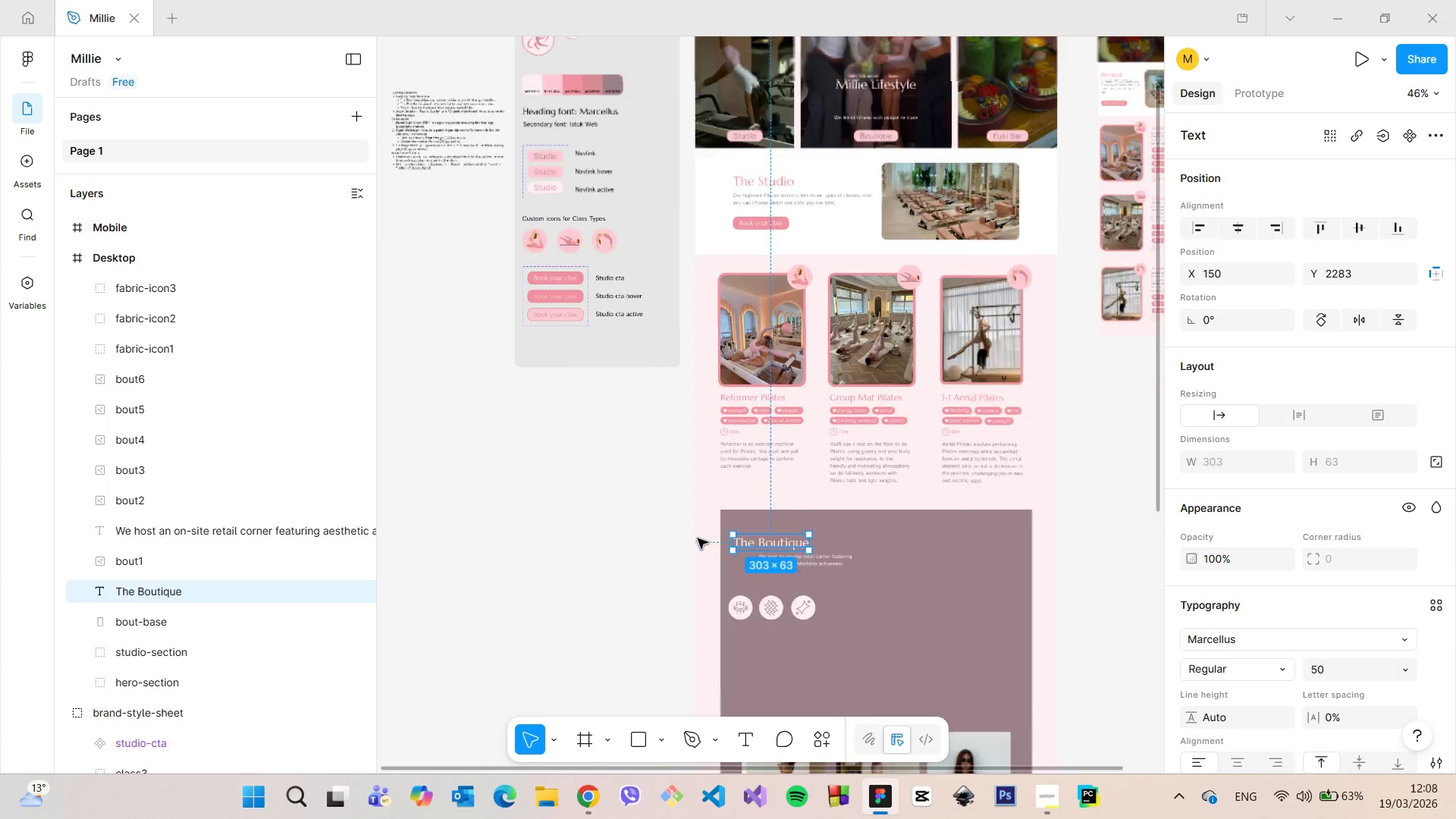 
scroll: coordinate [983, 510], scroll_direction: down, amount: 5.0
 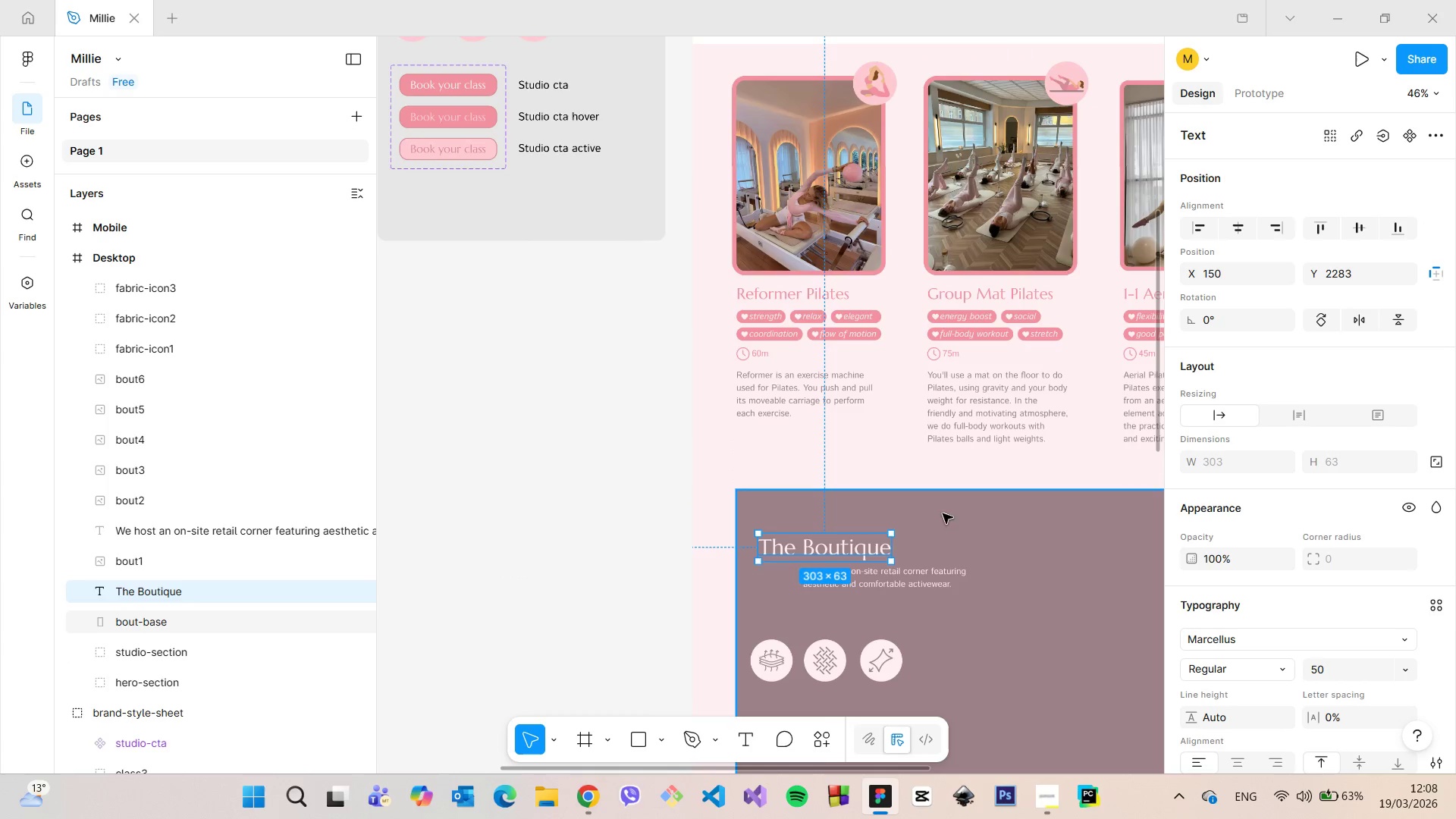 
key(Alt+AltLeft)
 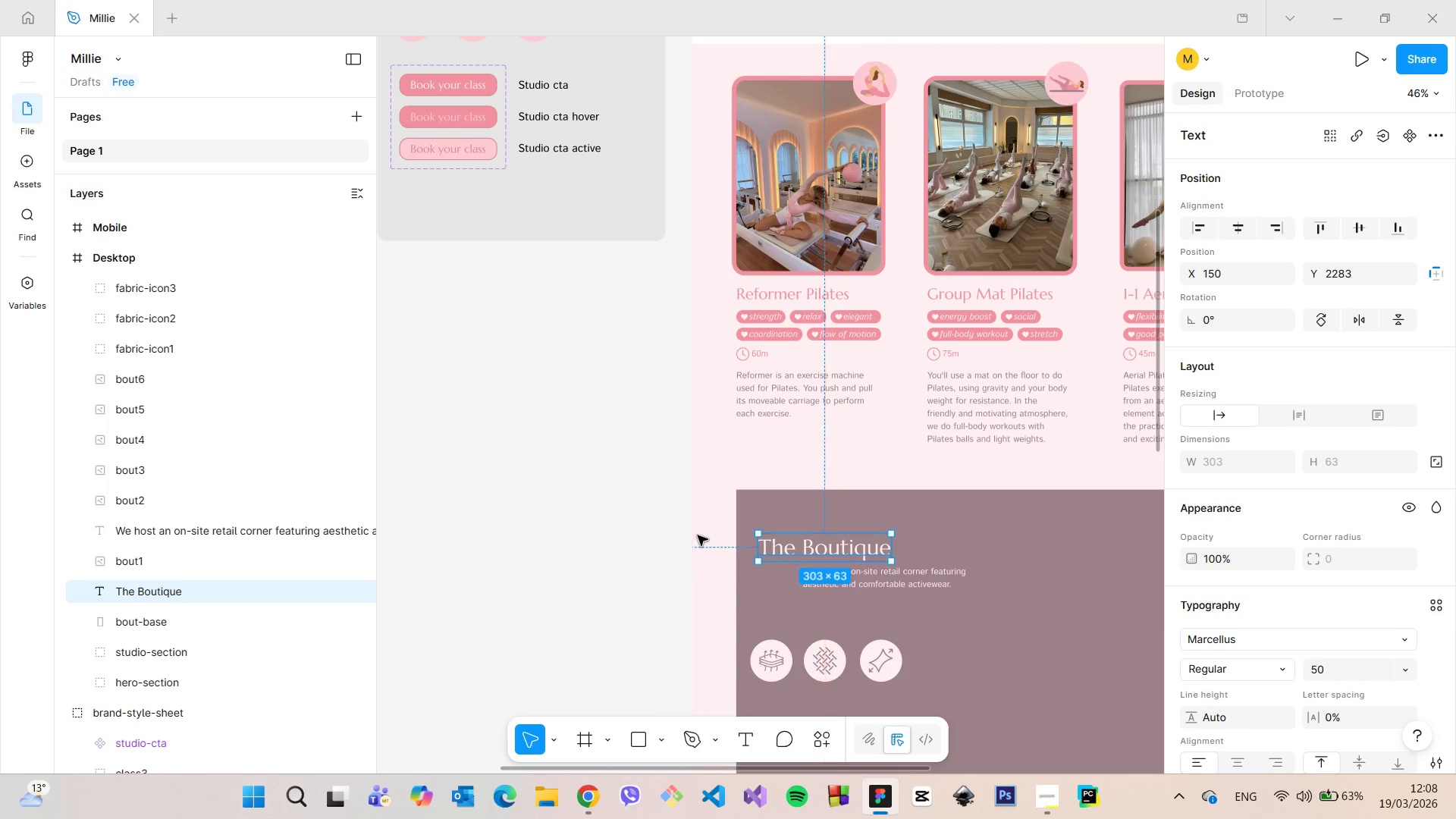 
key(Alt+AltLeft)
 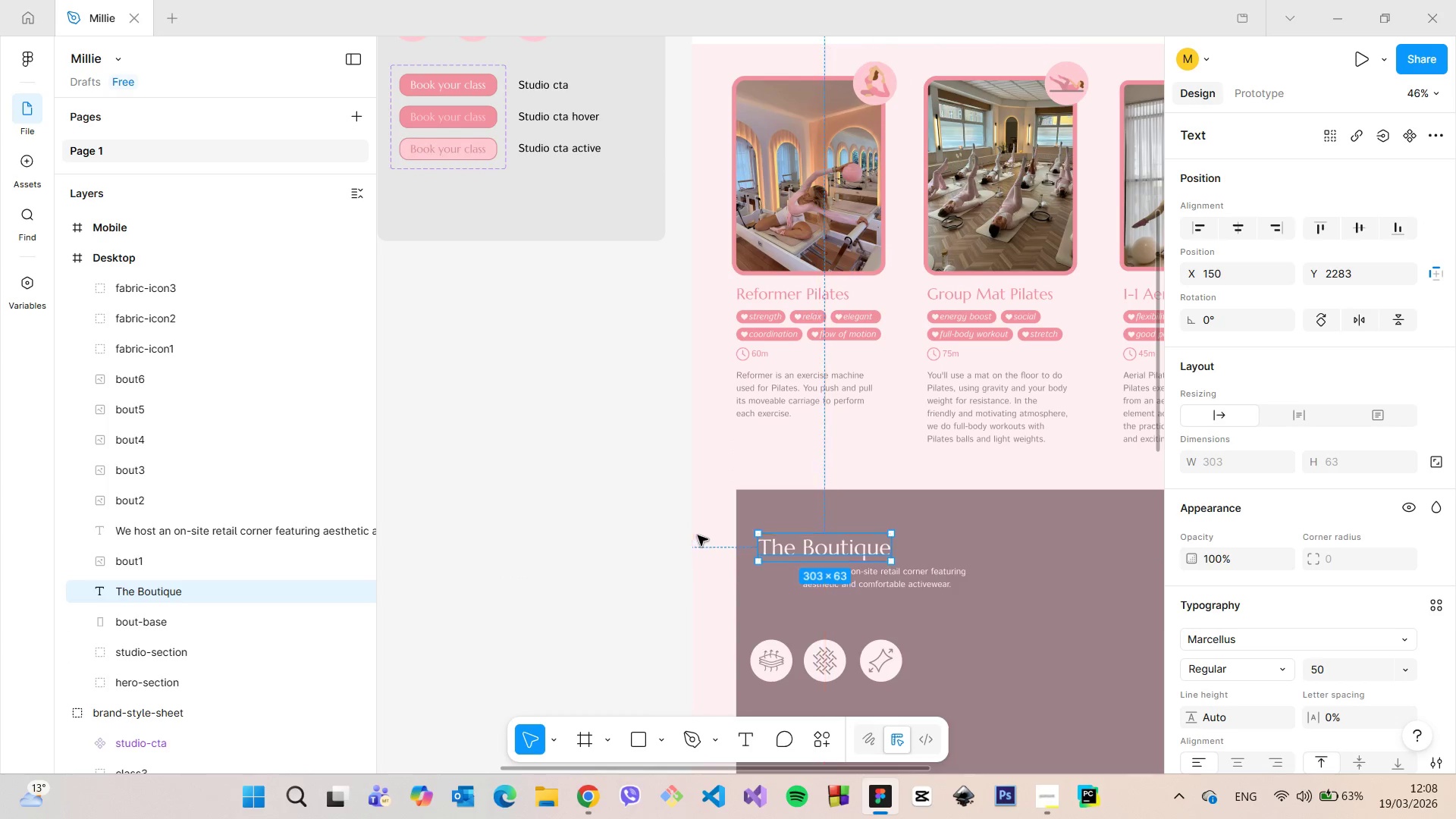 
key(Alt+AltLeft)
 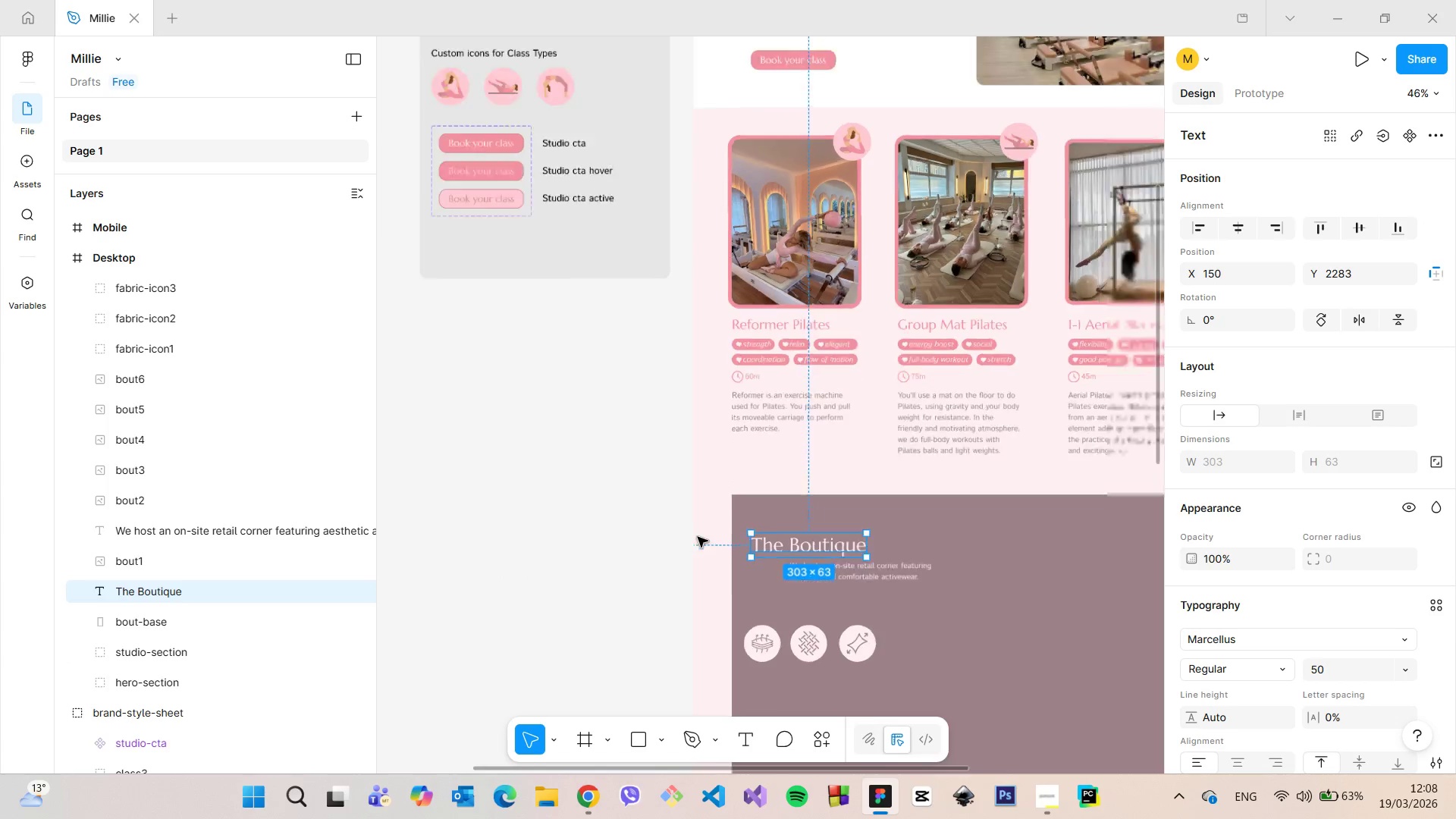 
scroll: coordinate [698, 537], scroll_direction: down, amount: 4.0
 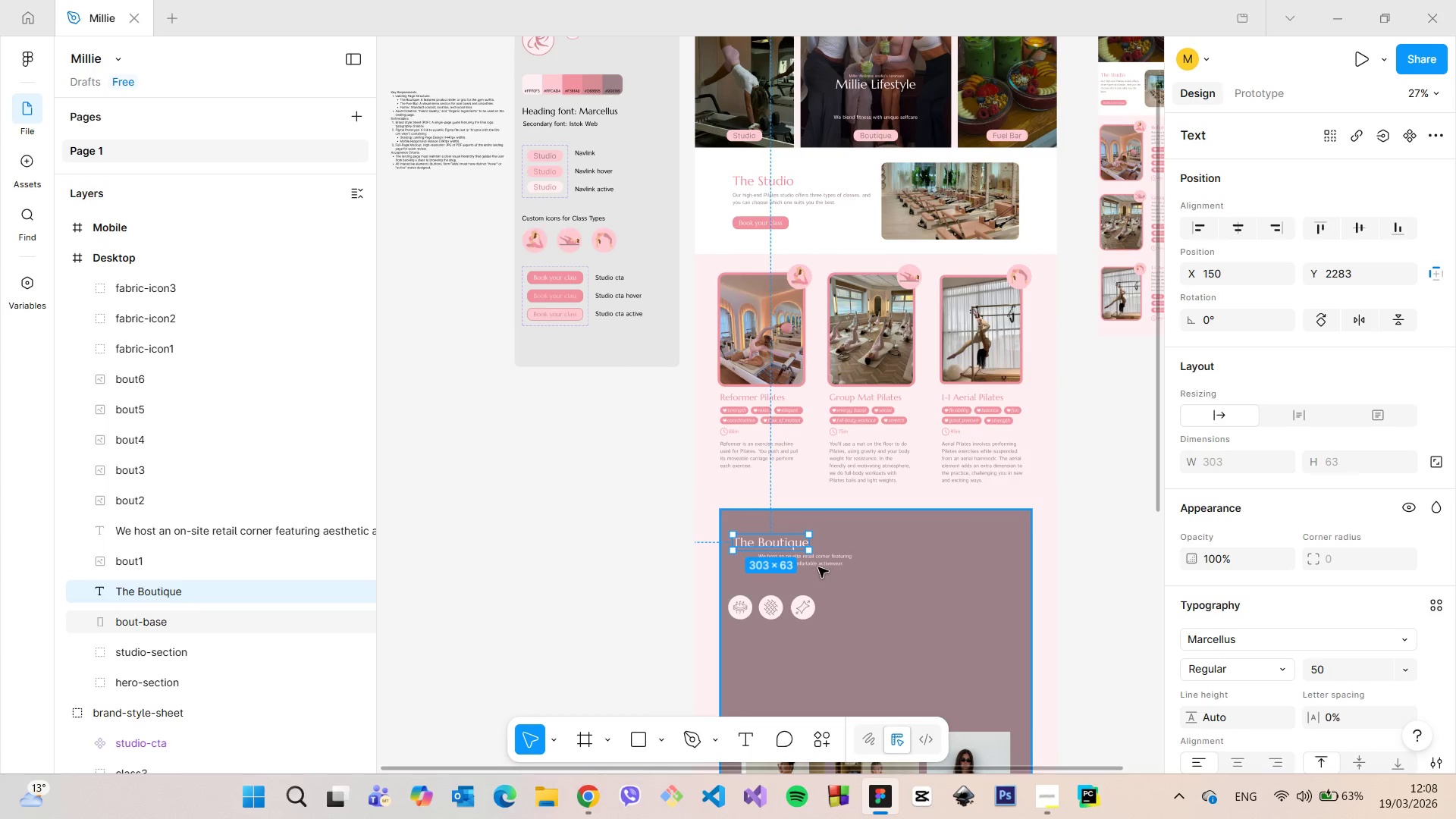 
left_click([817, 563])
 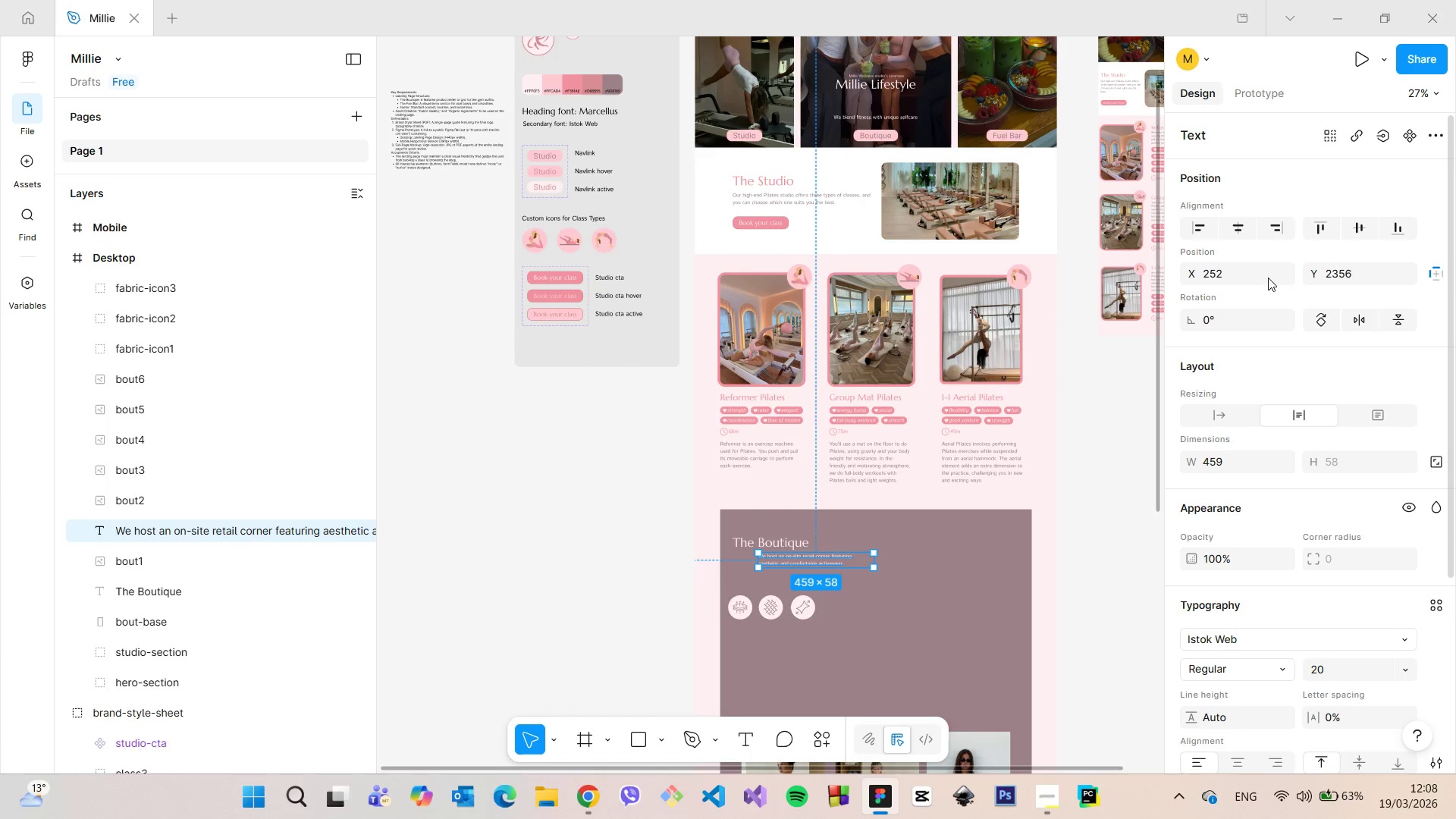 
left_click([1268, 271])
 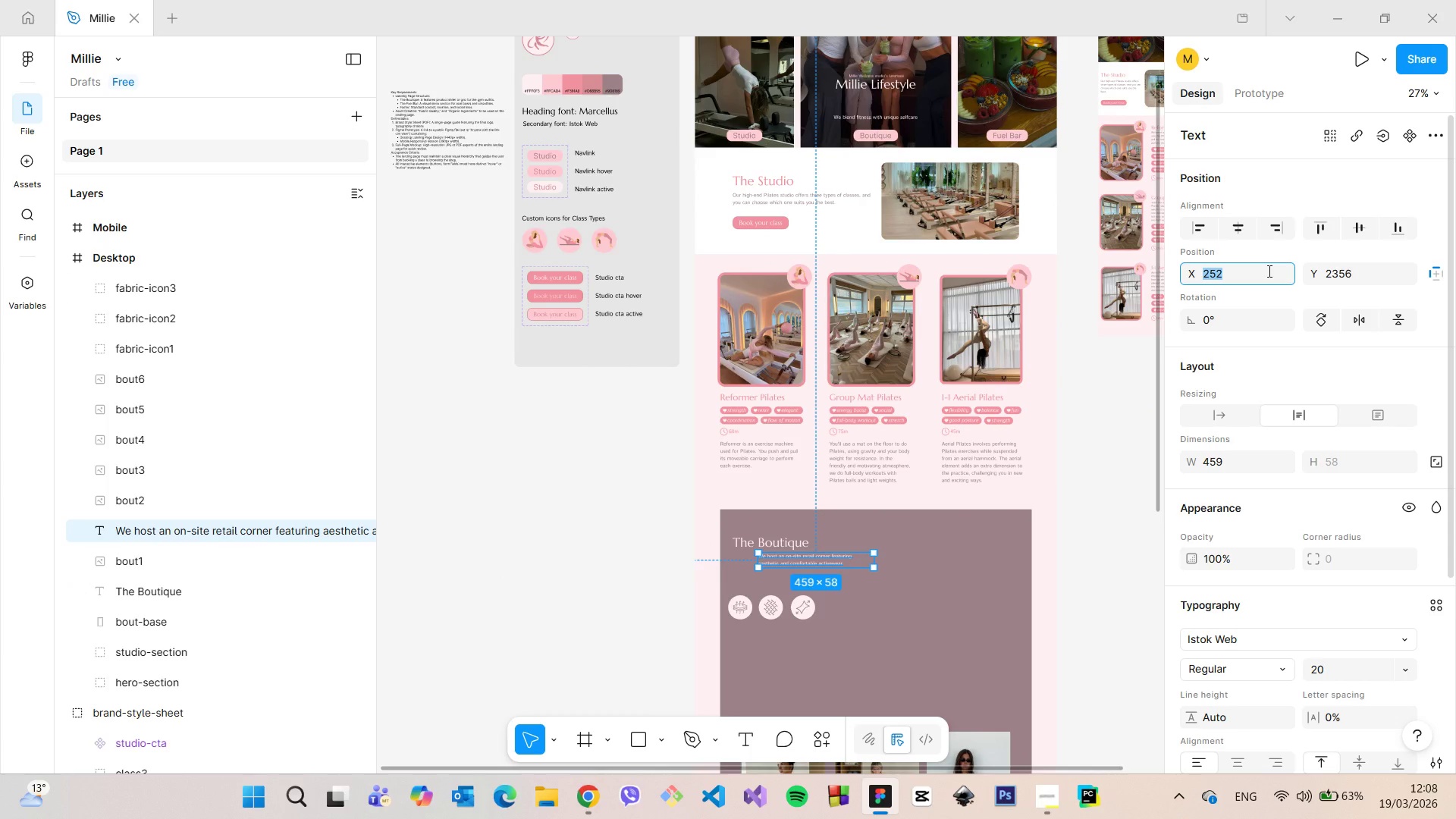 
type(250)
 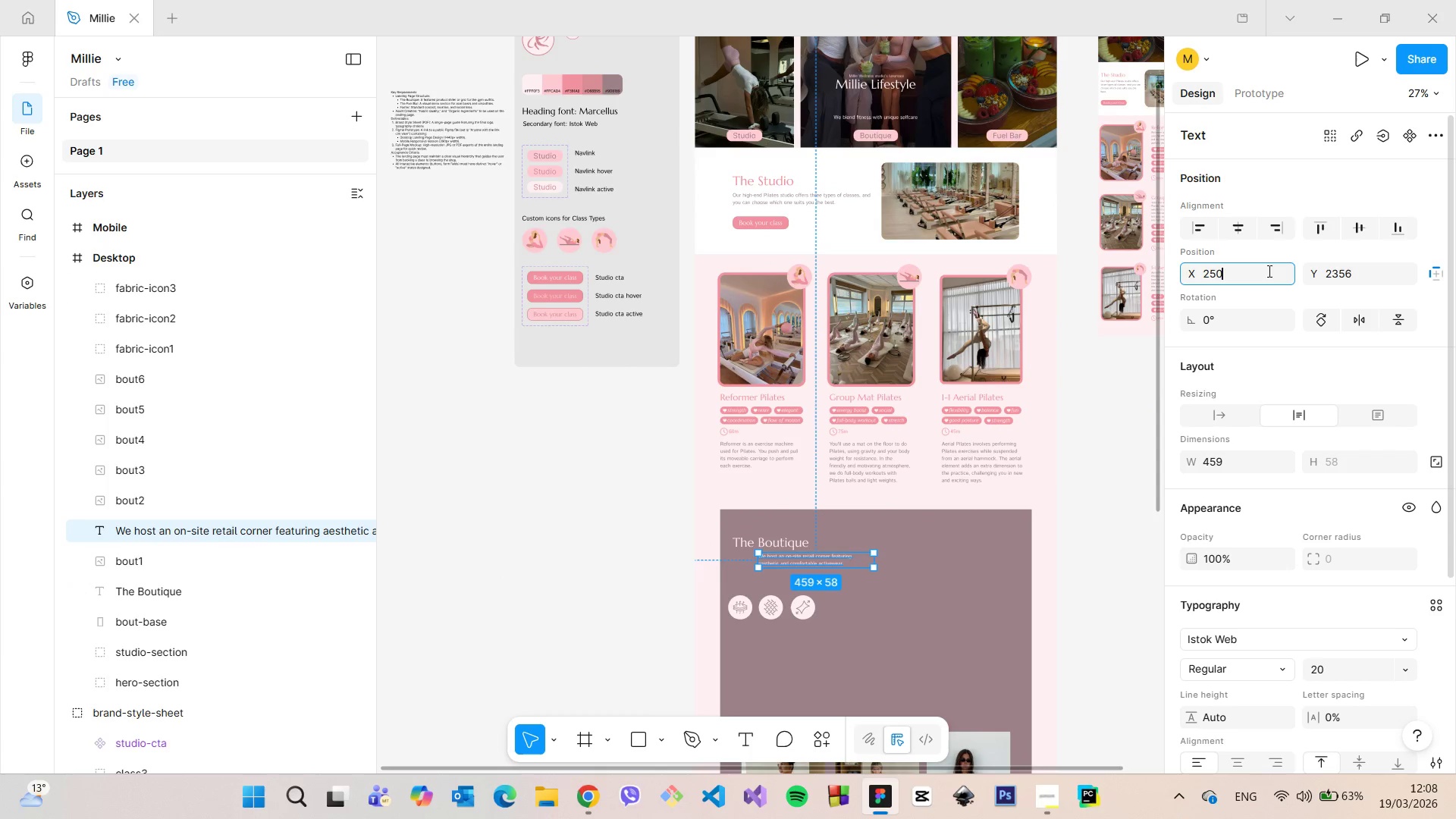 
key(Enter)
 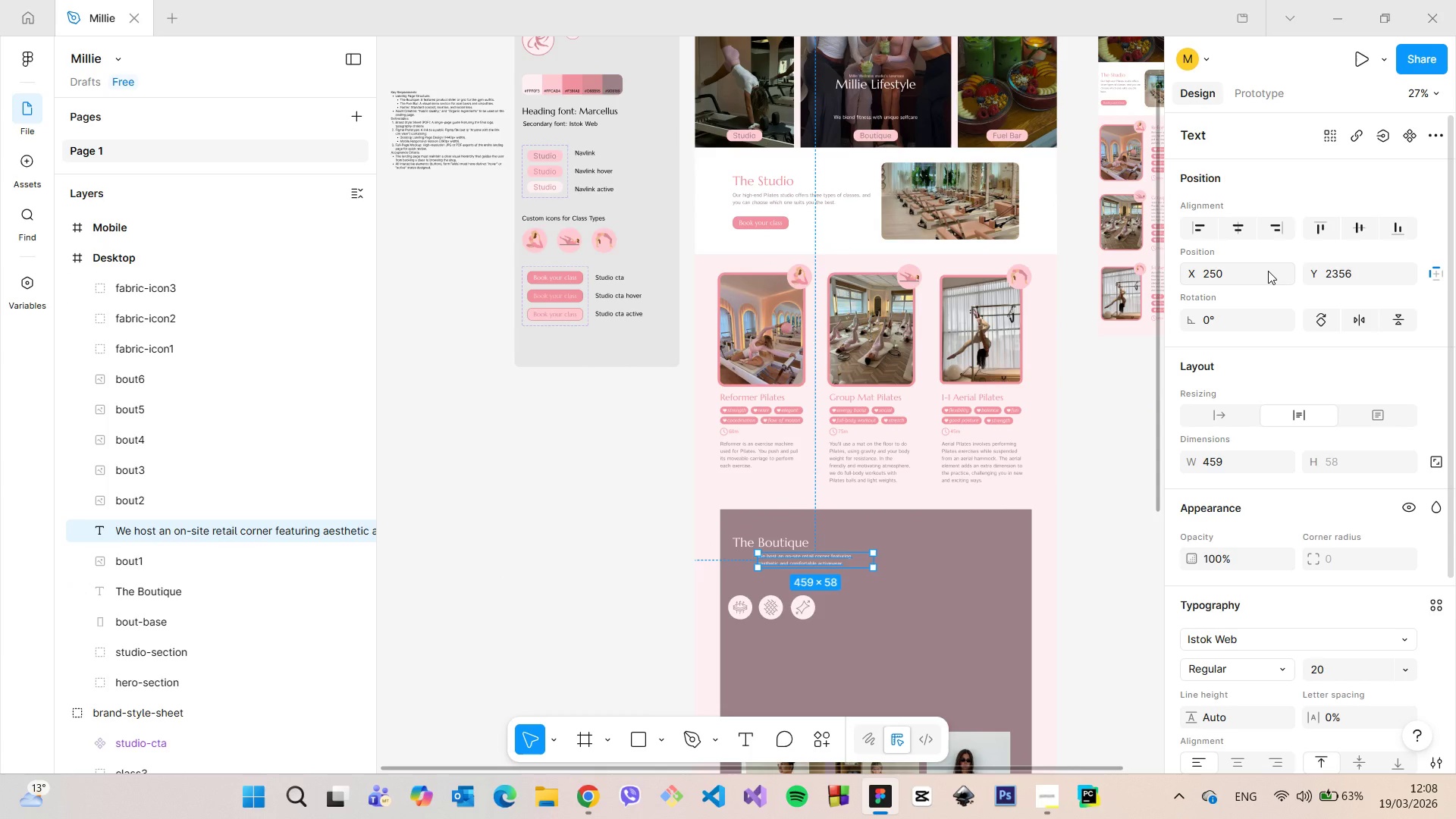 
left_click([1268, 271])
 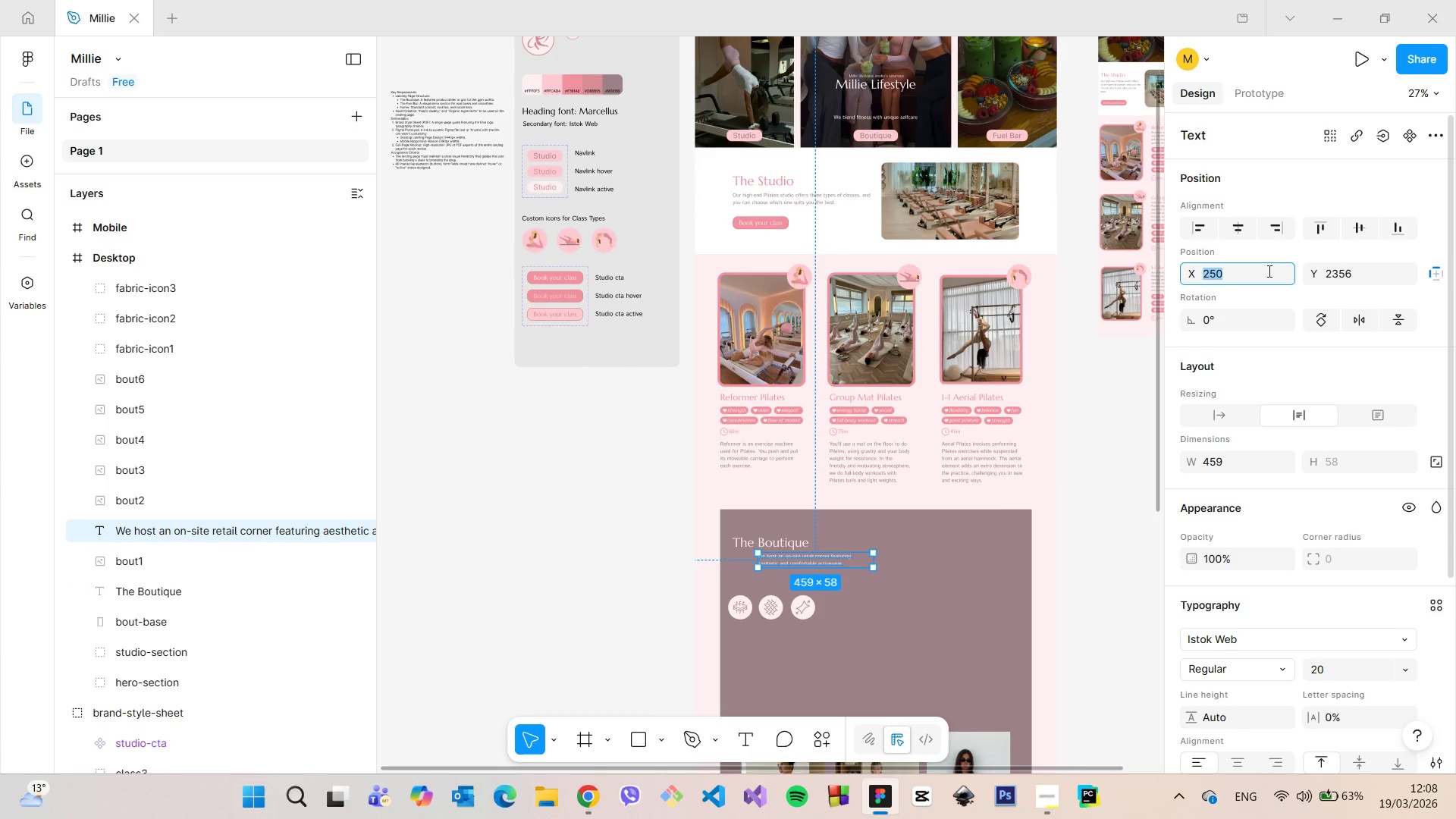 
type(150)
 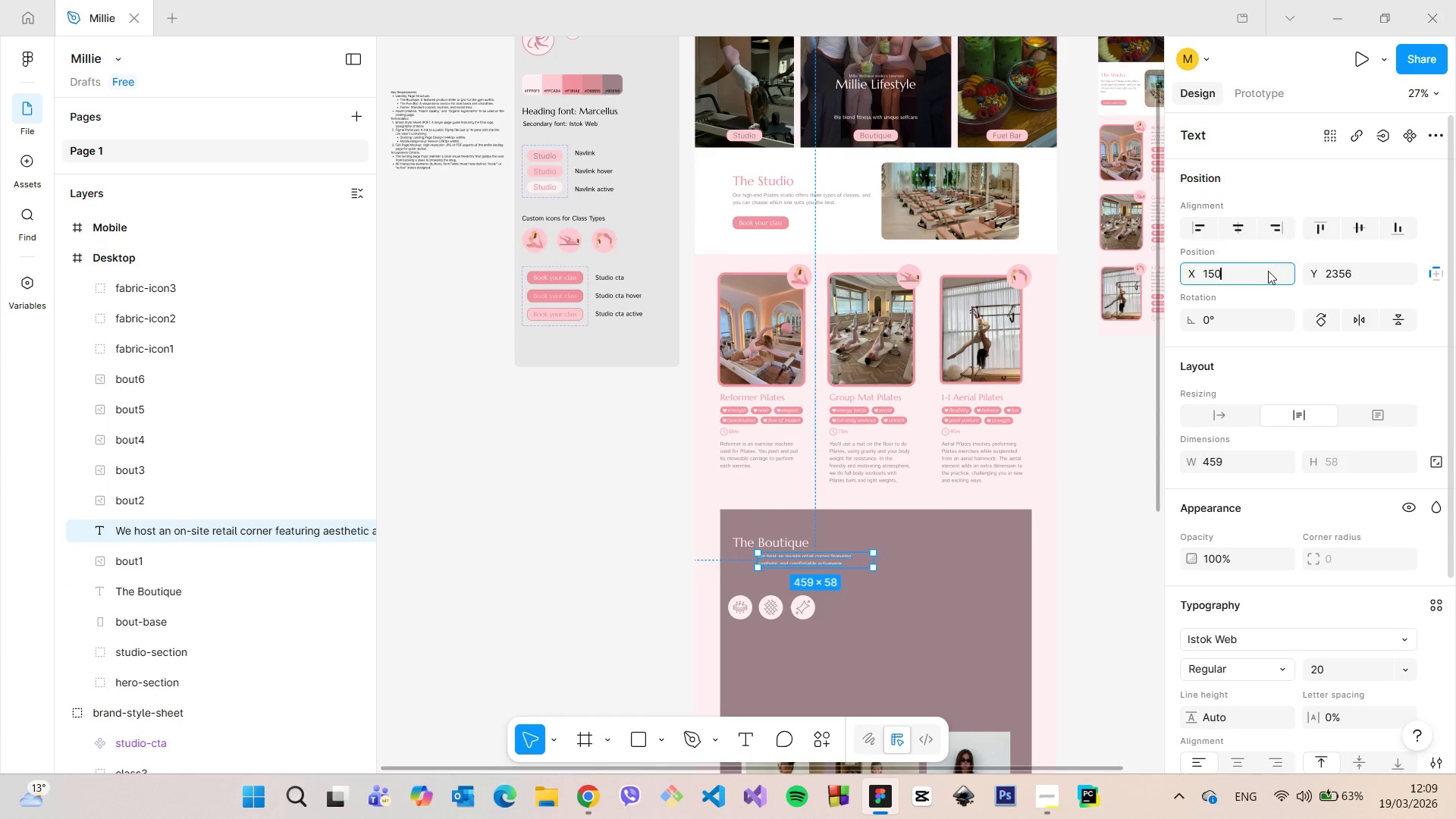 
key(Enter)
 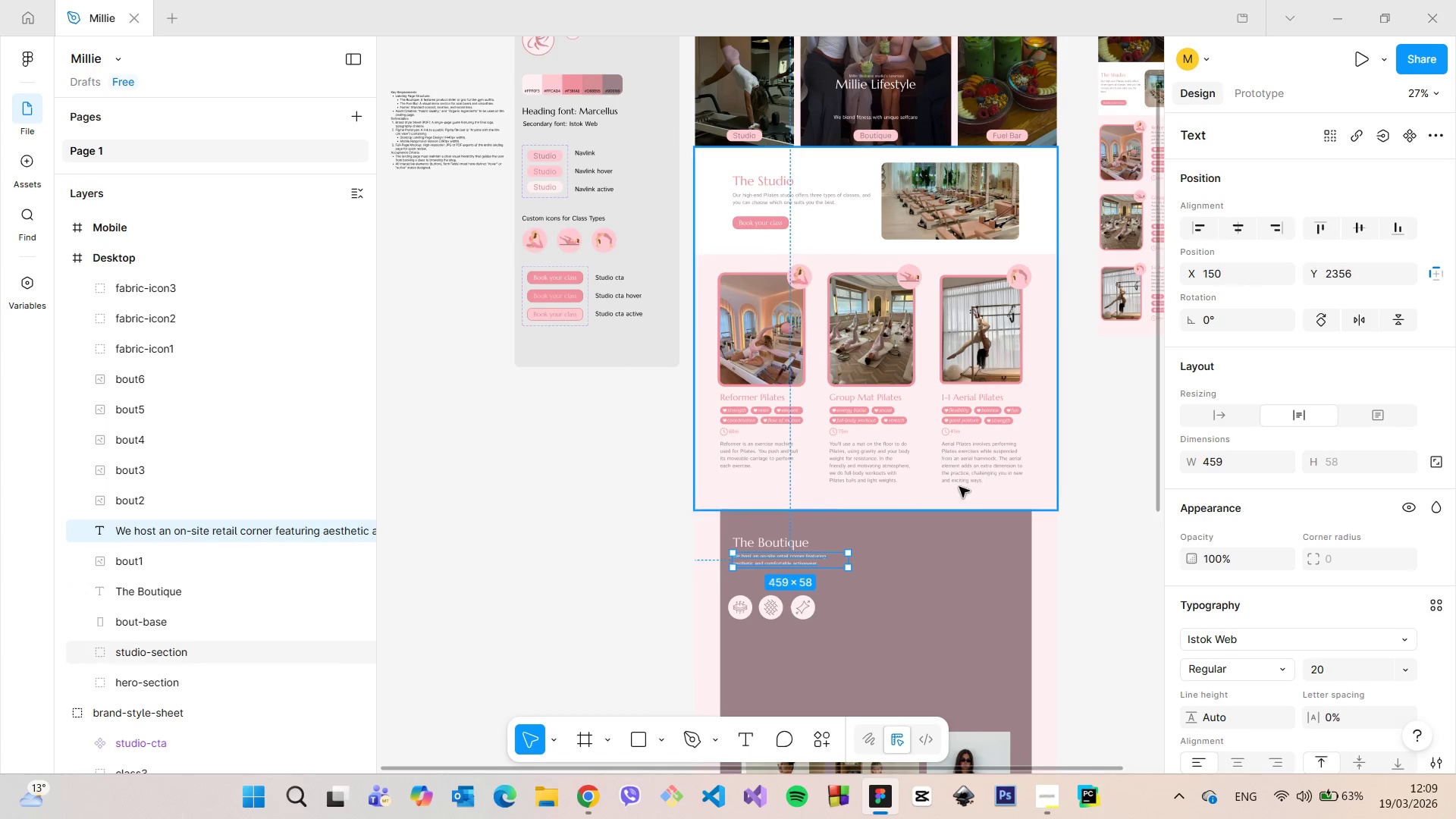 
scroll: coordinate [721, 522], scroll_direction: up, amount: 14.0
 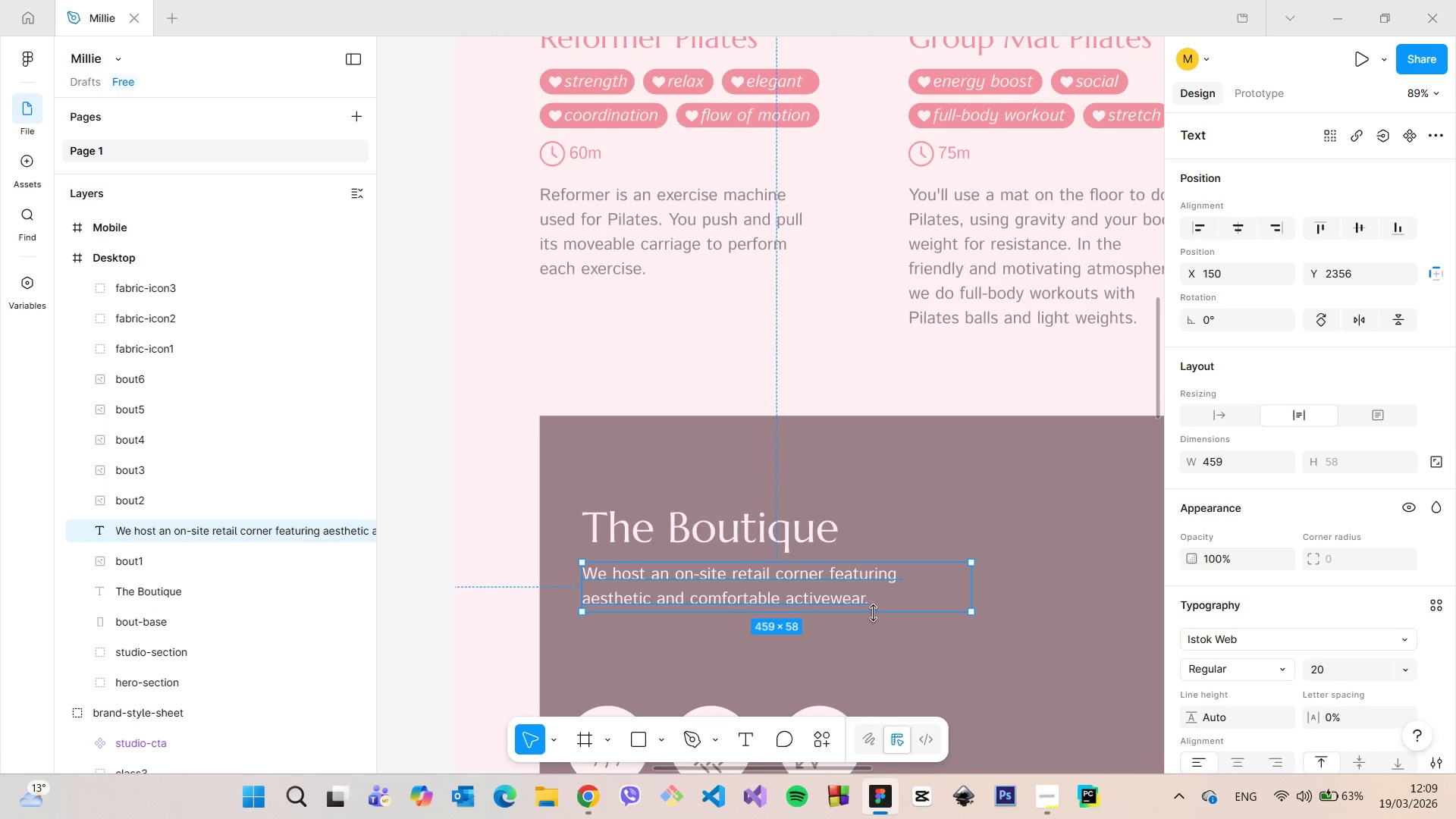 
double_click([868, 601])
 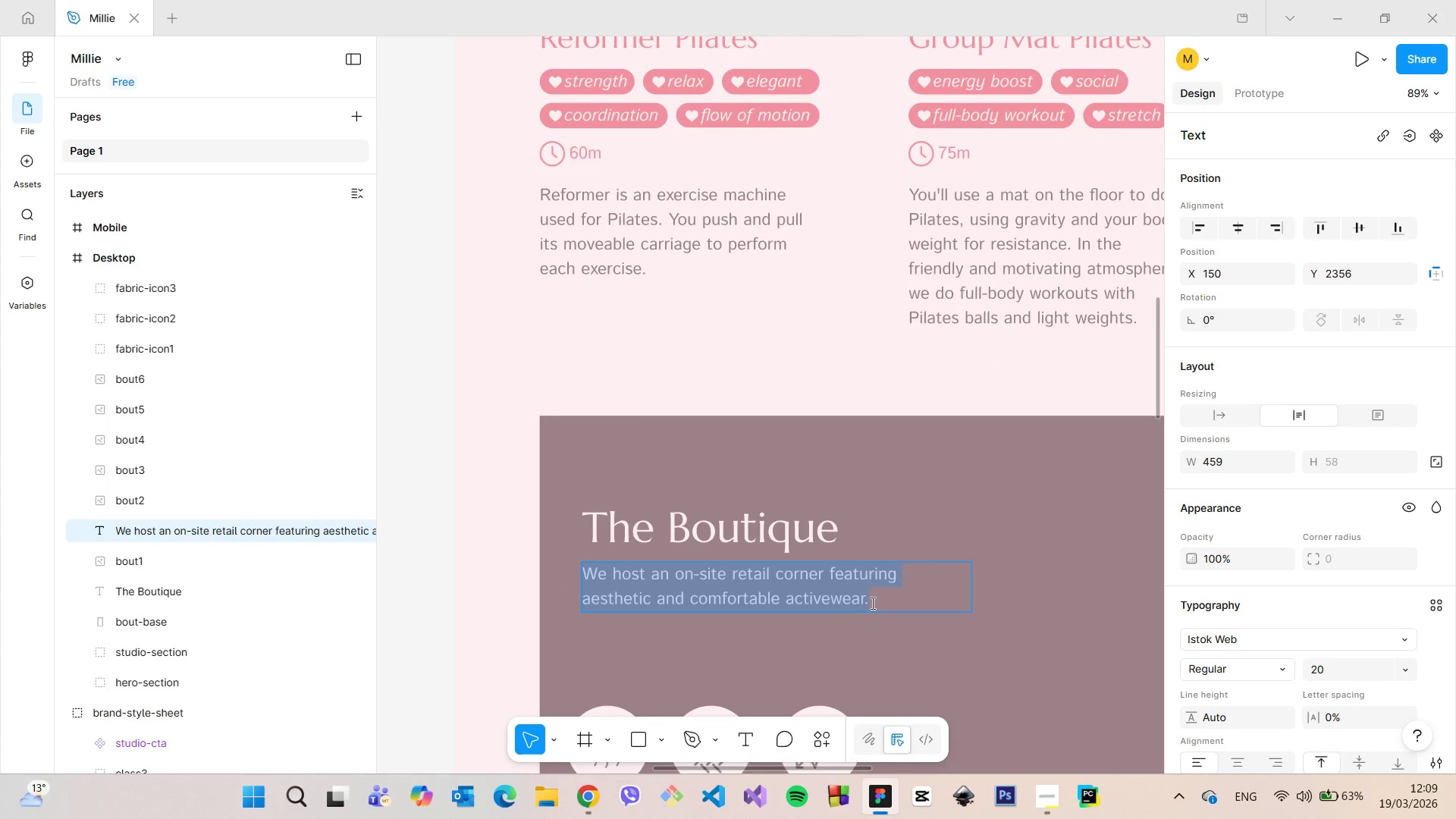 
scroll: coordinate [871, 603], scroll_direction: down, amount: 8.0
 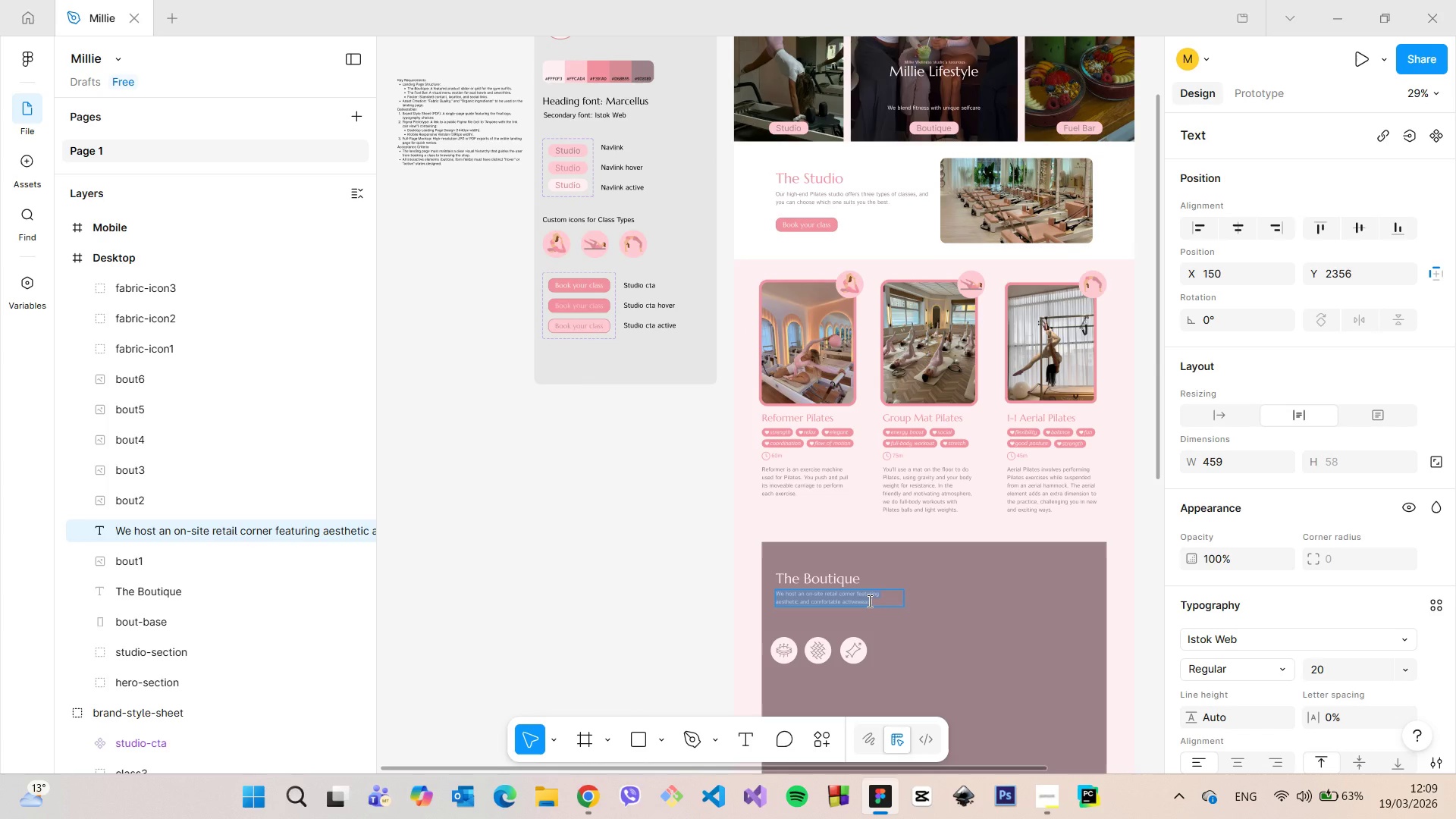 
scroll: coordinate [868, 600], scroll_direction: up, amount: 10.0
 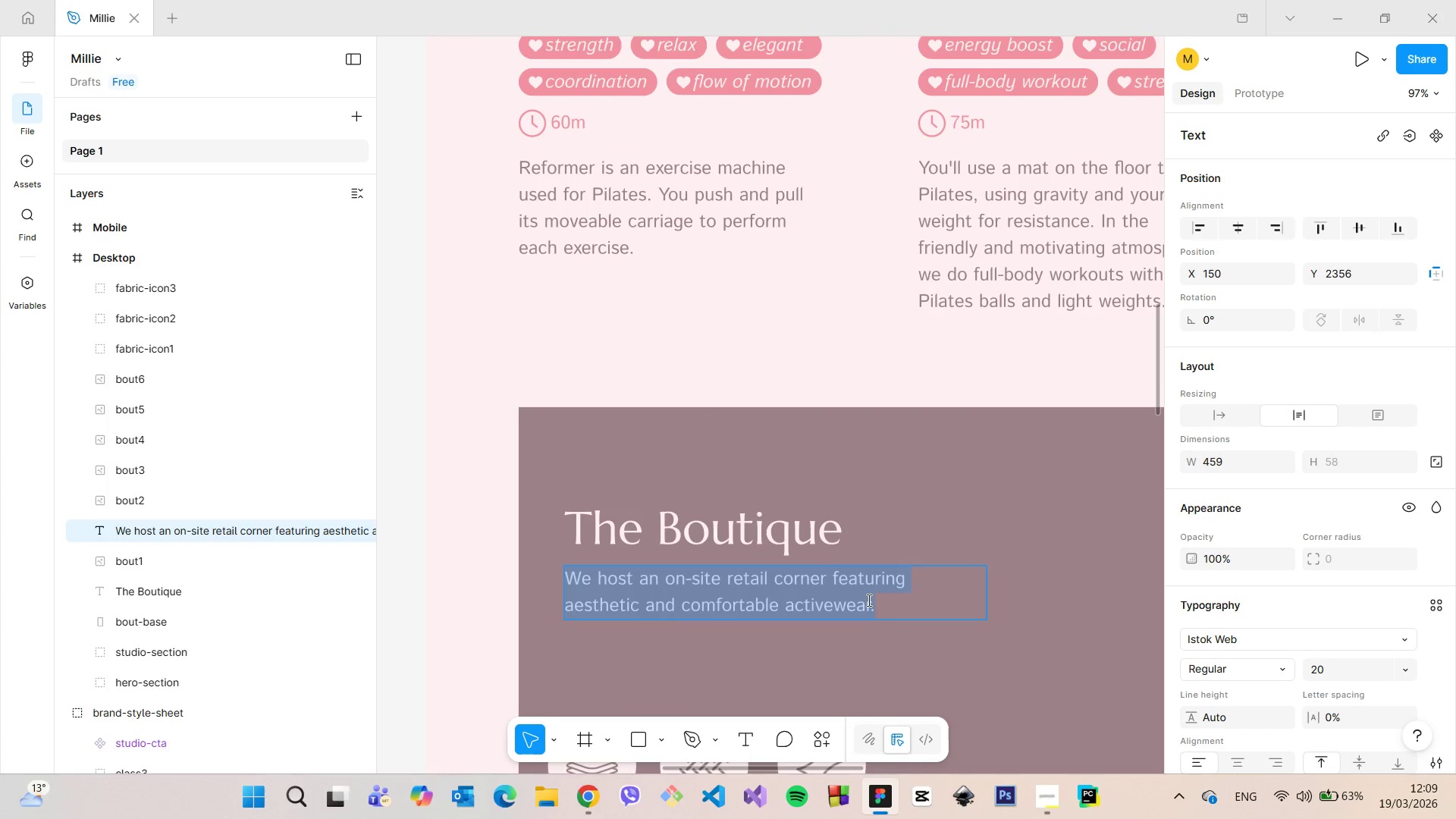 
scroll: coordinate [867, 603], scroll_direction: down, amount: 7.0
 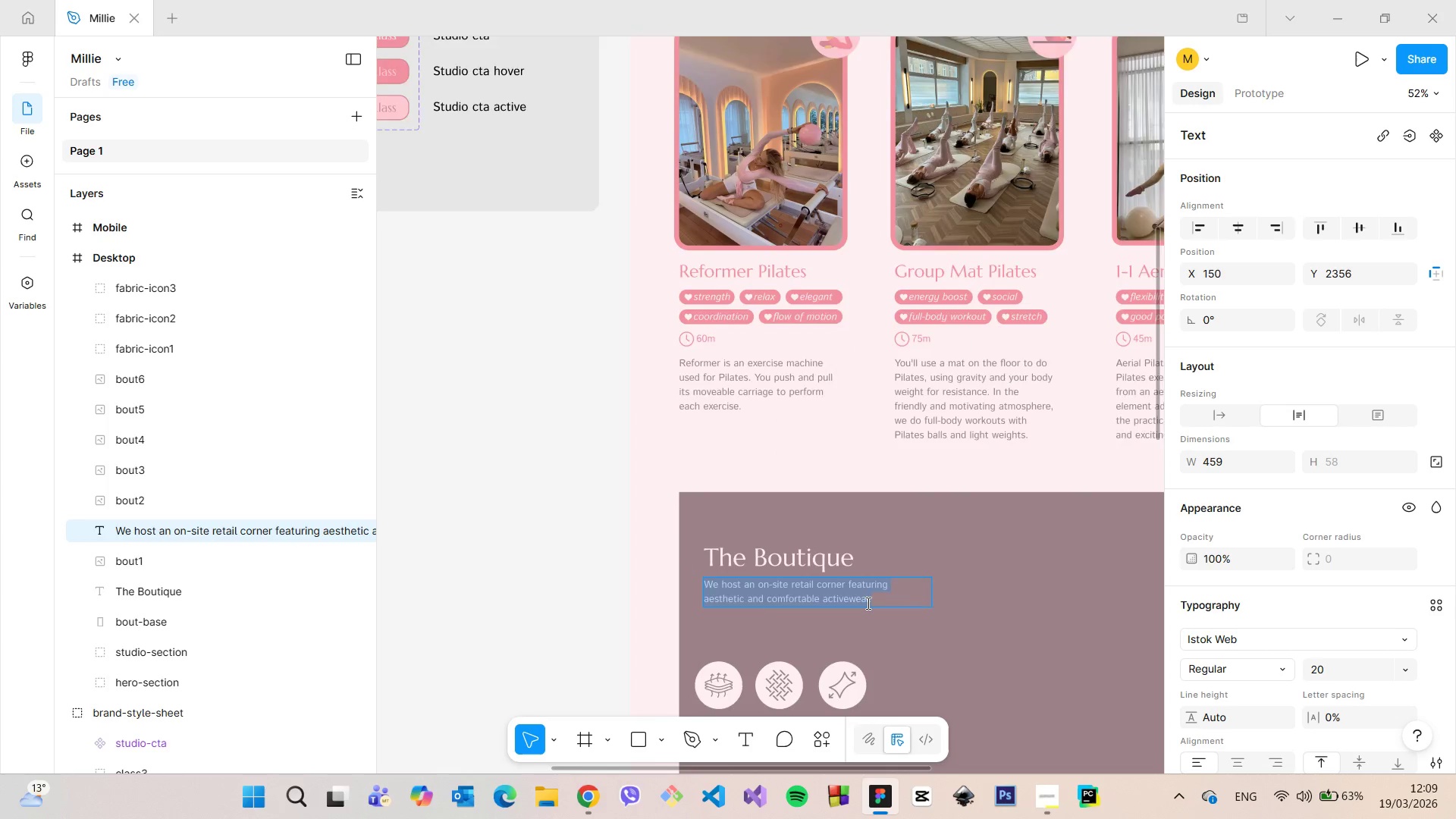 
scroll: coordinate [867, 603], scroll_direction: up, amount: 2.0
 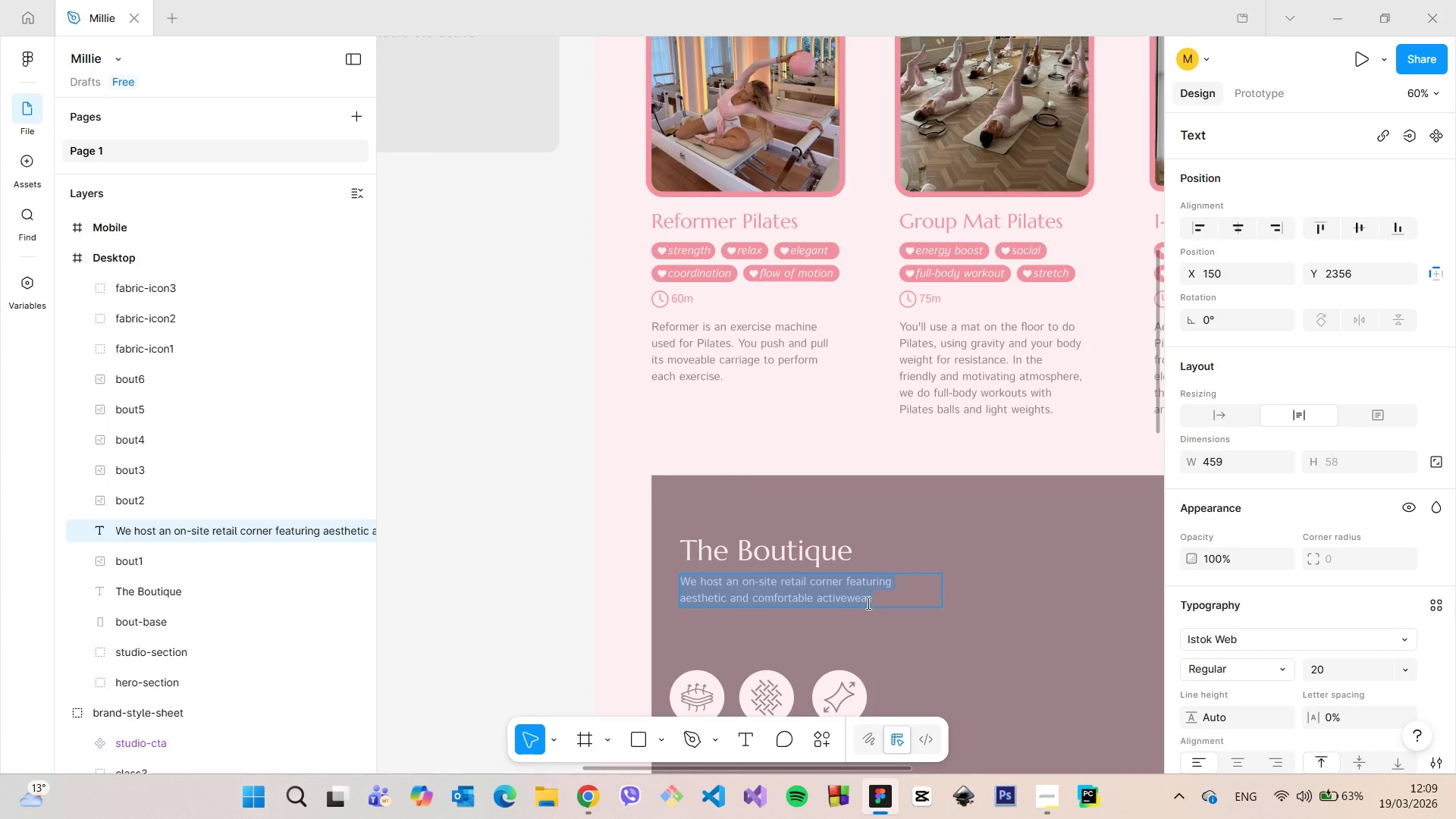 
left_click([867, 603])
 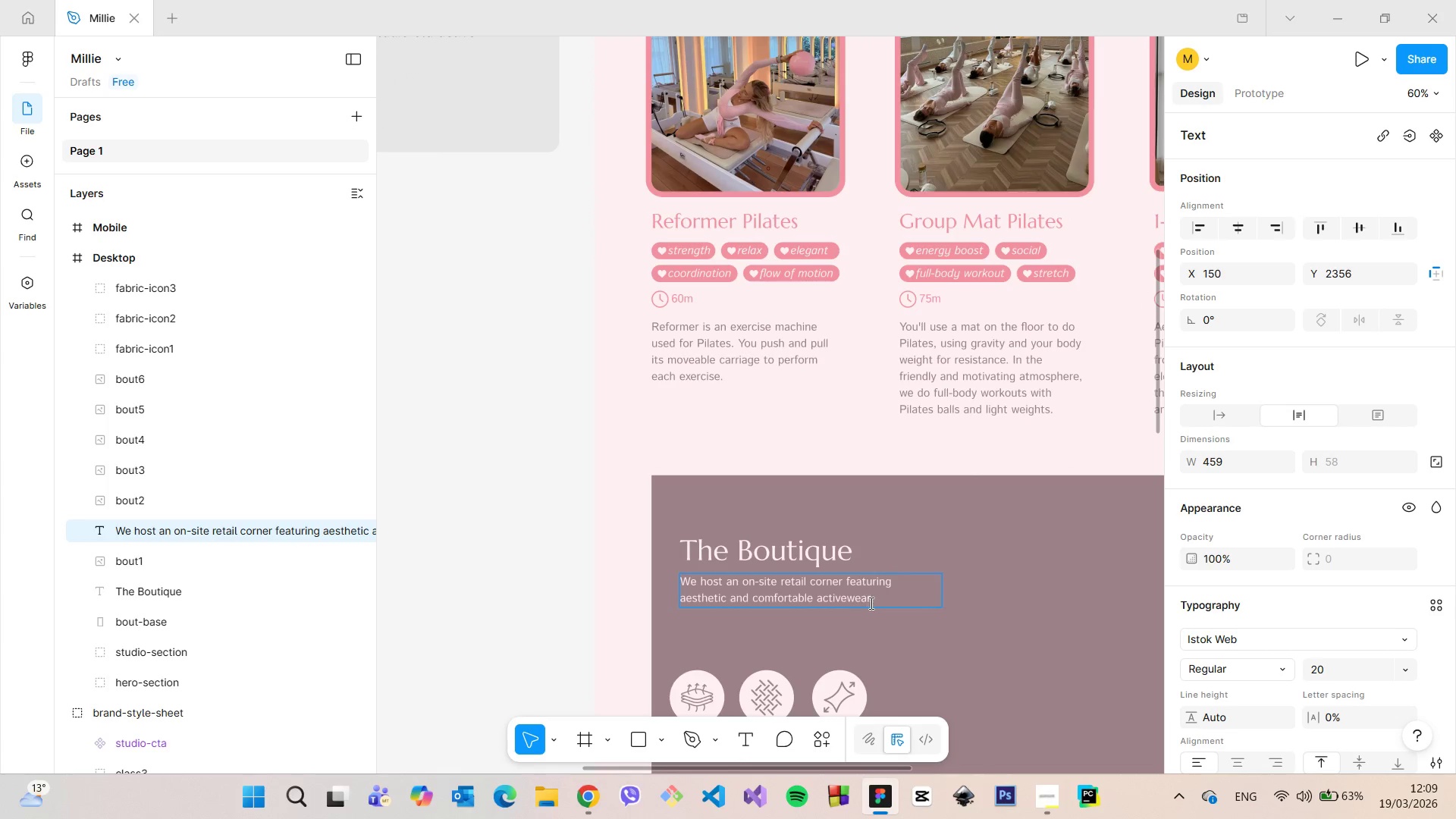 
left_click([872, 603])
 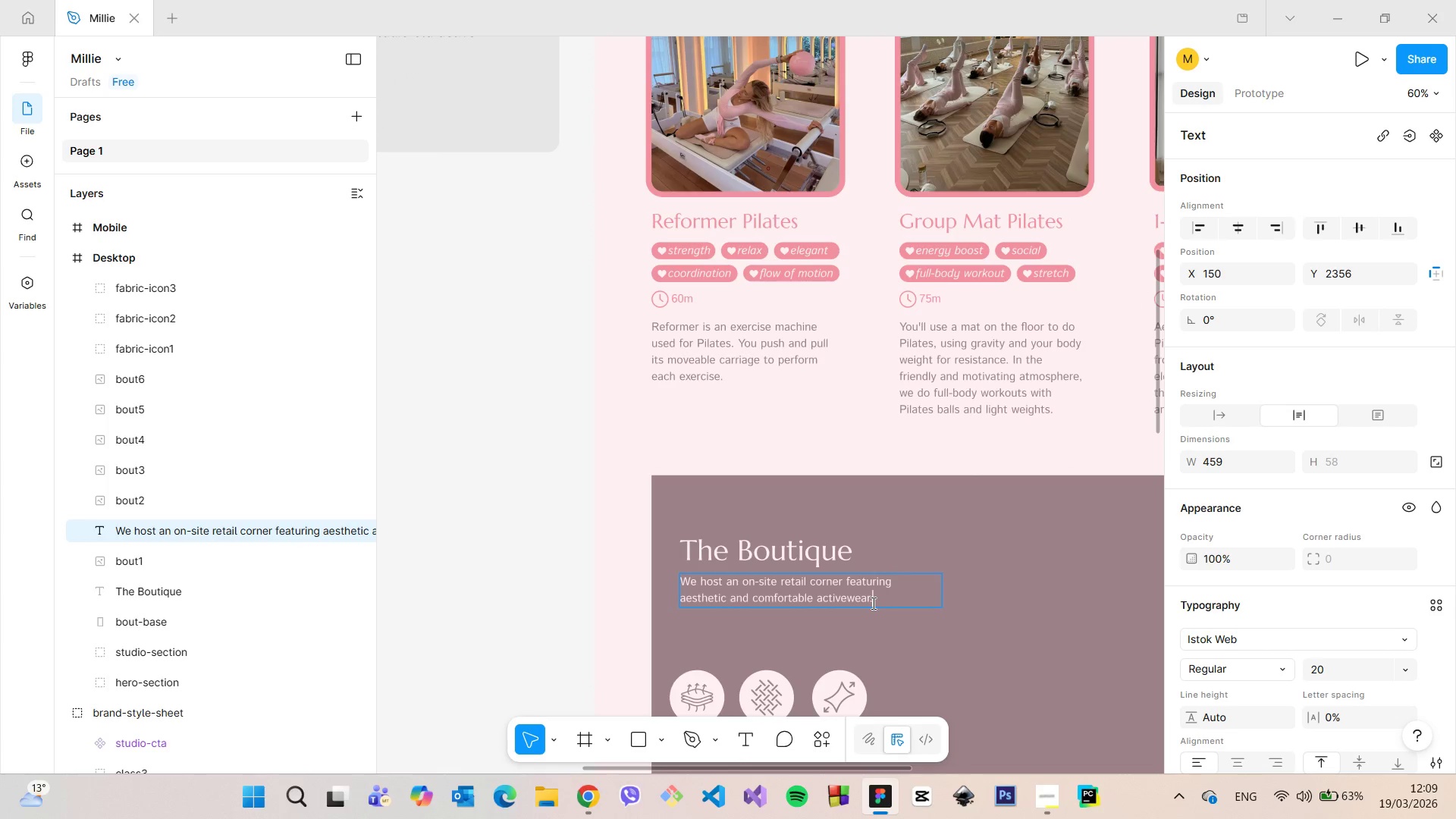 
scroll: coordinate [871, 603], scroll_direction: down, amount: 5.0
 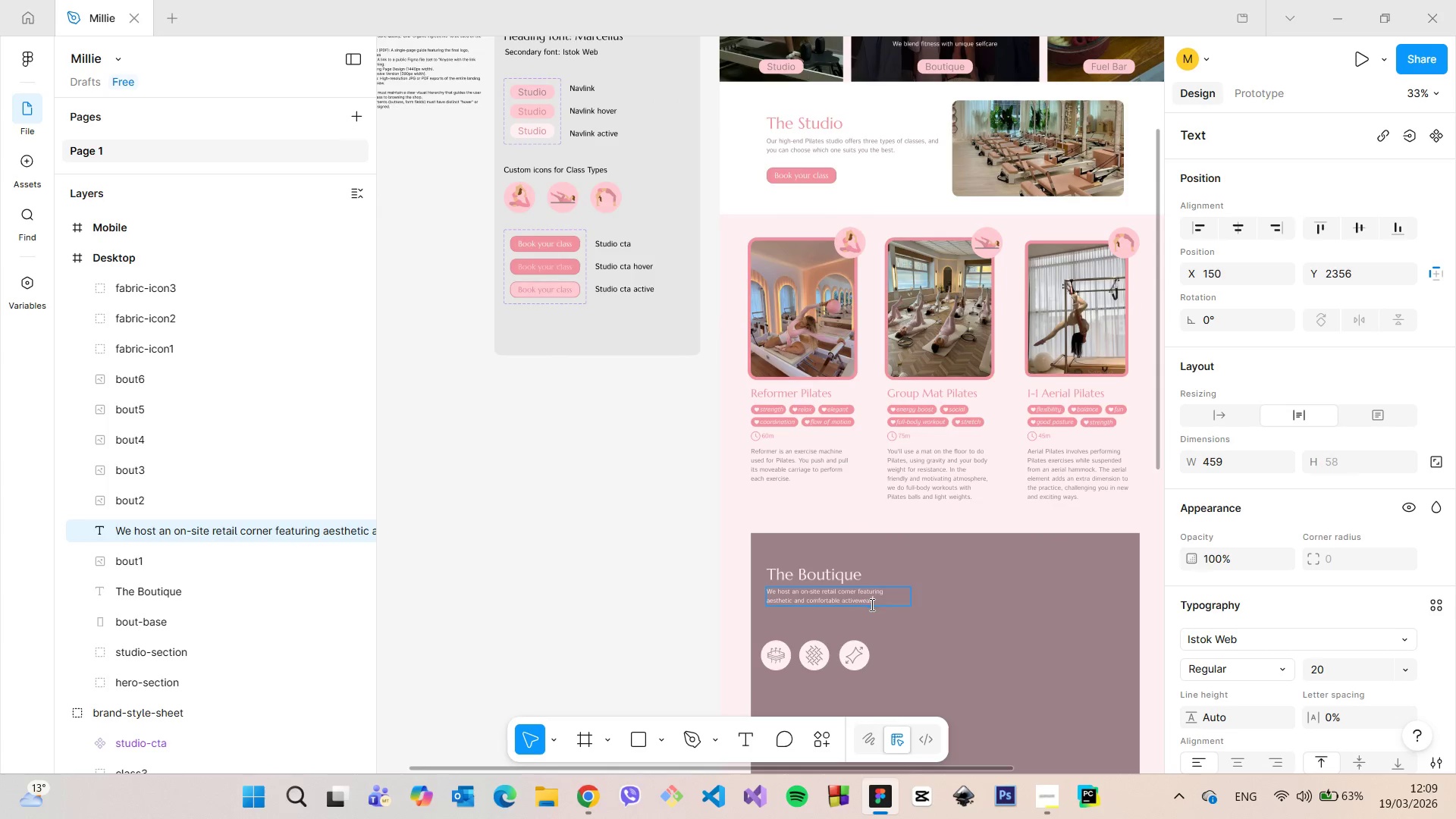 
scroll: coordinate [871, 605], scroll_direction: up, amount: 9.0
 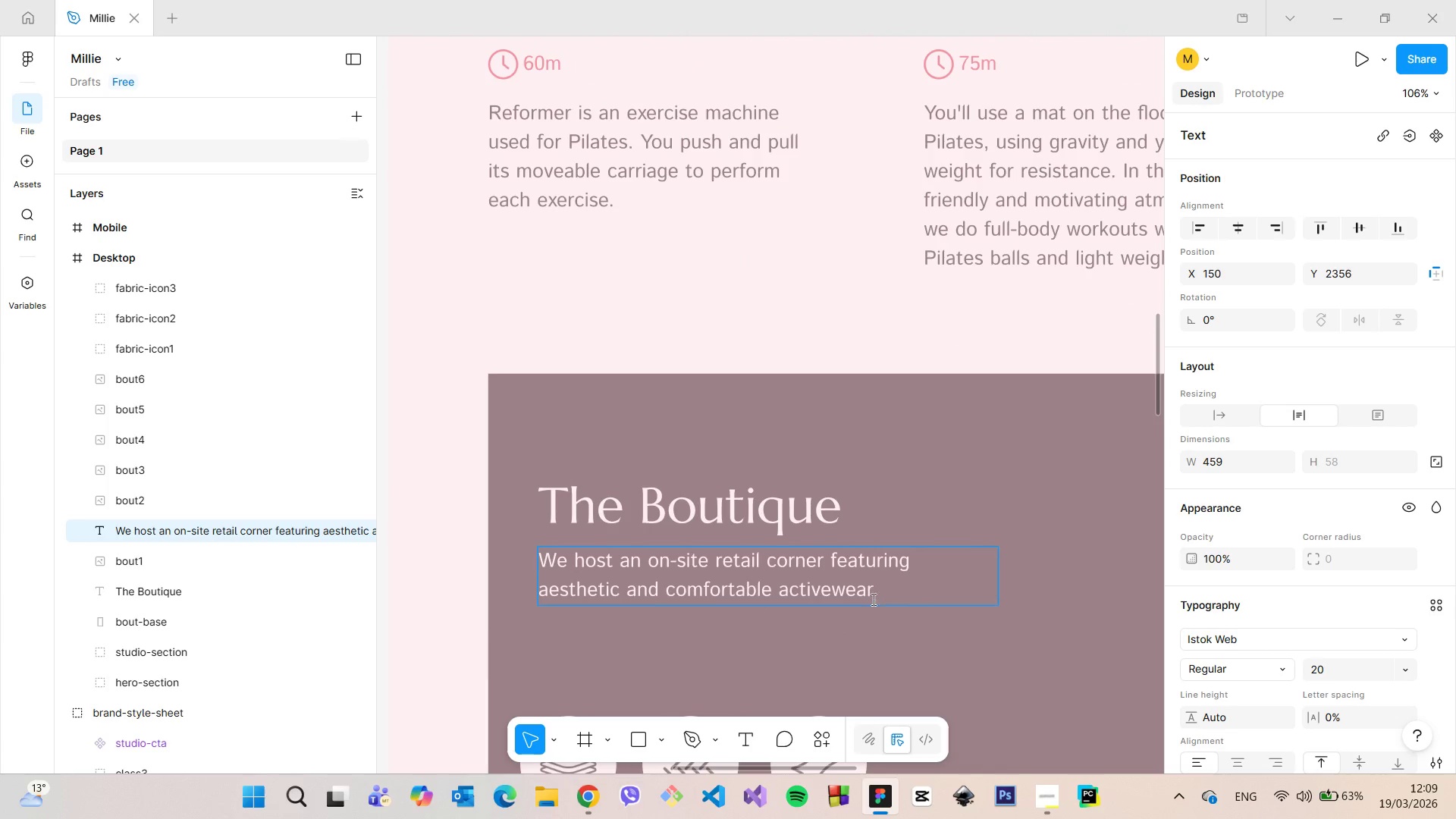 
left_click([872, 598])
 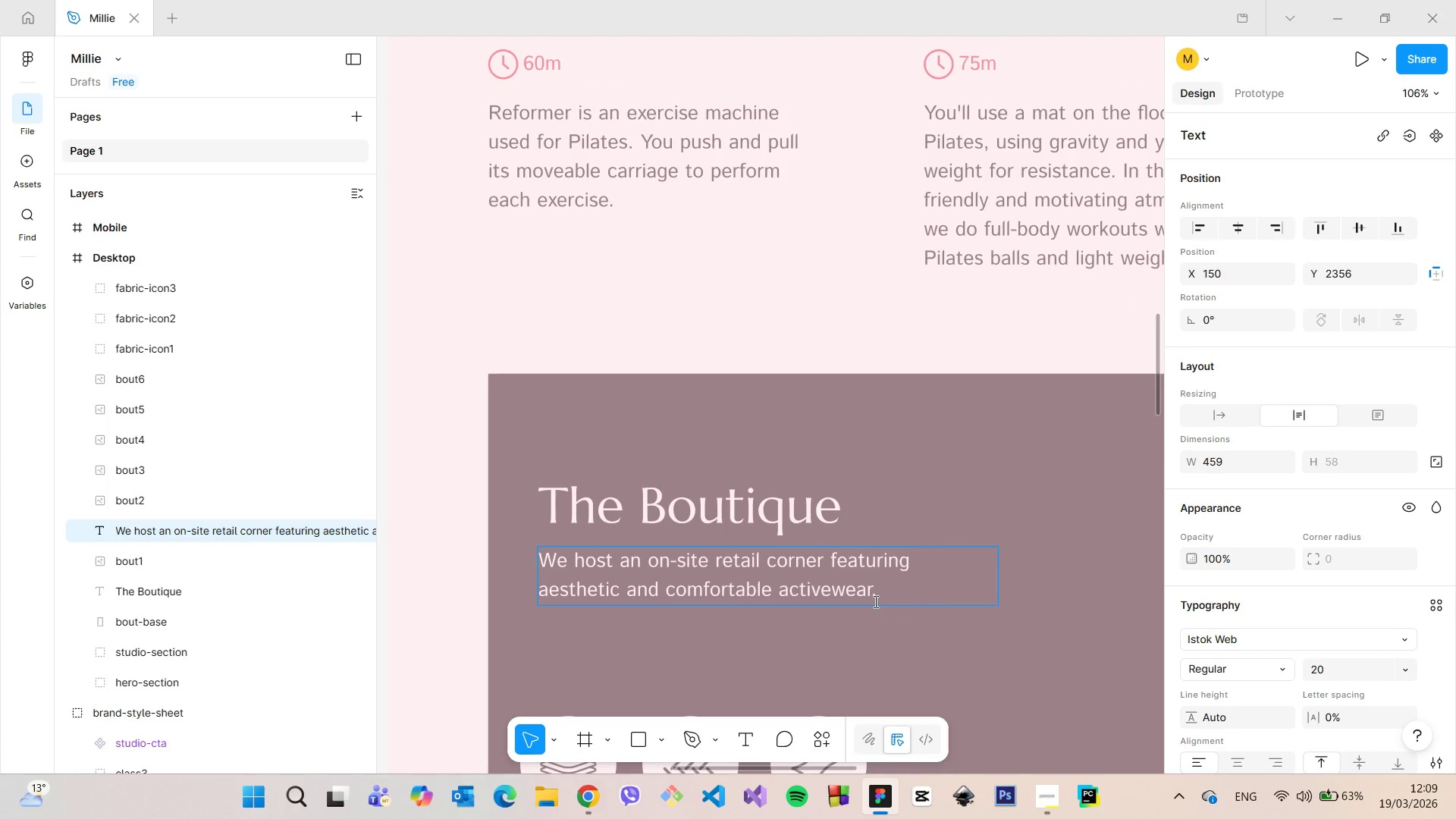 
type(, which makes you feel condi)
key(Backspace)
key(Backspace)
type(fident during your workouts)
 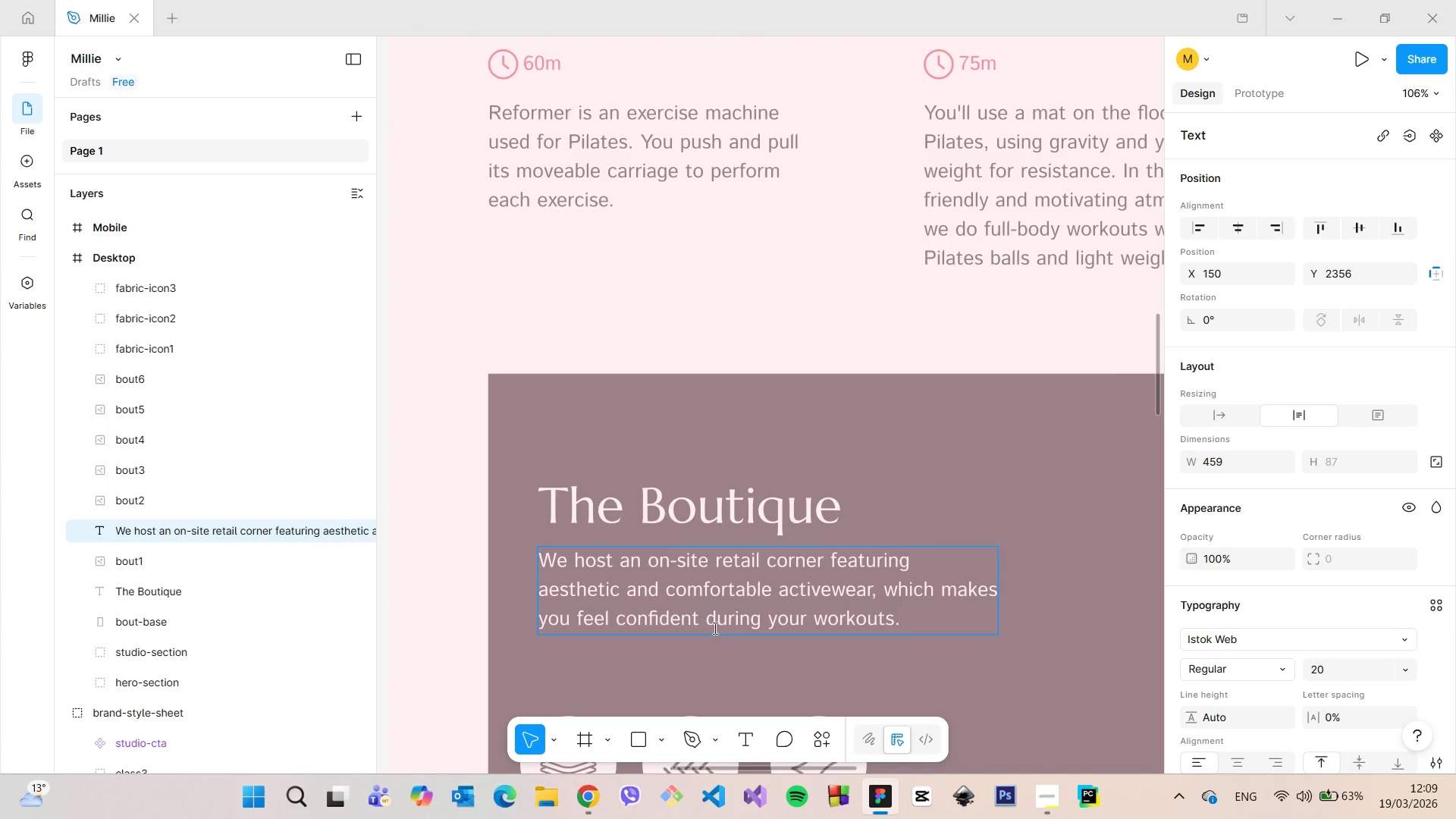 
left_click([695, 617])
 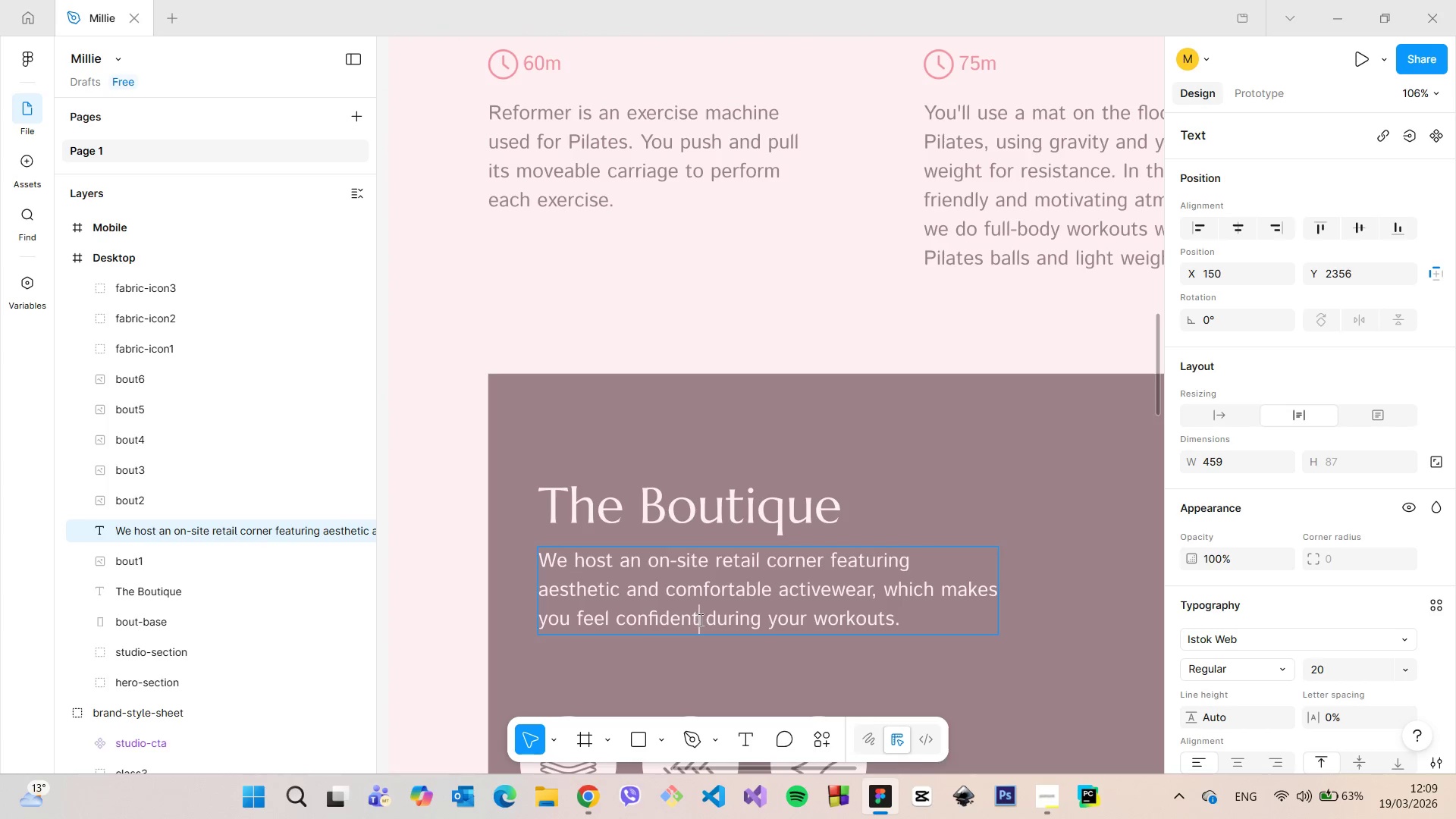 
type( and beautiful)
 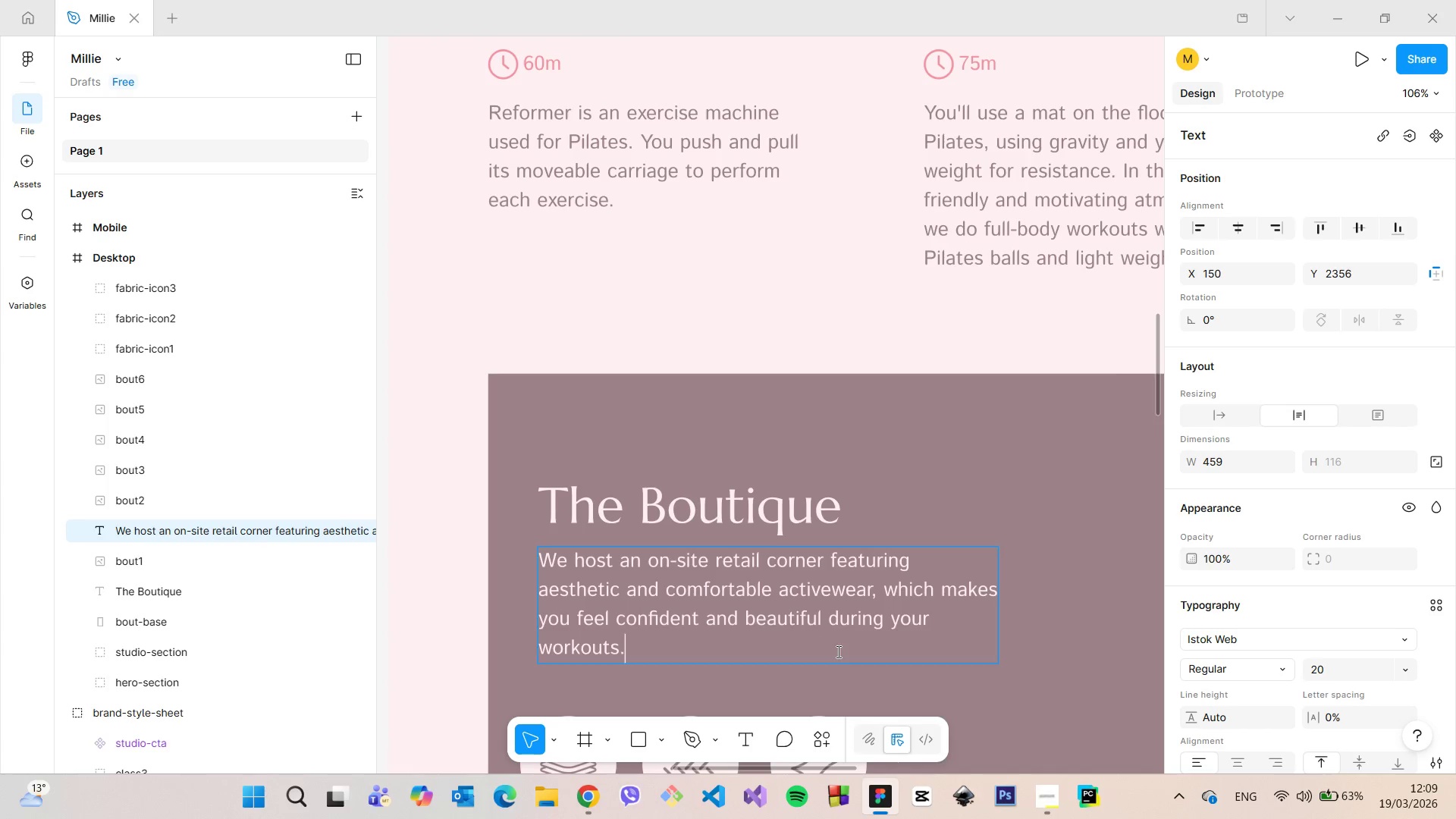 
type( We offer various designs in different colours and sizes.)
 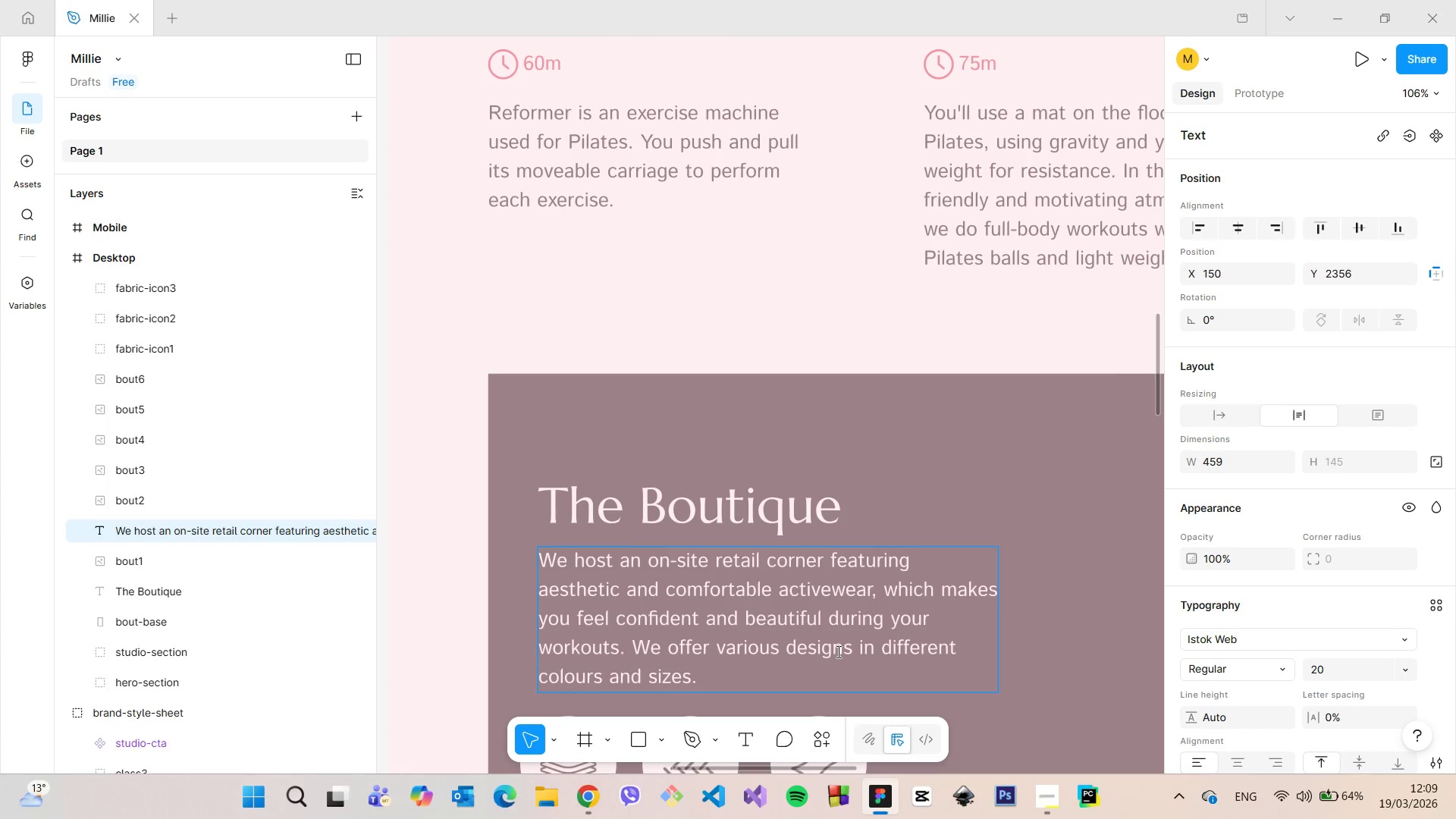 
left_click([471, 526])
 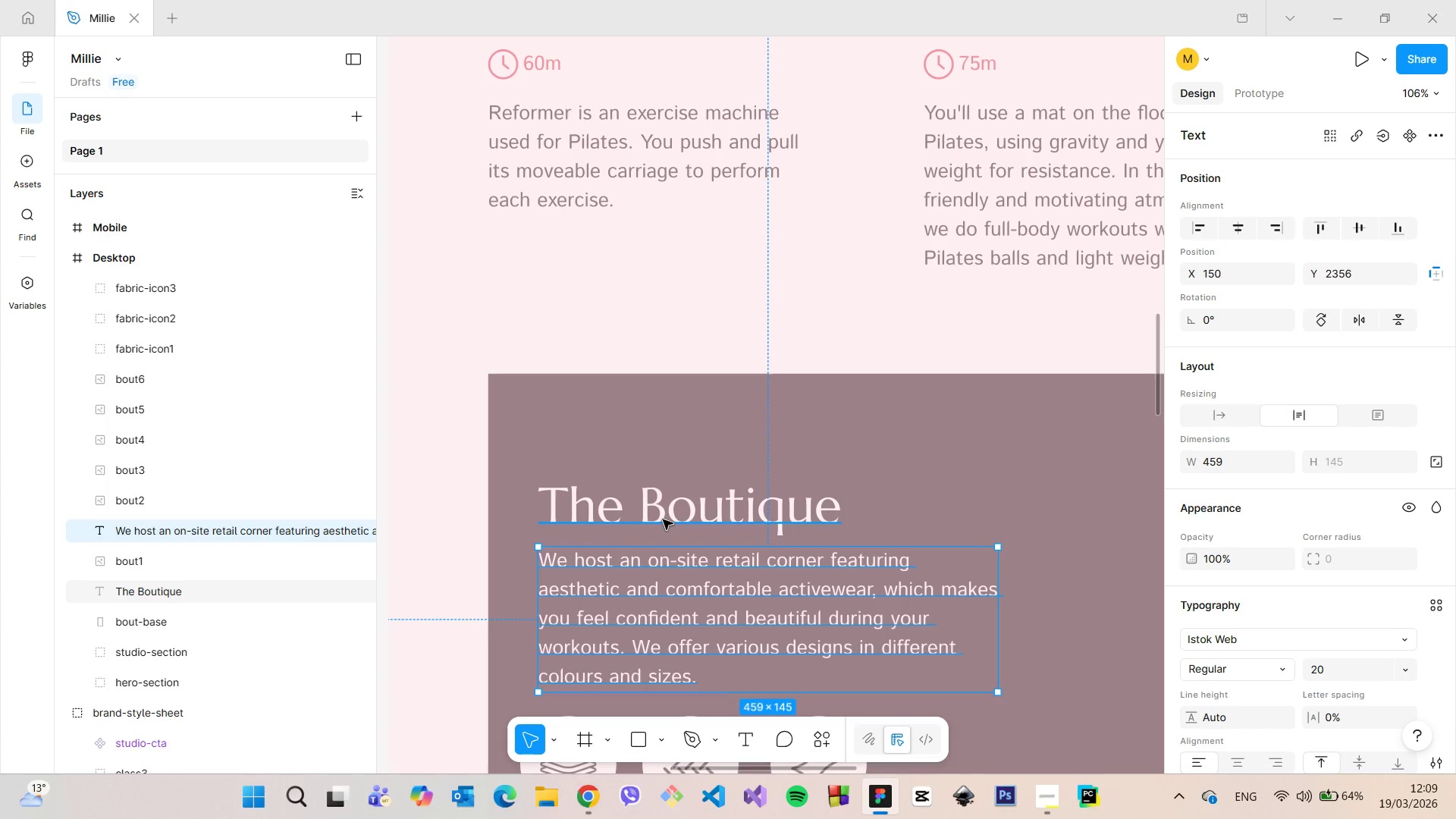 
hold_key(key=AltLeft, duration=0.42)
 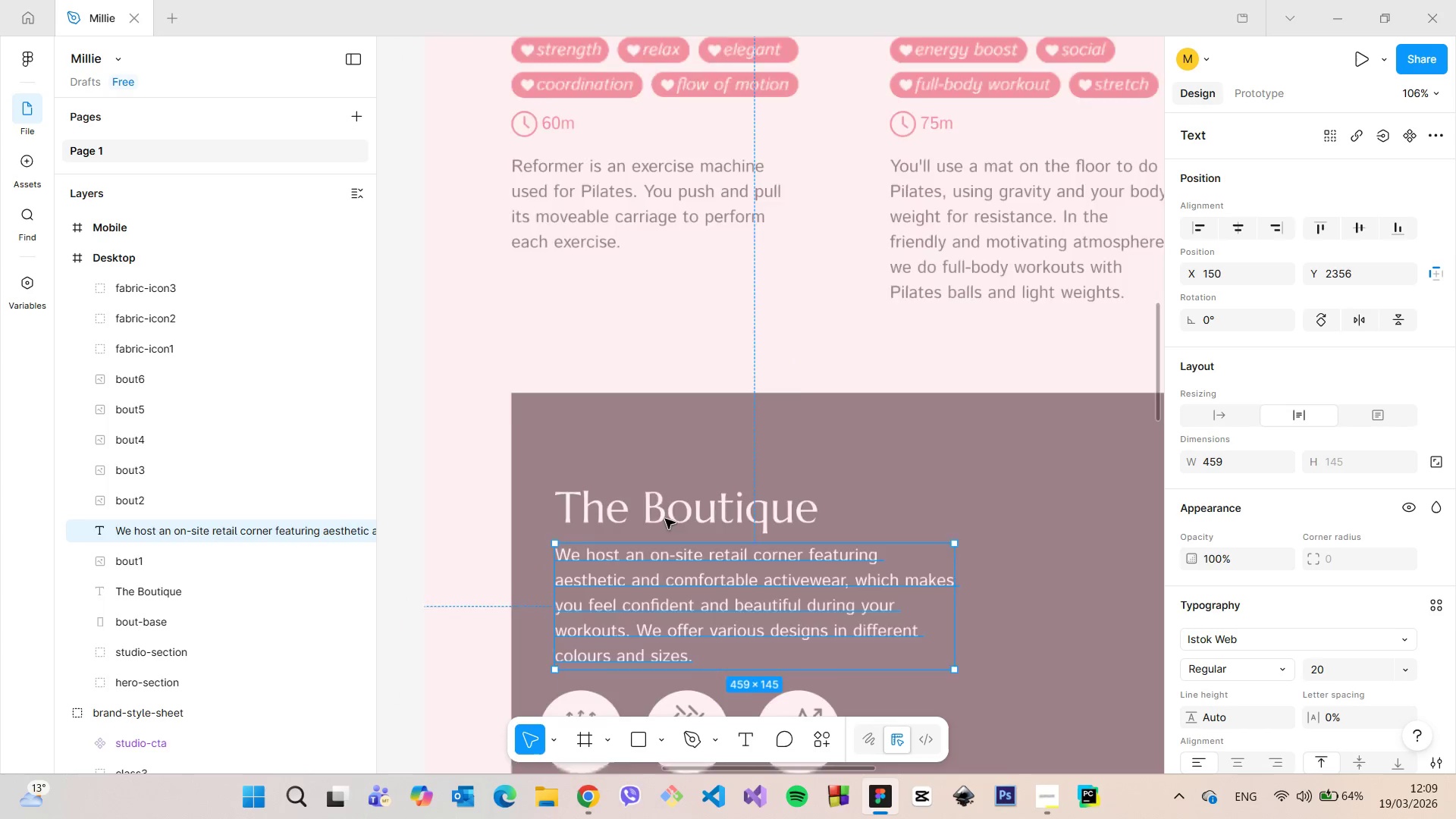 
scroll: coordinate [666, 519], scroll_direction: down, amount: 6.0
 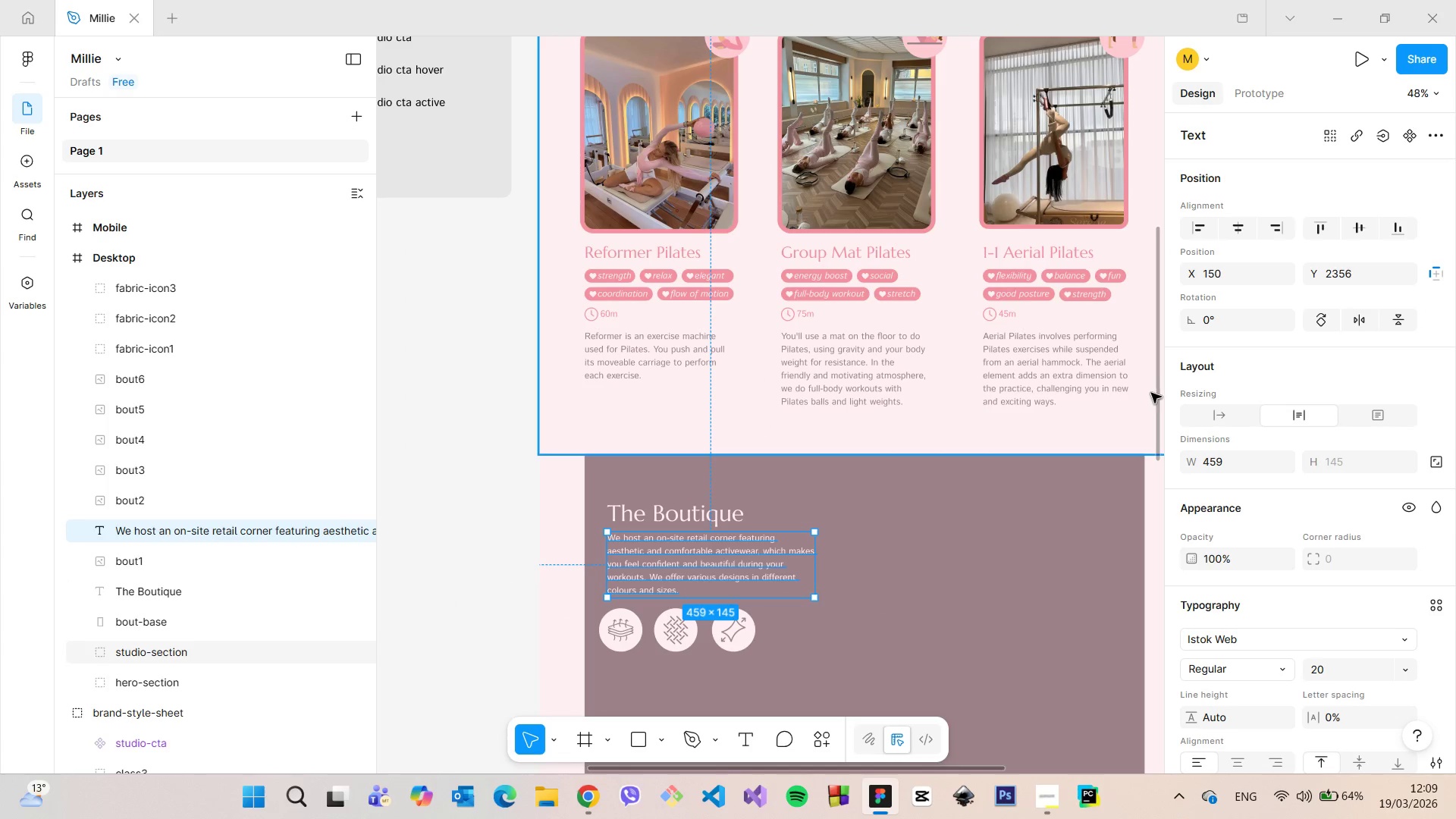 
left_click_drag(start_coordinate=[1157, 395], to_coordinate=[1161, 261])
 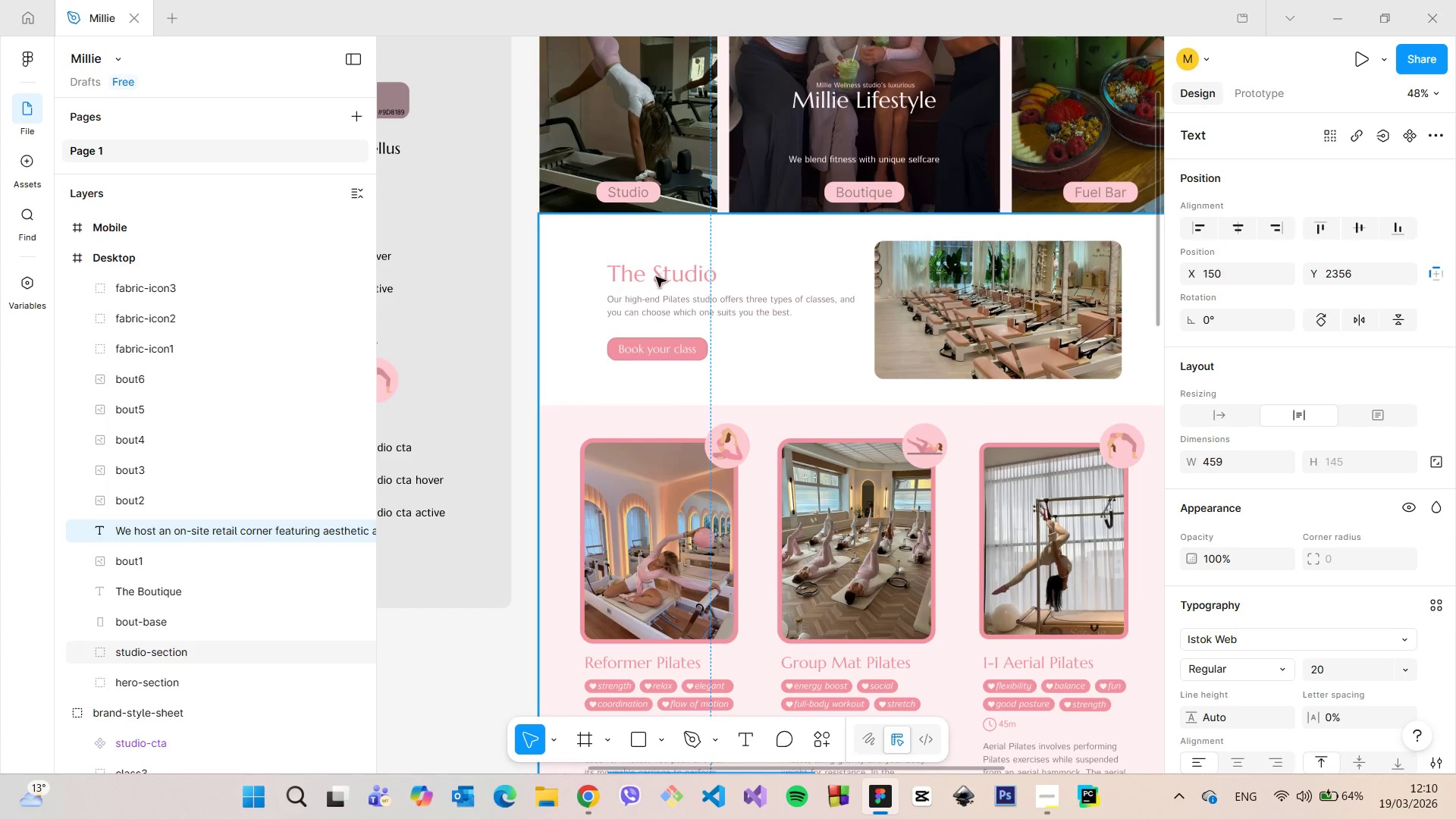 
left_click([662, 336])
 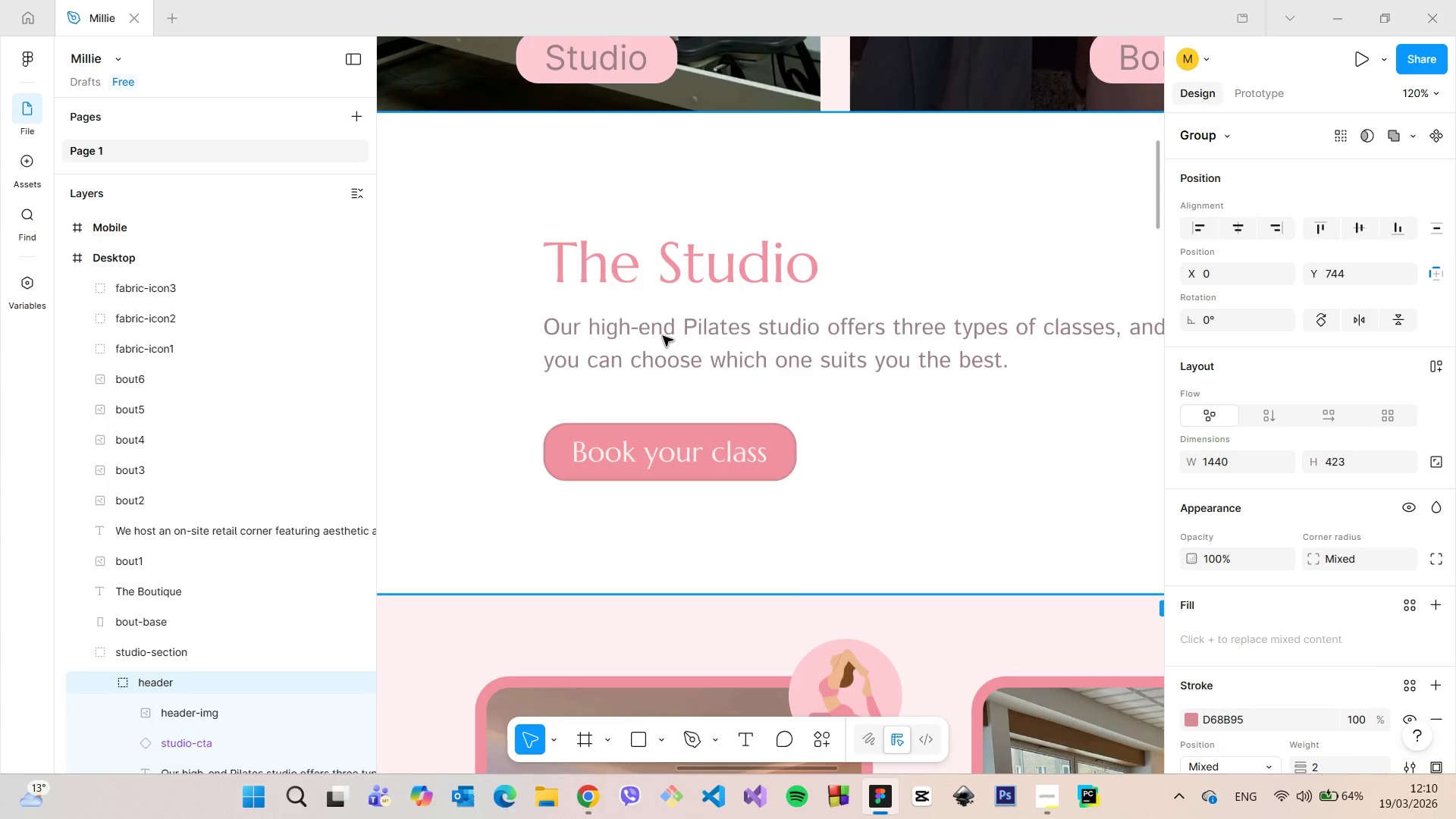 
scroll: coordinate [649, 286], scroll_direction: up, amount: 8.0
 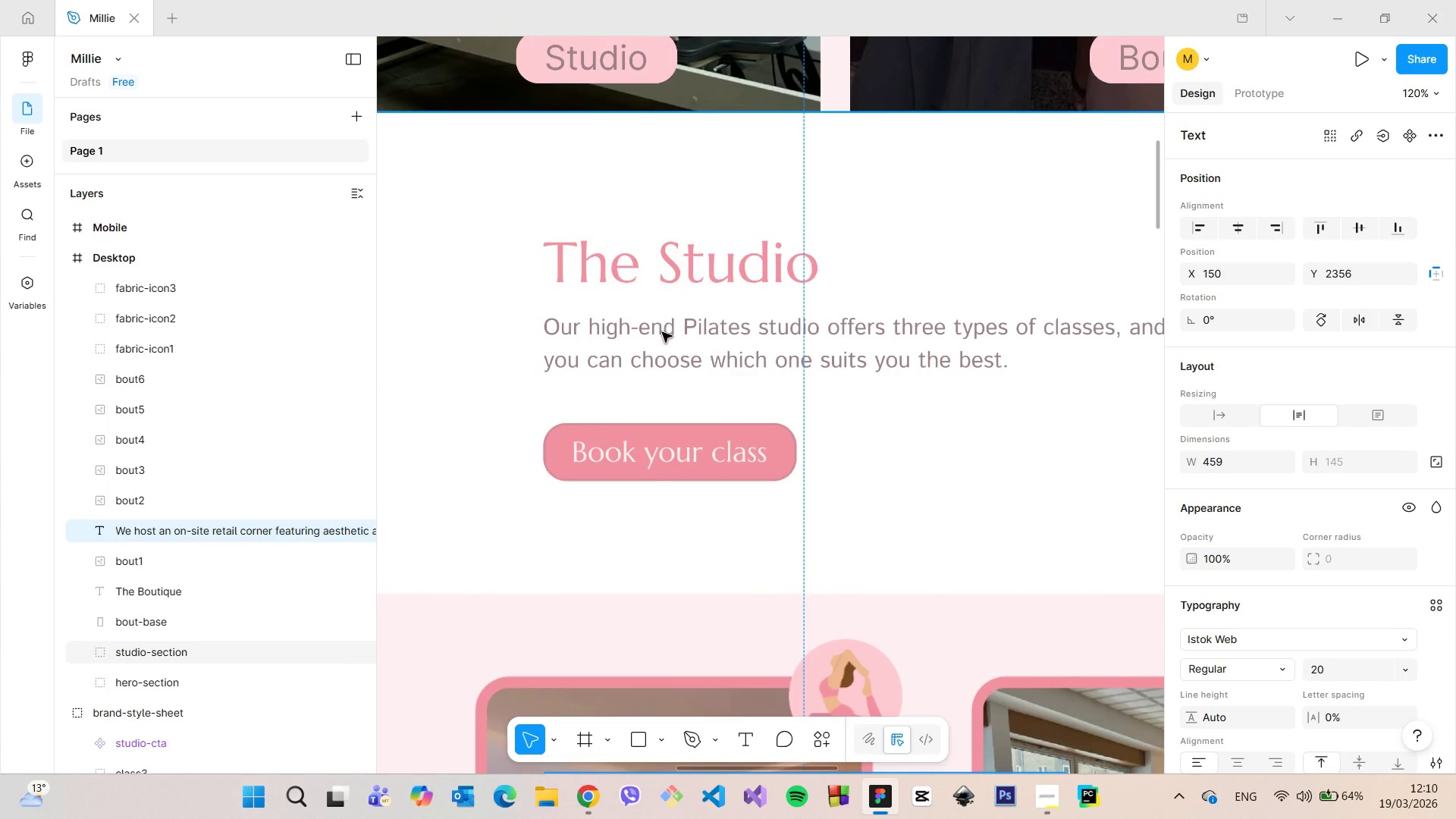 
double_click([663, 336])
 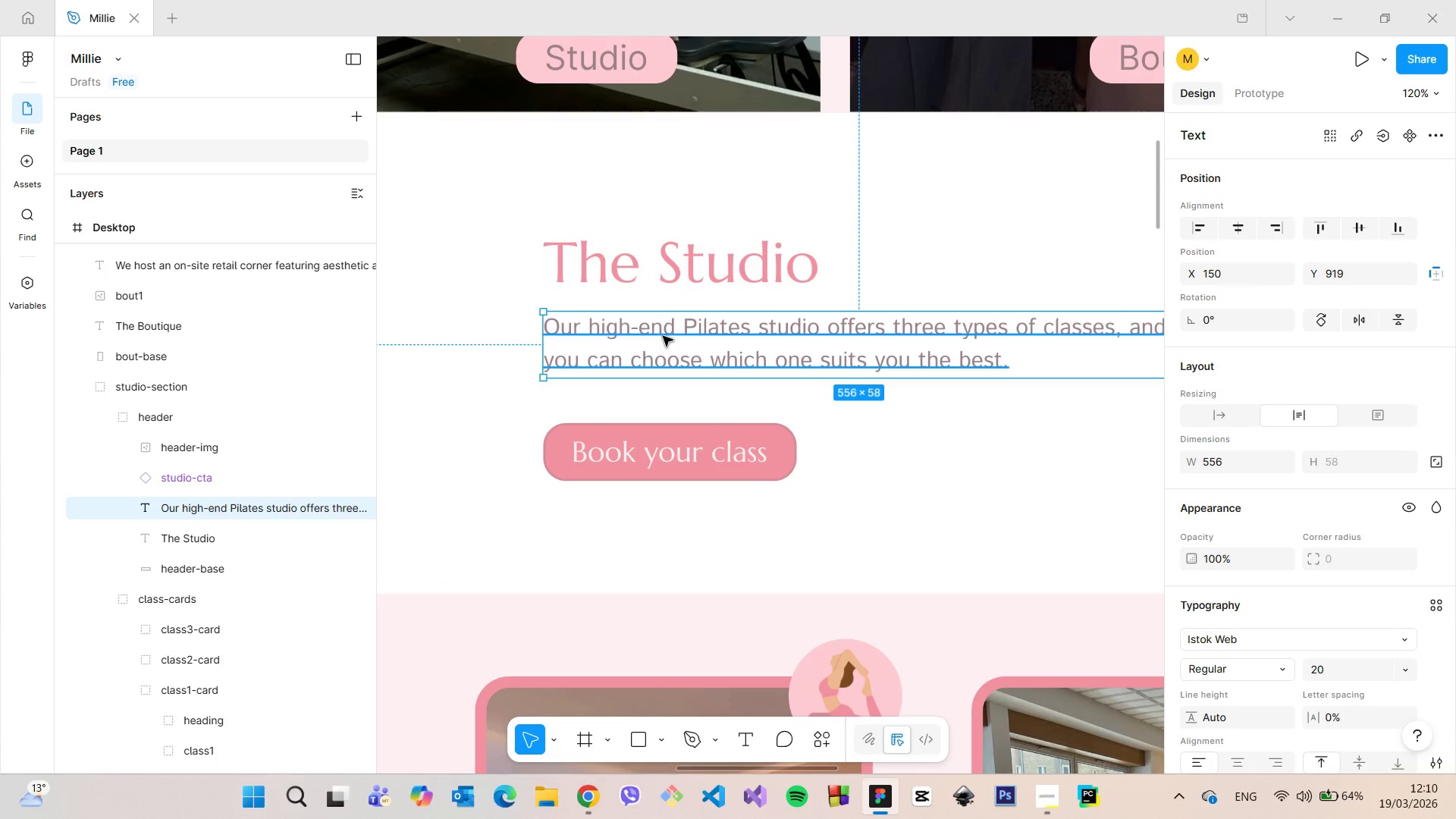 
hold_key(key=AltLeft, duration=0.56)
 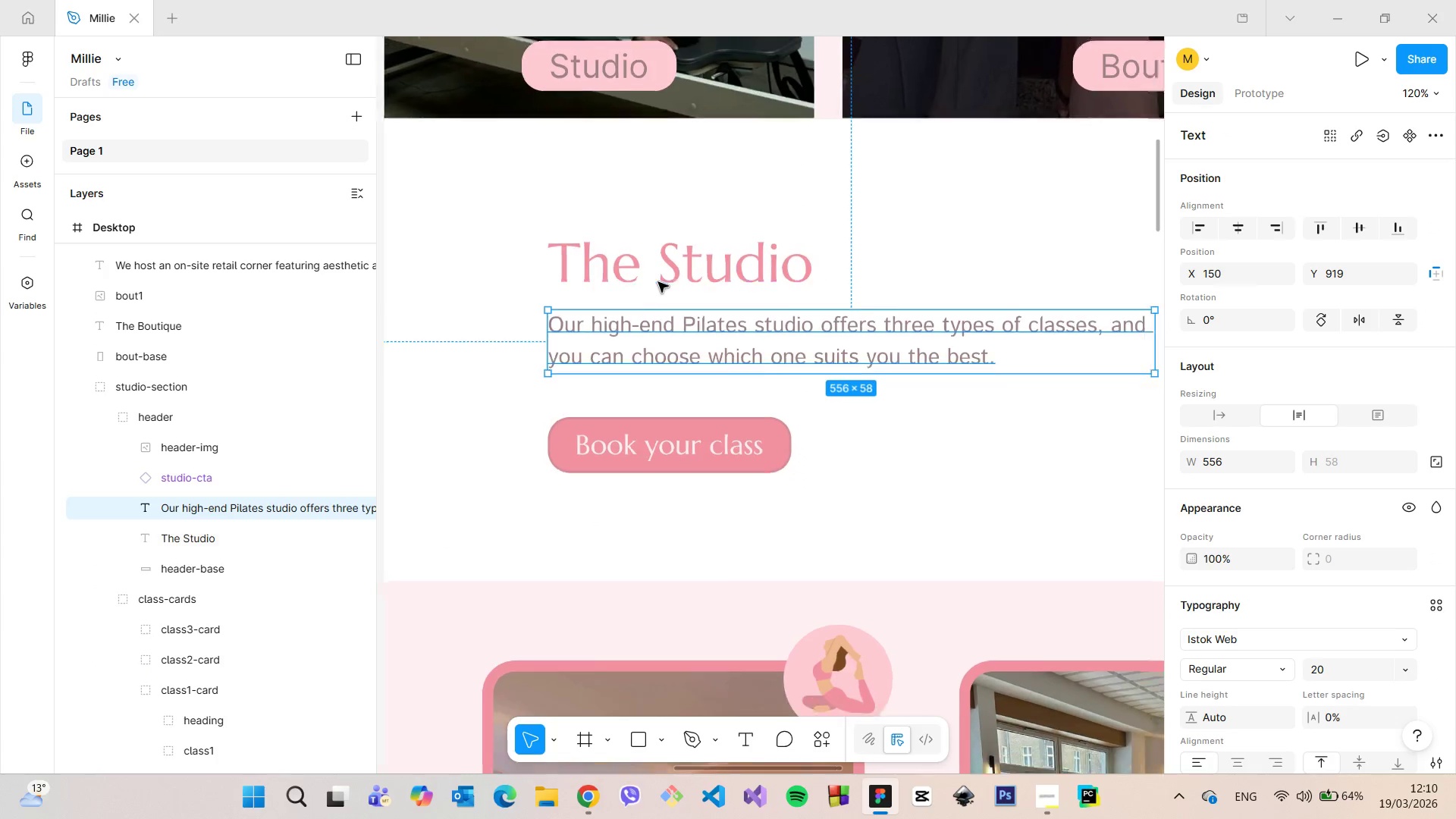 
left_click([657, 447])
 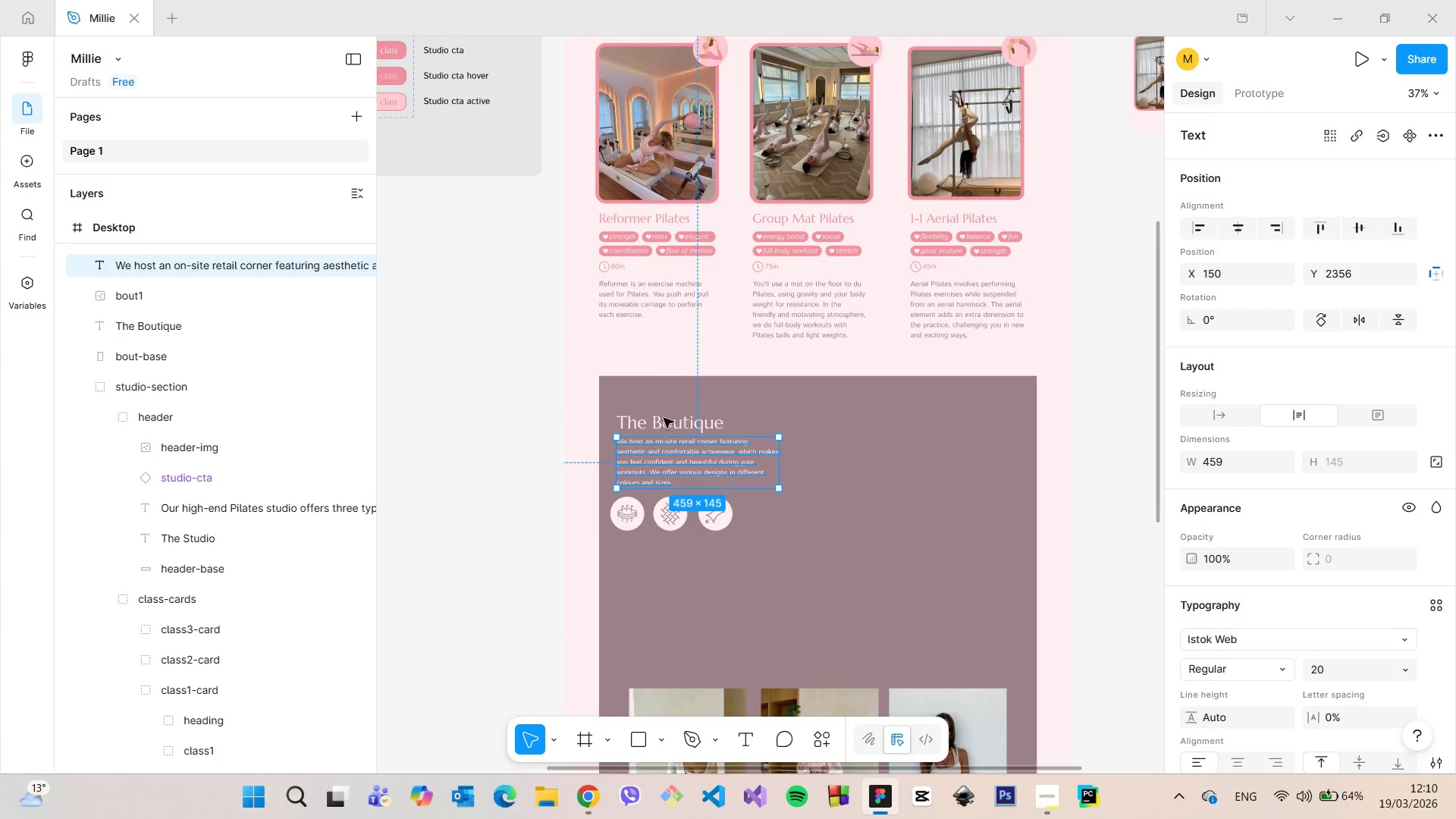 
scroll: coordinate [648, 475], scroll_direction: down, amount: 19.0
 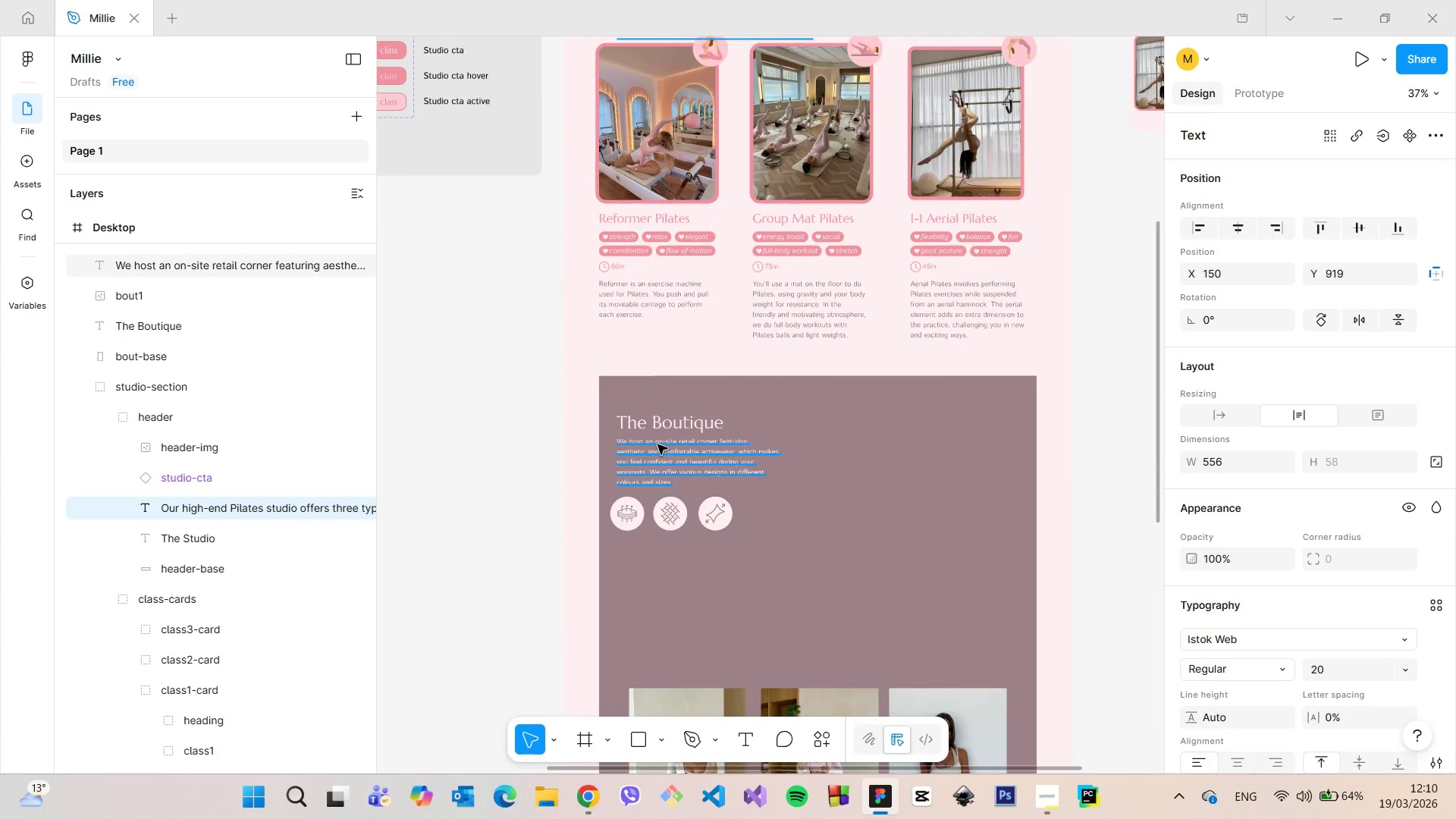 
hold_key(key=AltLeft, duration=0.36)
 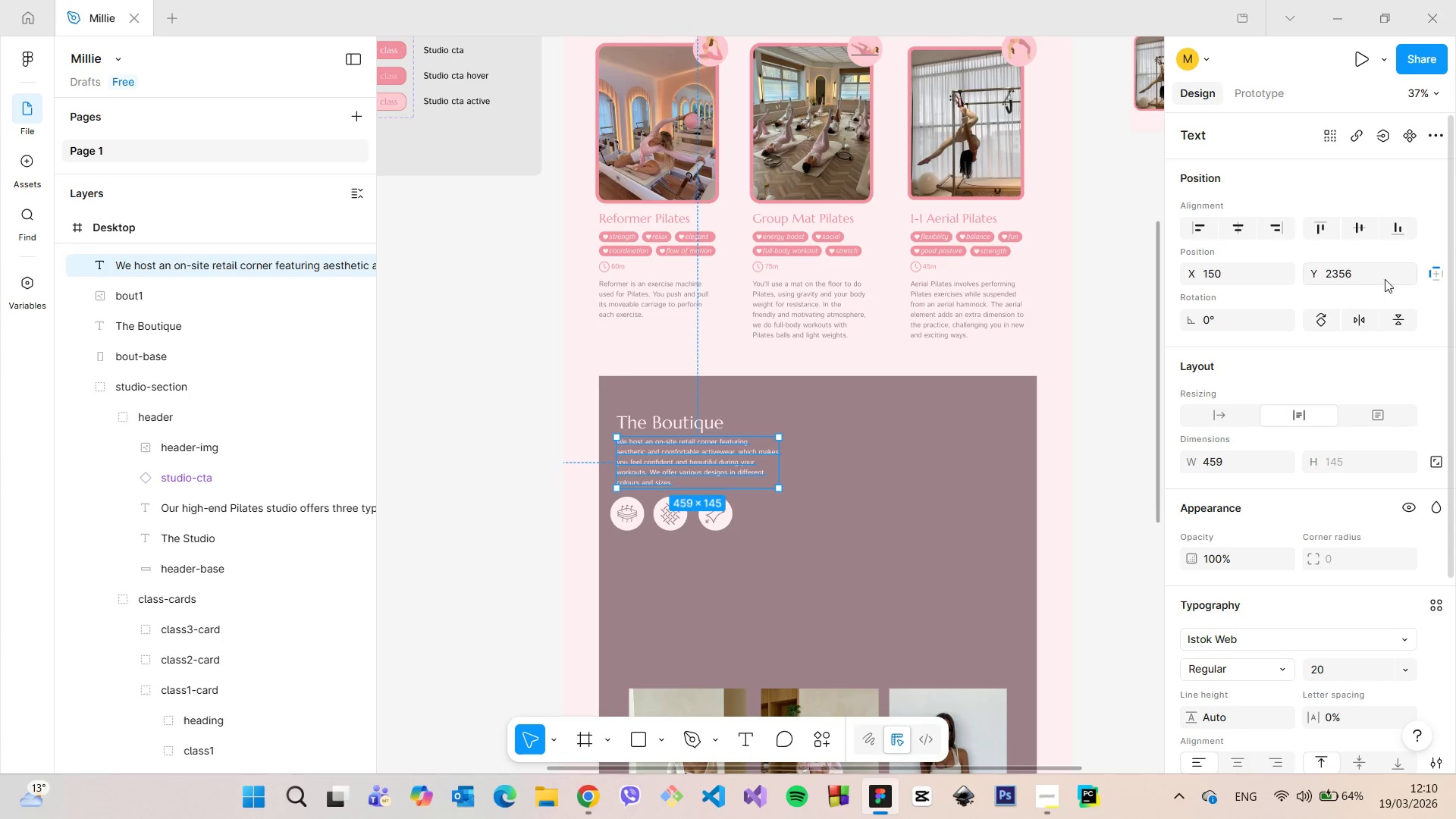 
left_click([1381, 277])
 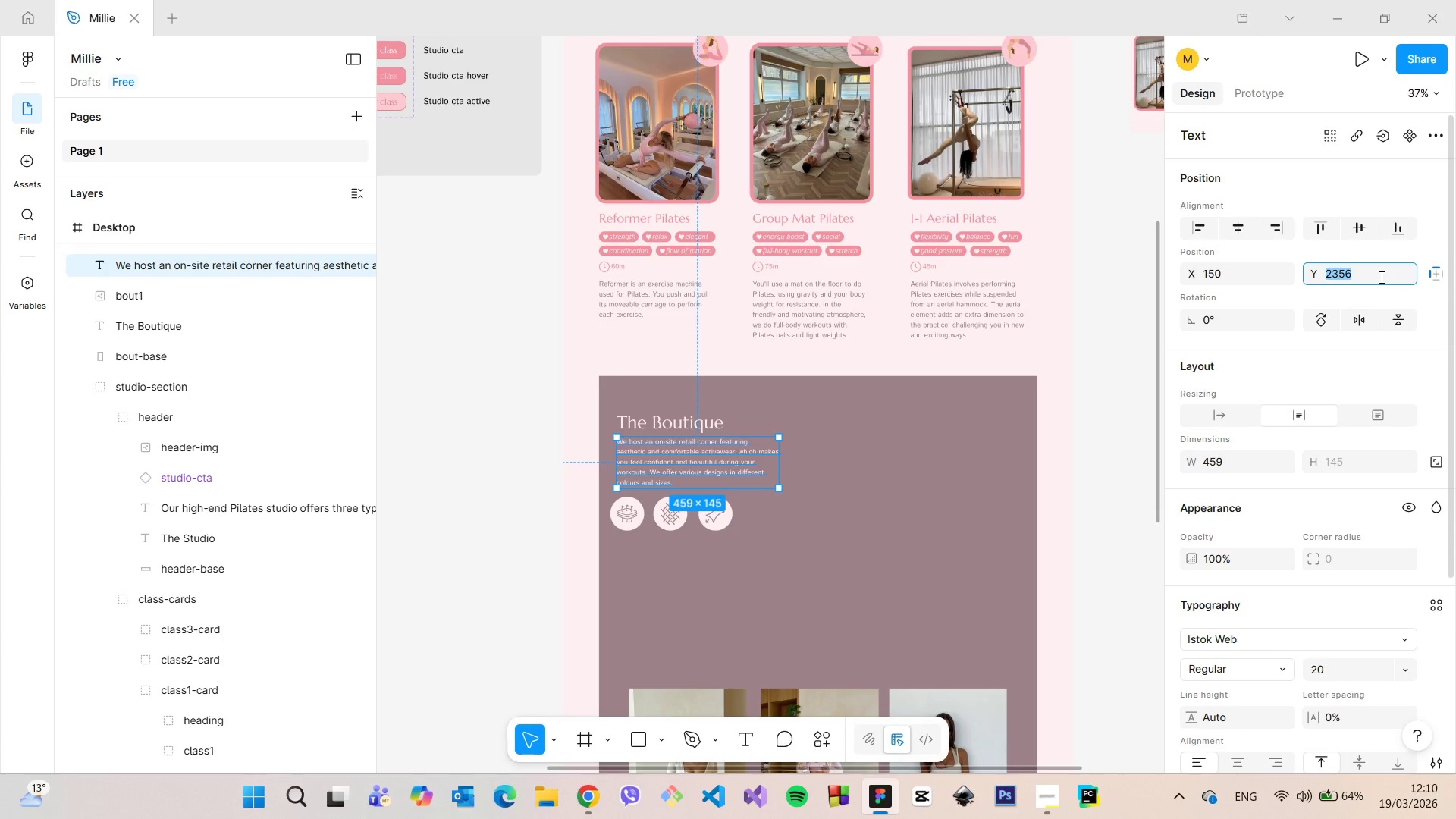 
key(ArrowUp)
 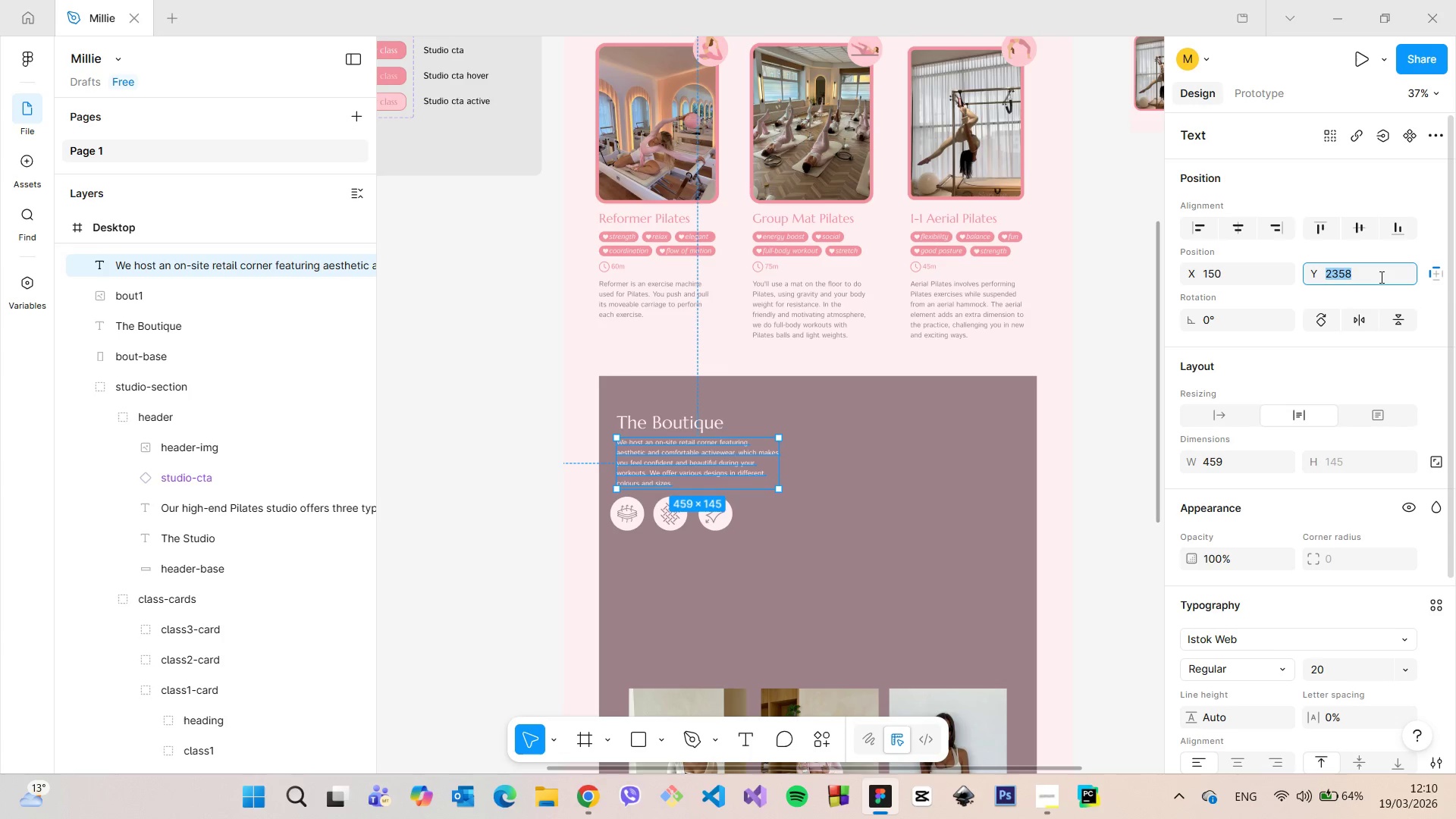 
key(ArrowUp)
 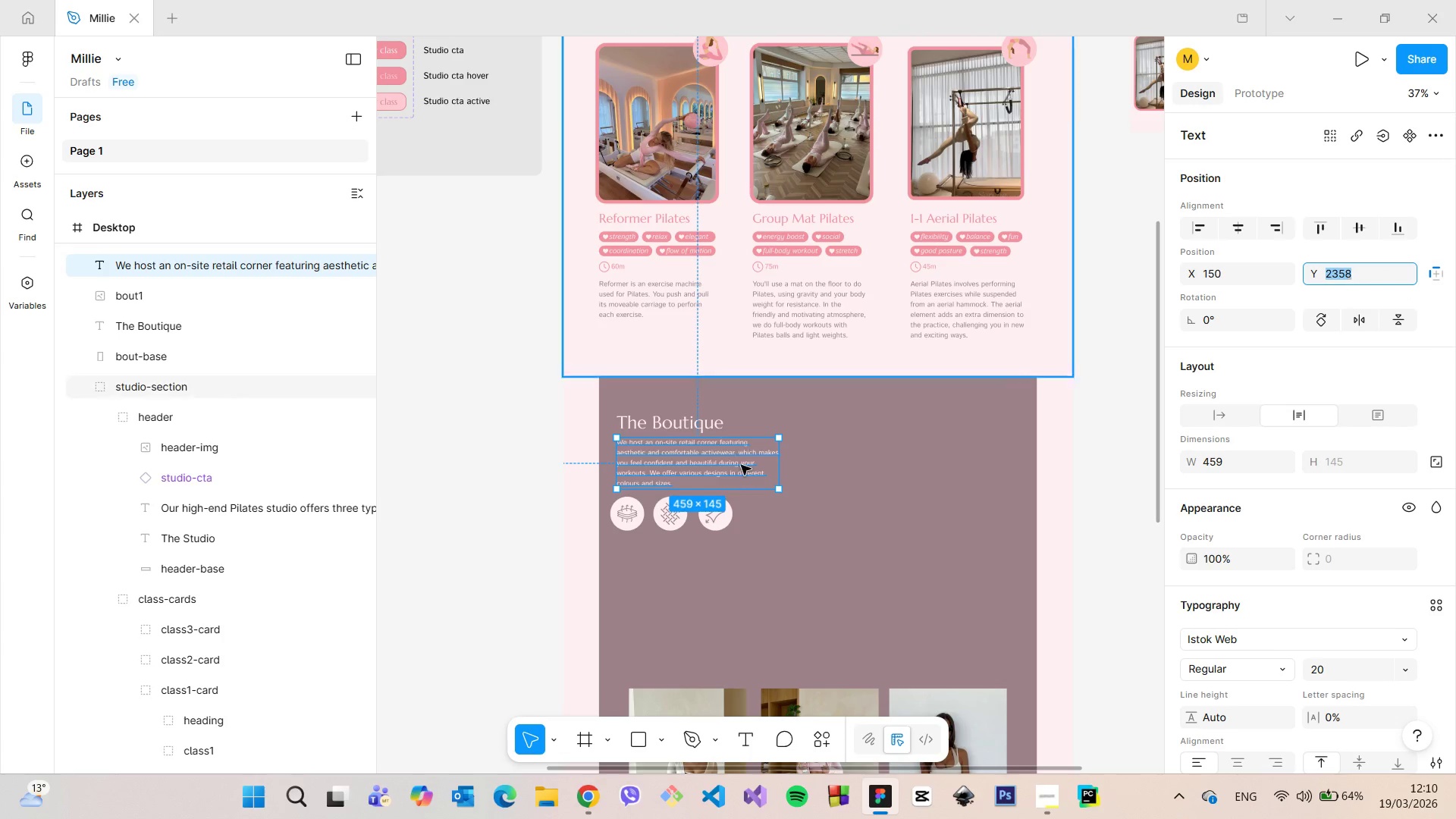 
hold_key(key=AltLeft, duration=0.61)
 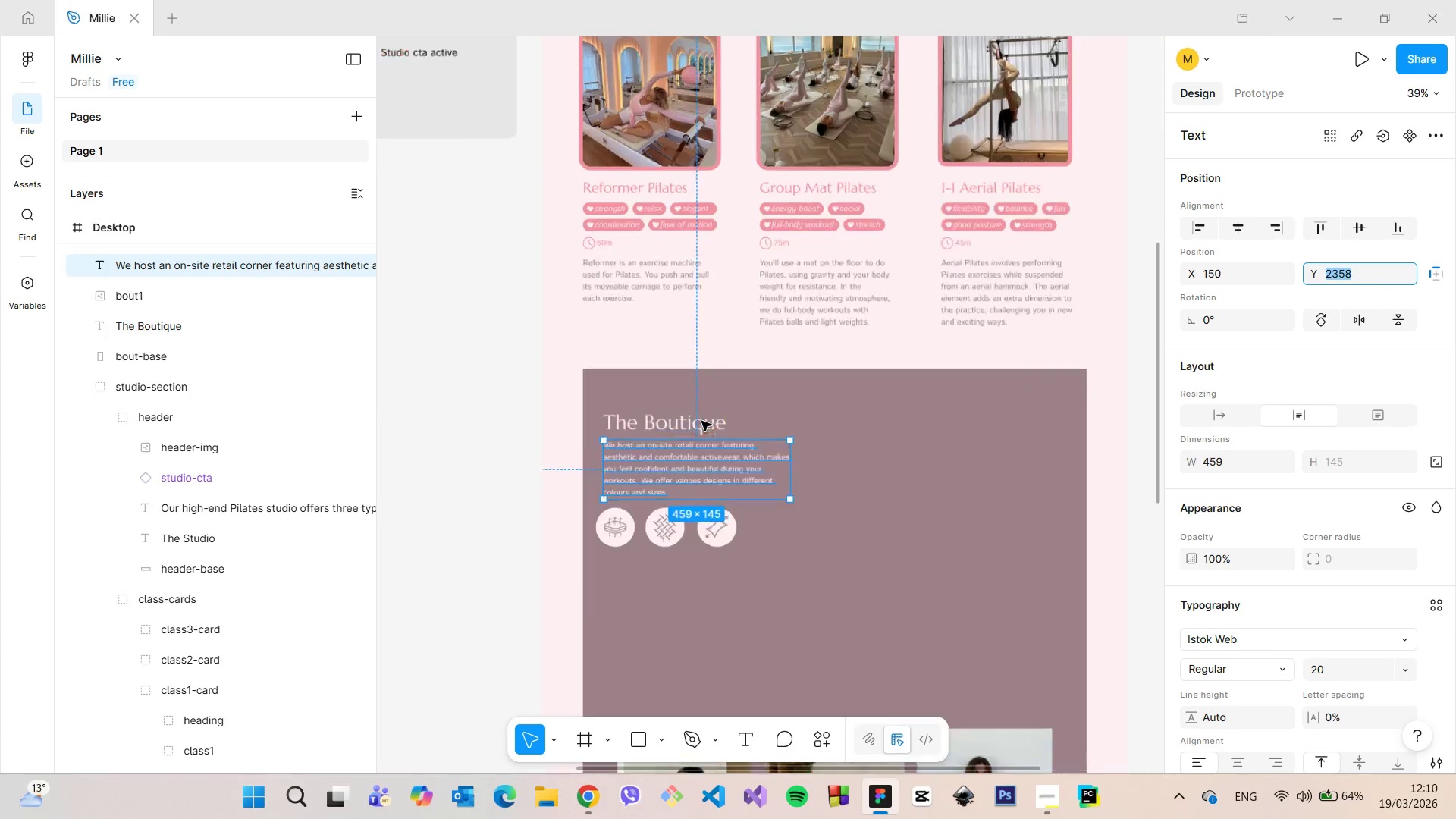 
scroll: coordinate [698, 422], scroll_direction: up, amount: 10.0
 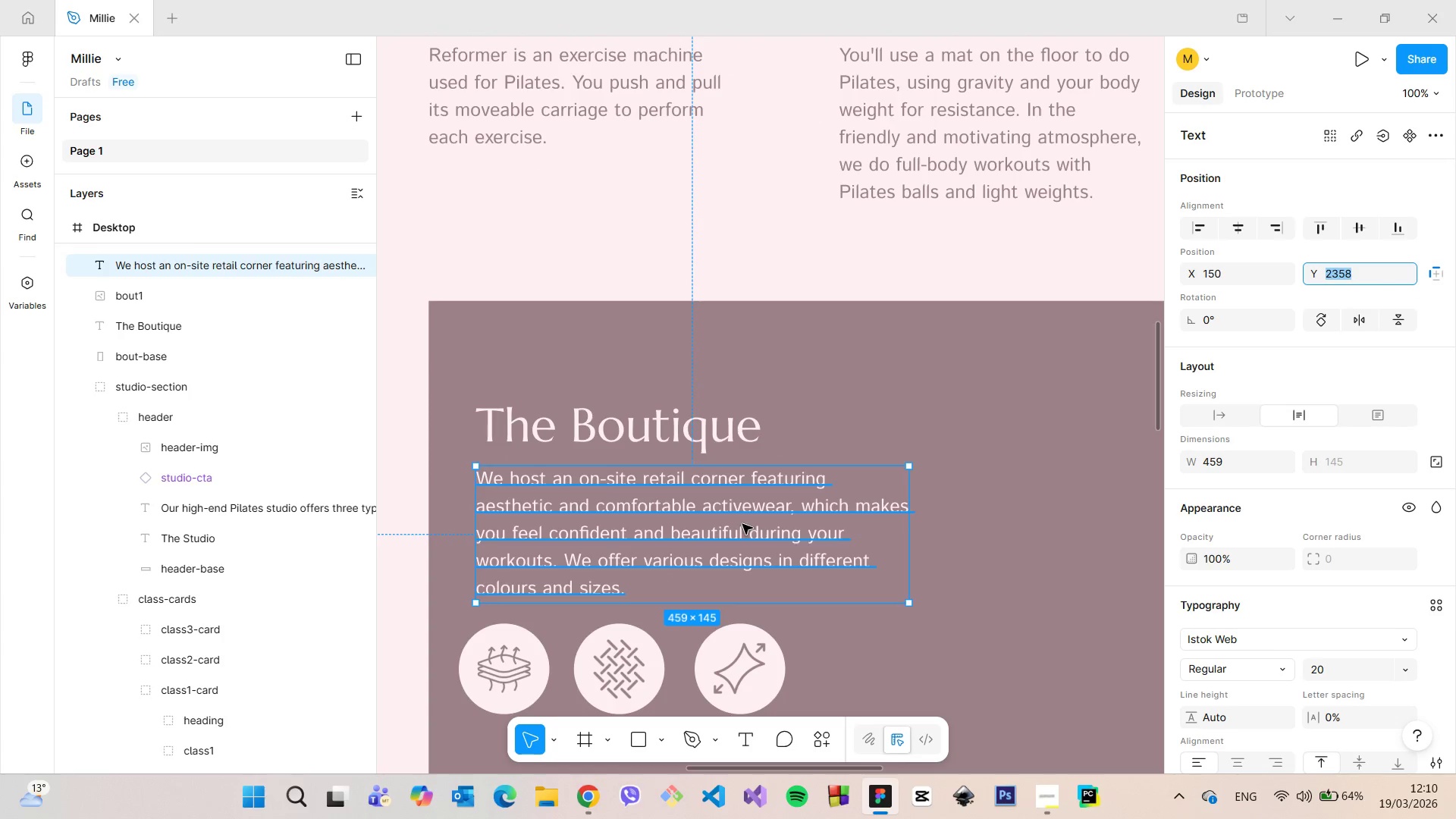 
double_click([742, 524])
 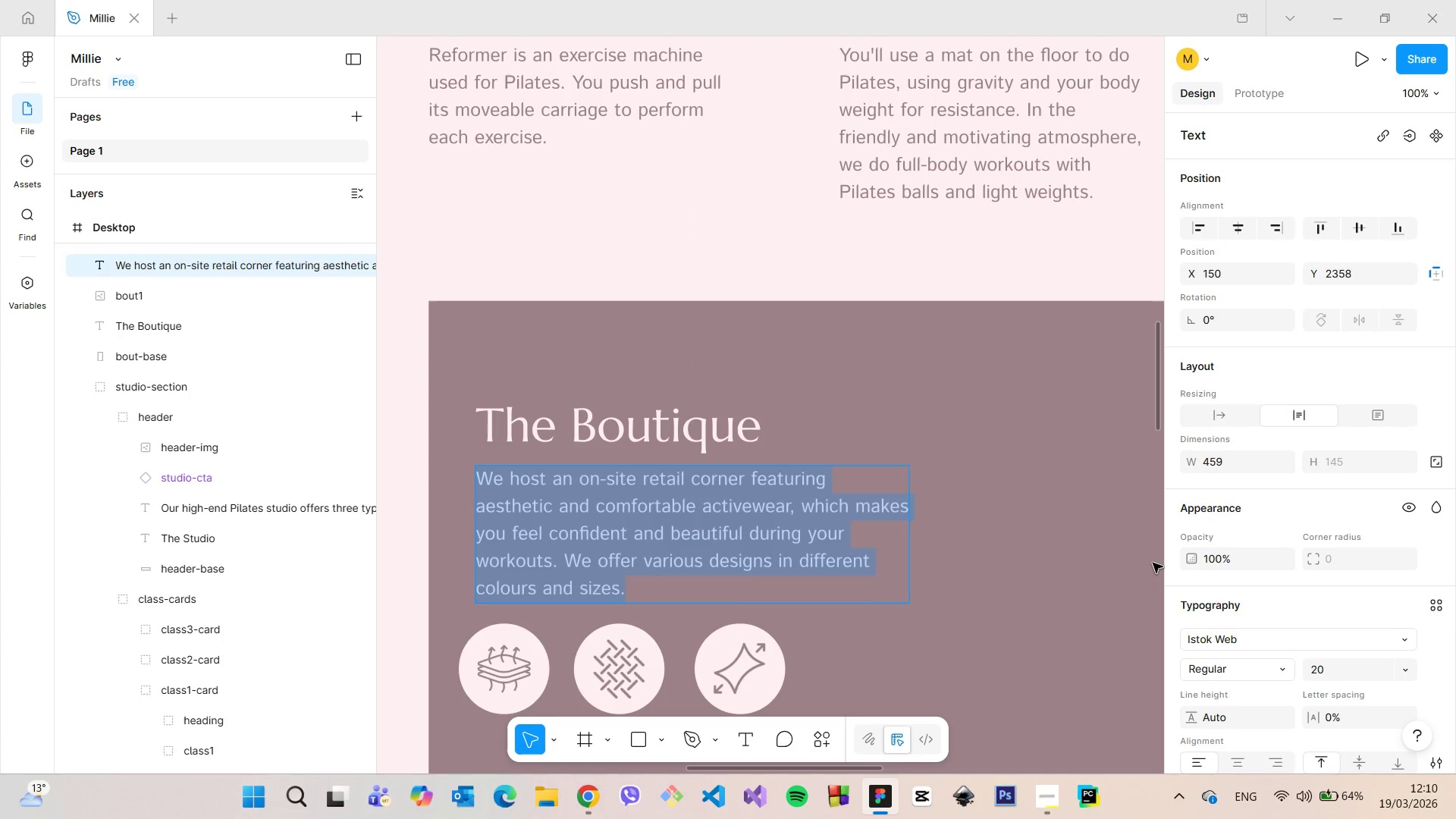 
scroll: coordinate [1239, 563], scroll_direction: down, amount: 4.0
 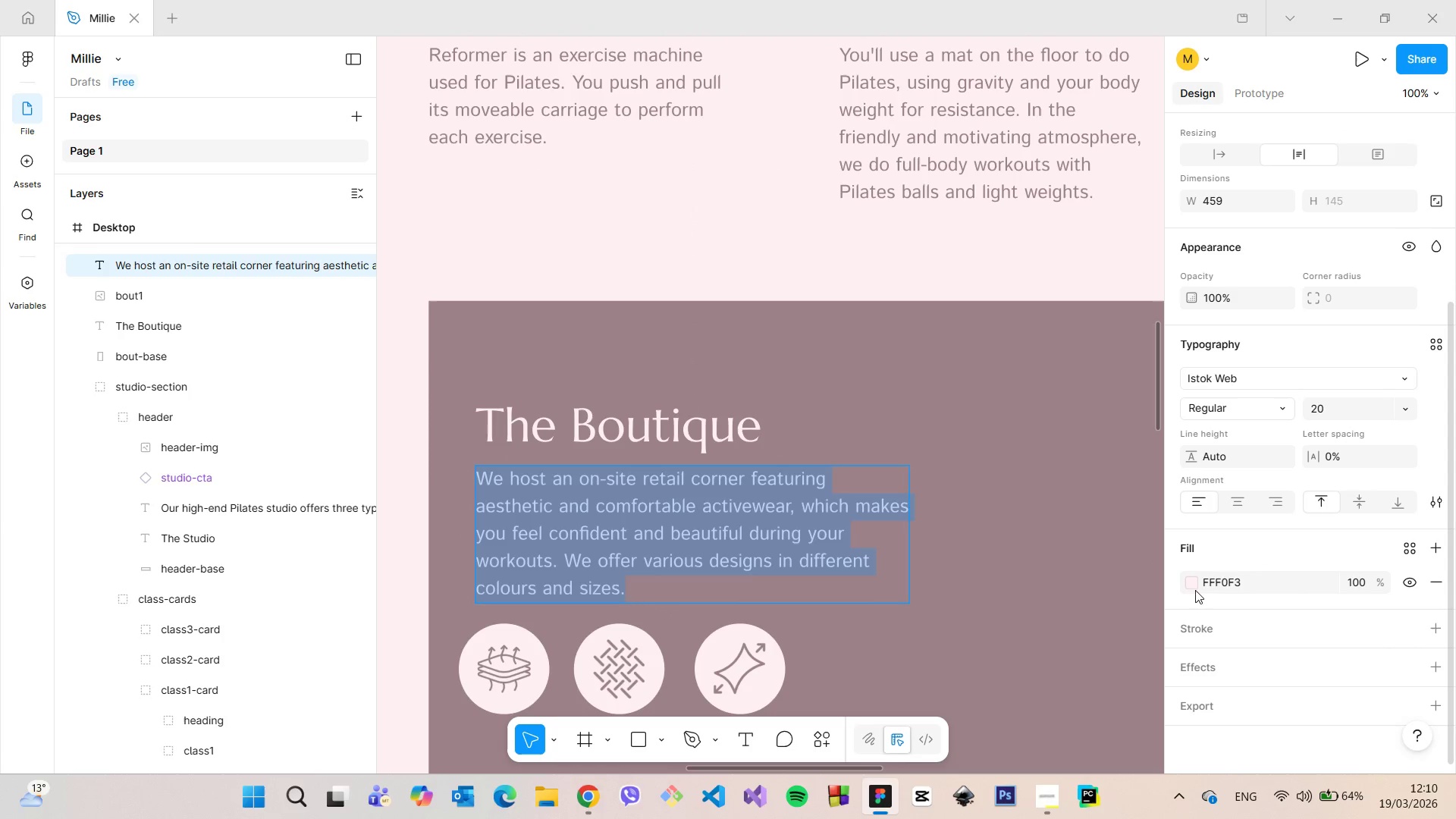 
left_click([1191, 579])
 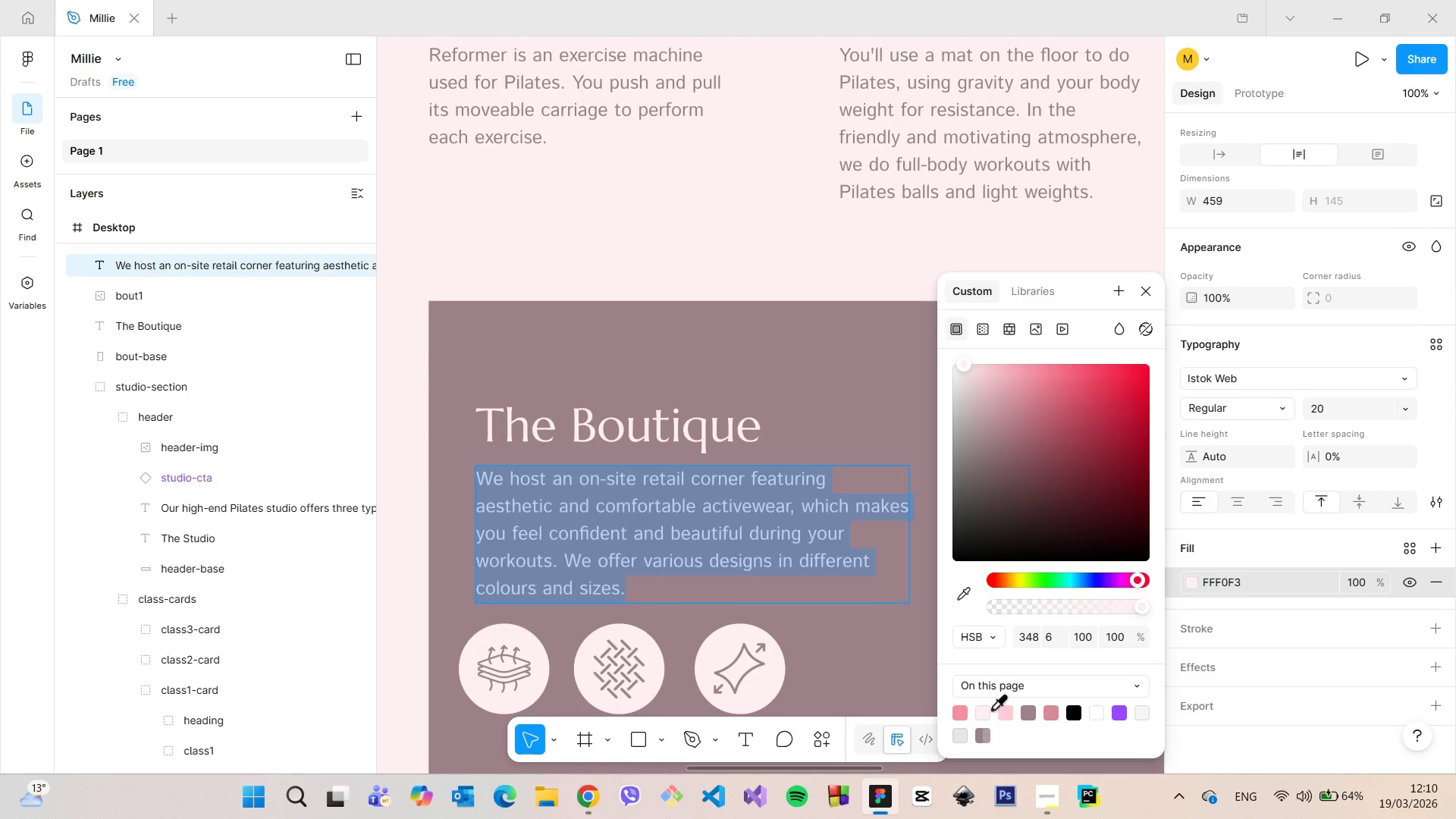 
left_click([1006, 709])
 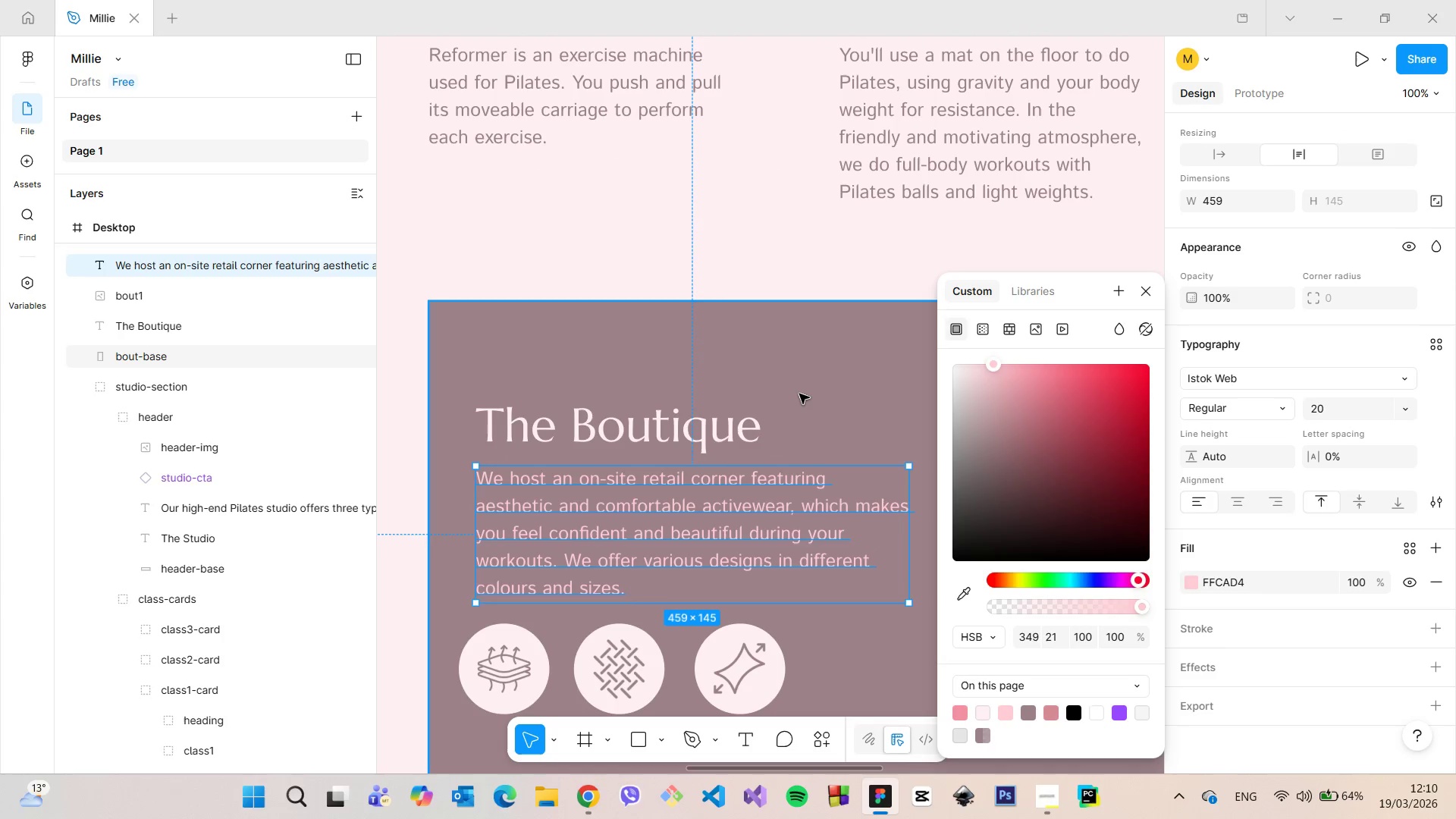 
double_click([799, 394])
 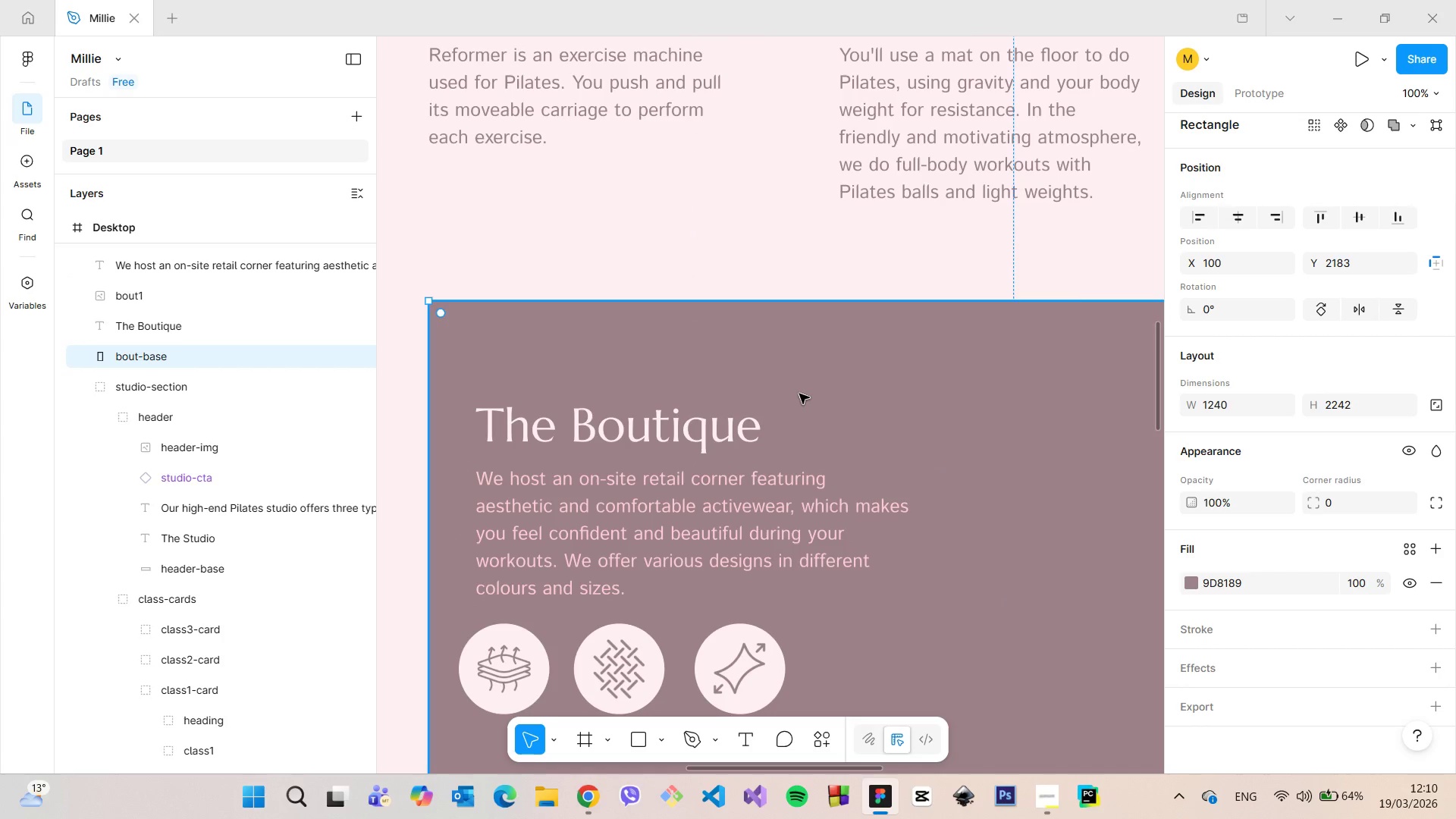 
scroll: coordinate [799, 394], scroll_direction: down, amount: 7.0
 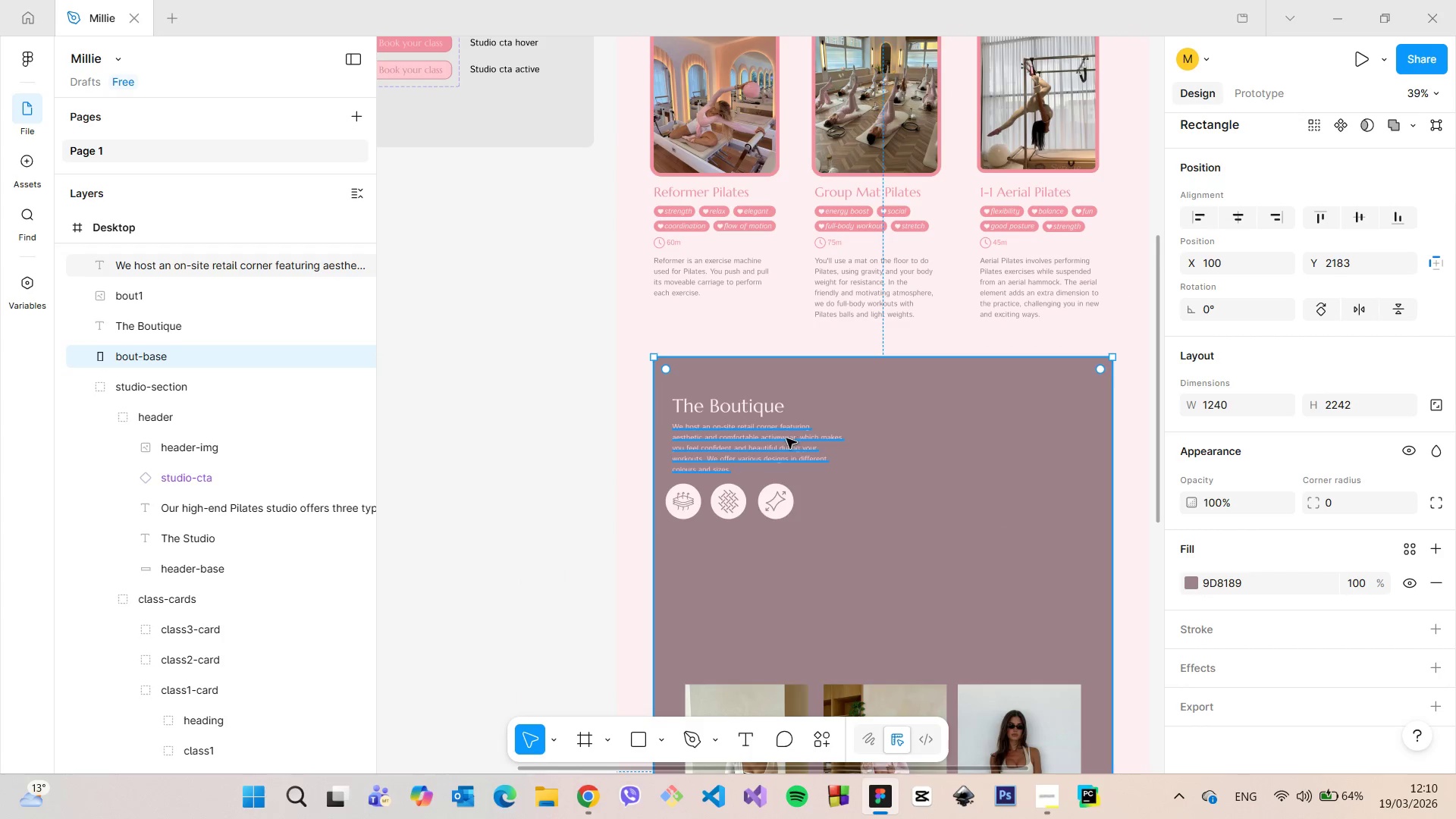 
double_click([786, 441])
 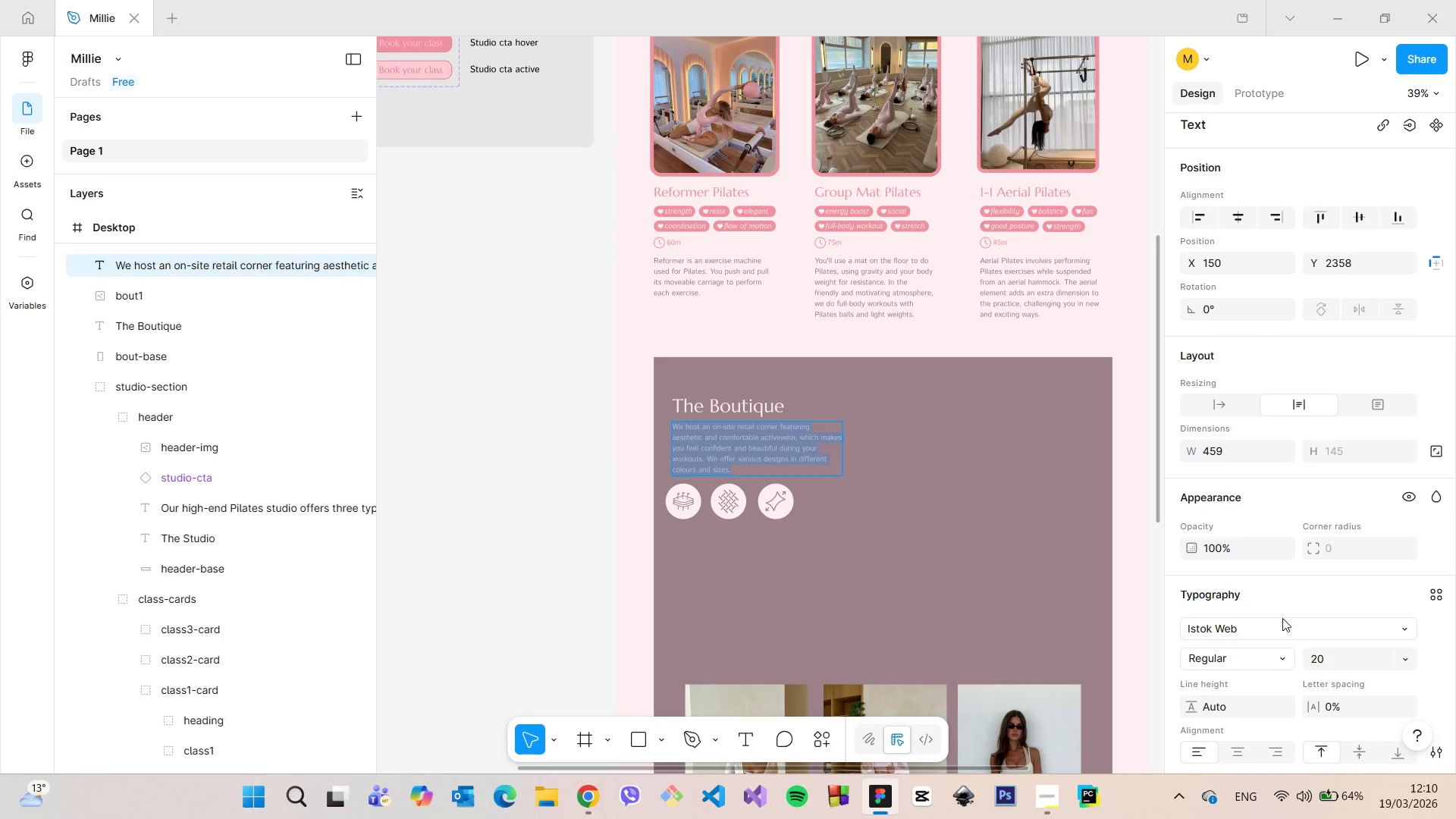 
scroll: coordinate [1305, 624], scroll_direction: down, amount: 4.0
 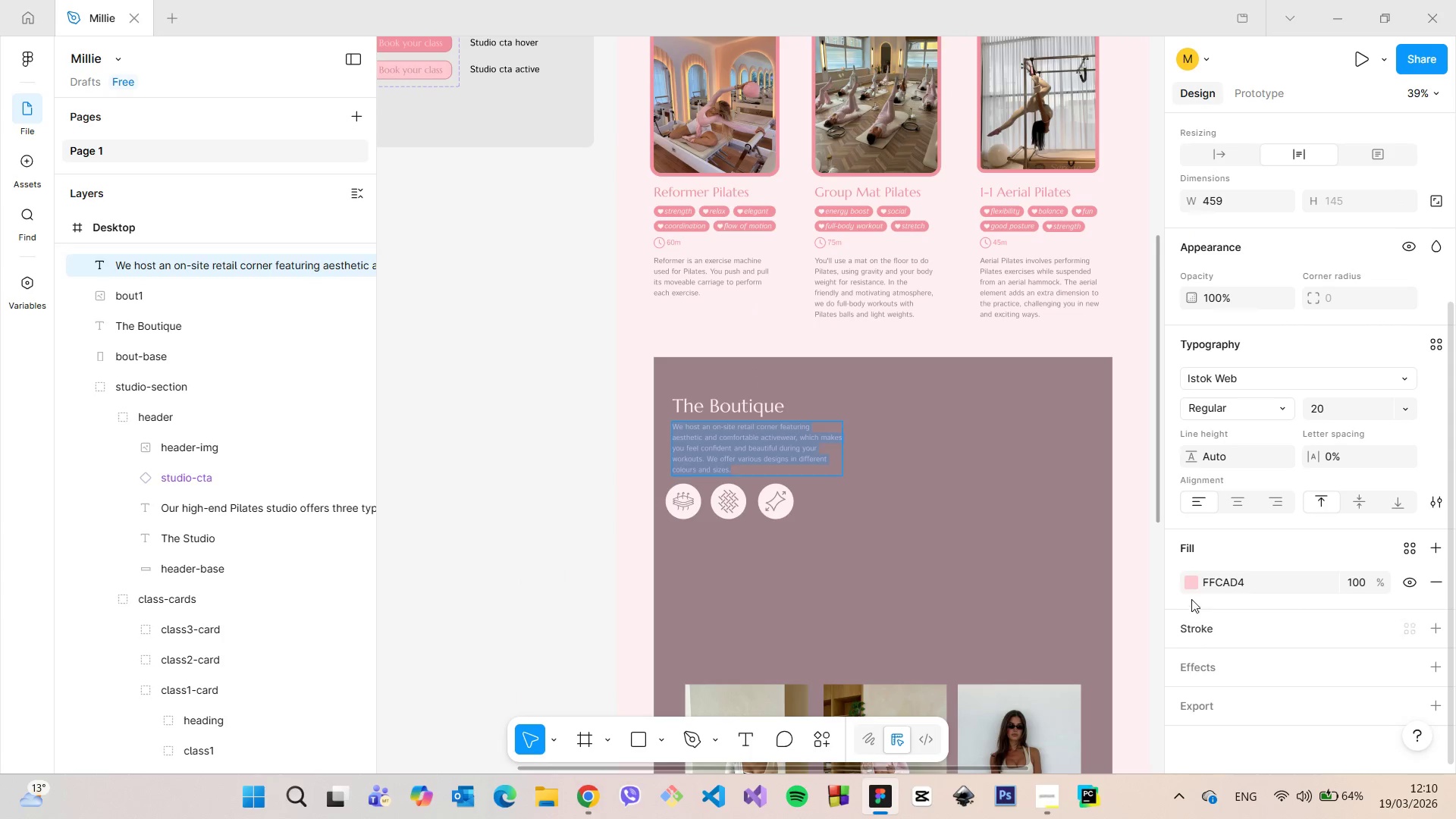 
left_click([1188, 589])
 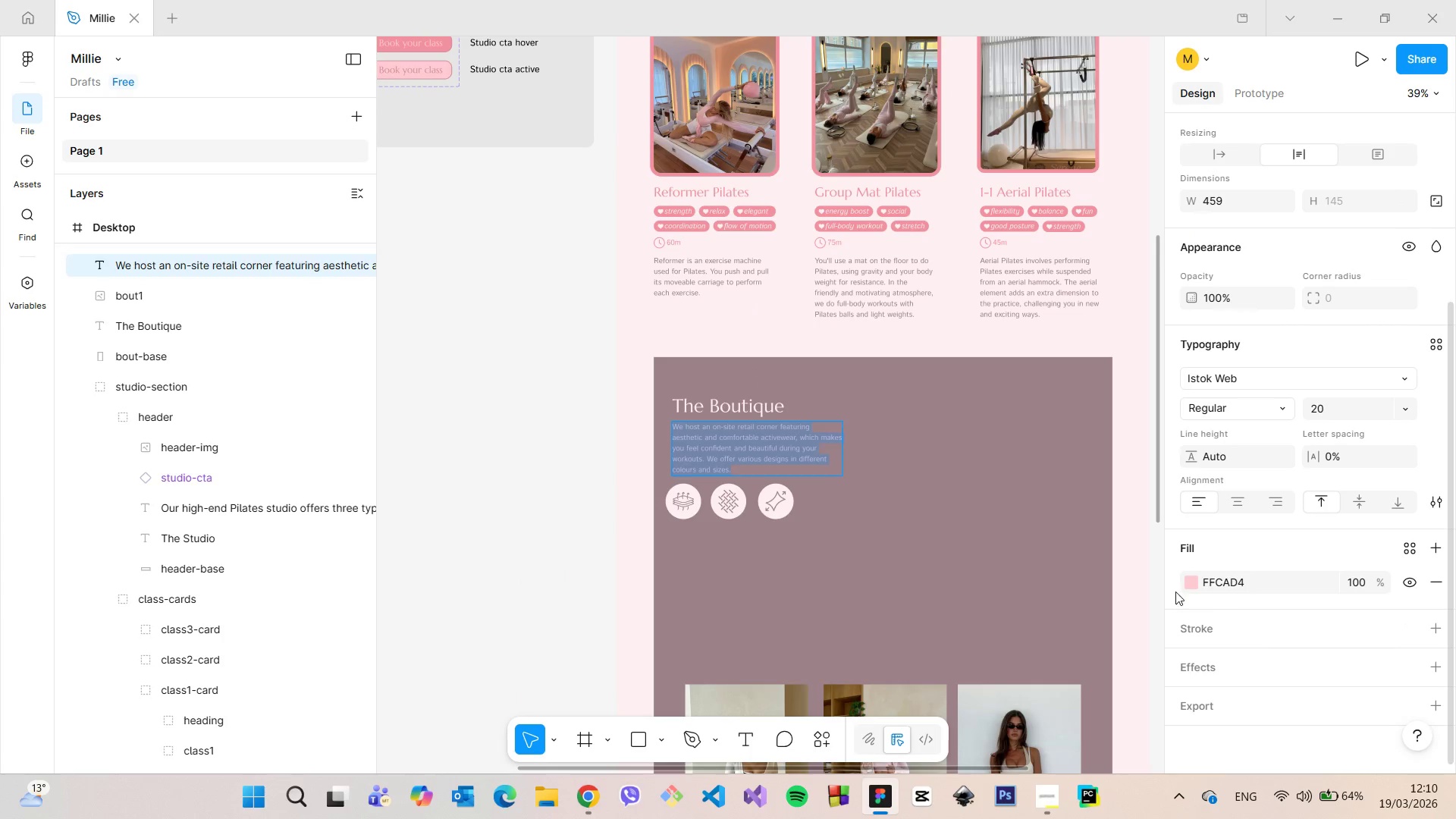 
left_click([1193, 583])
 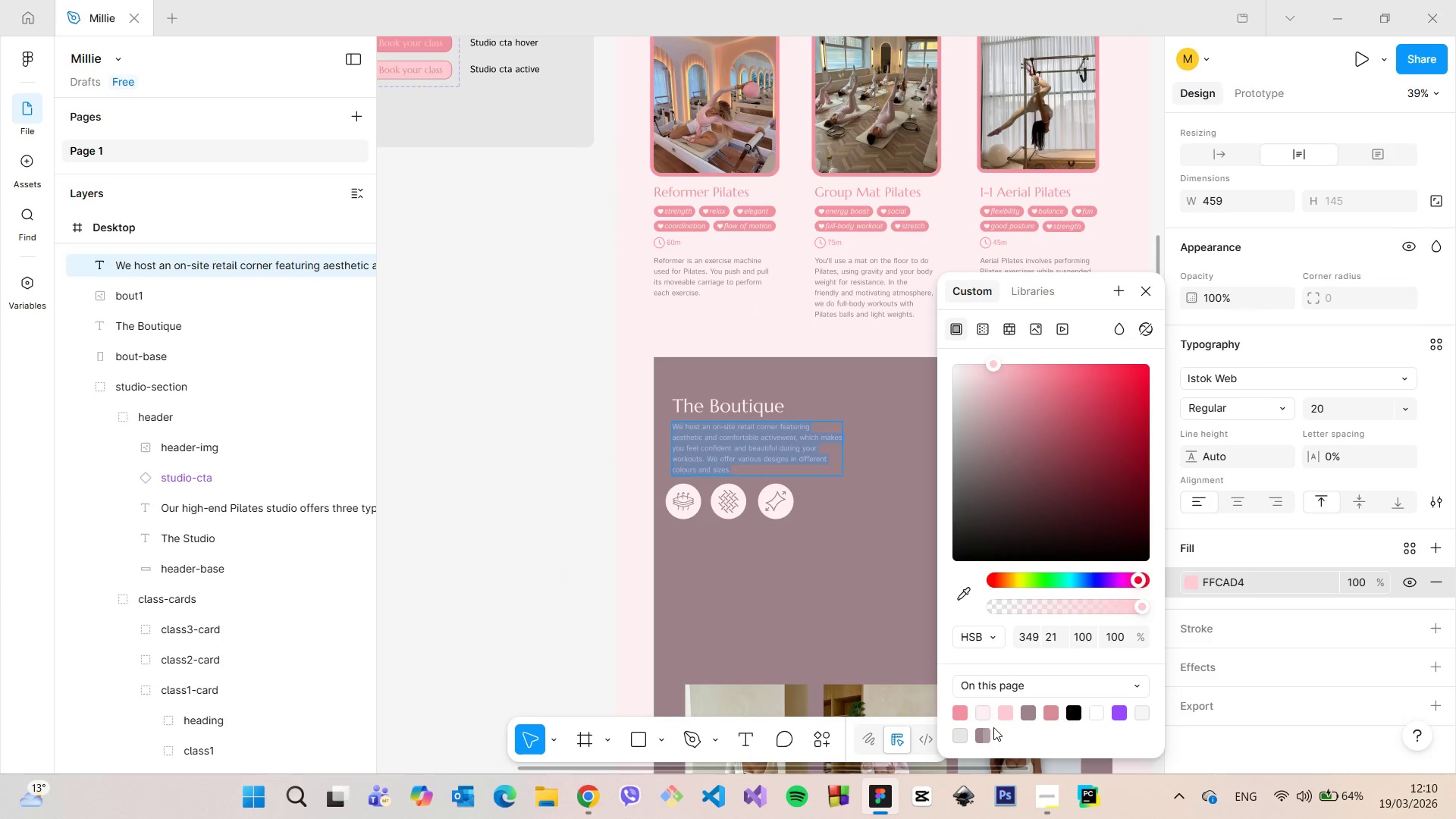 
left_click([984, 715])
 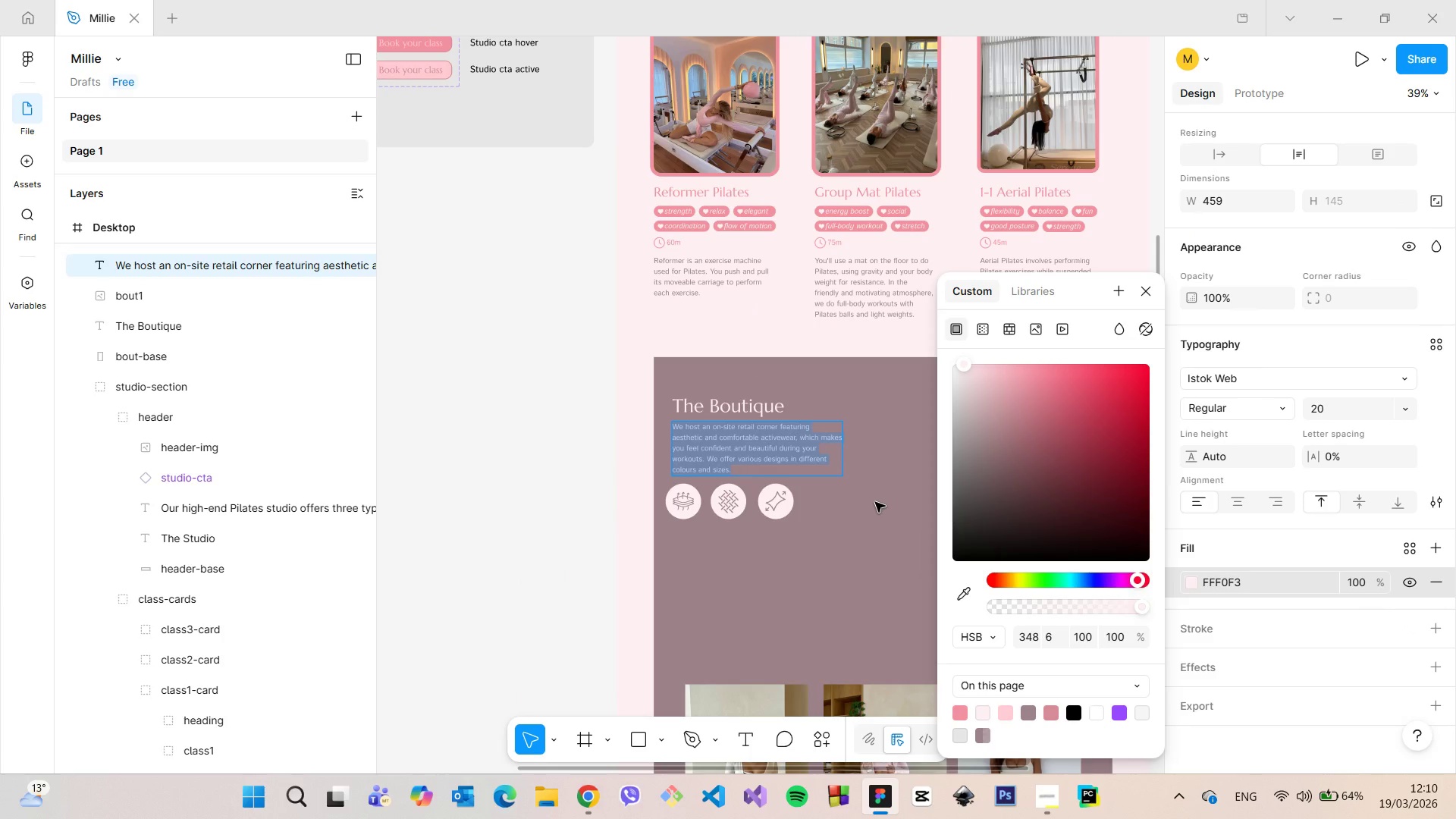 
double_click([875, 502])
 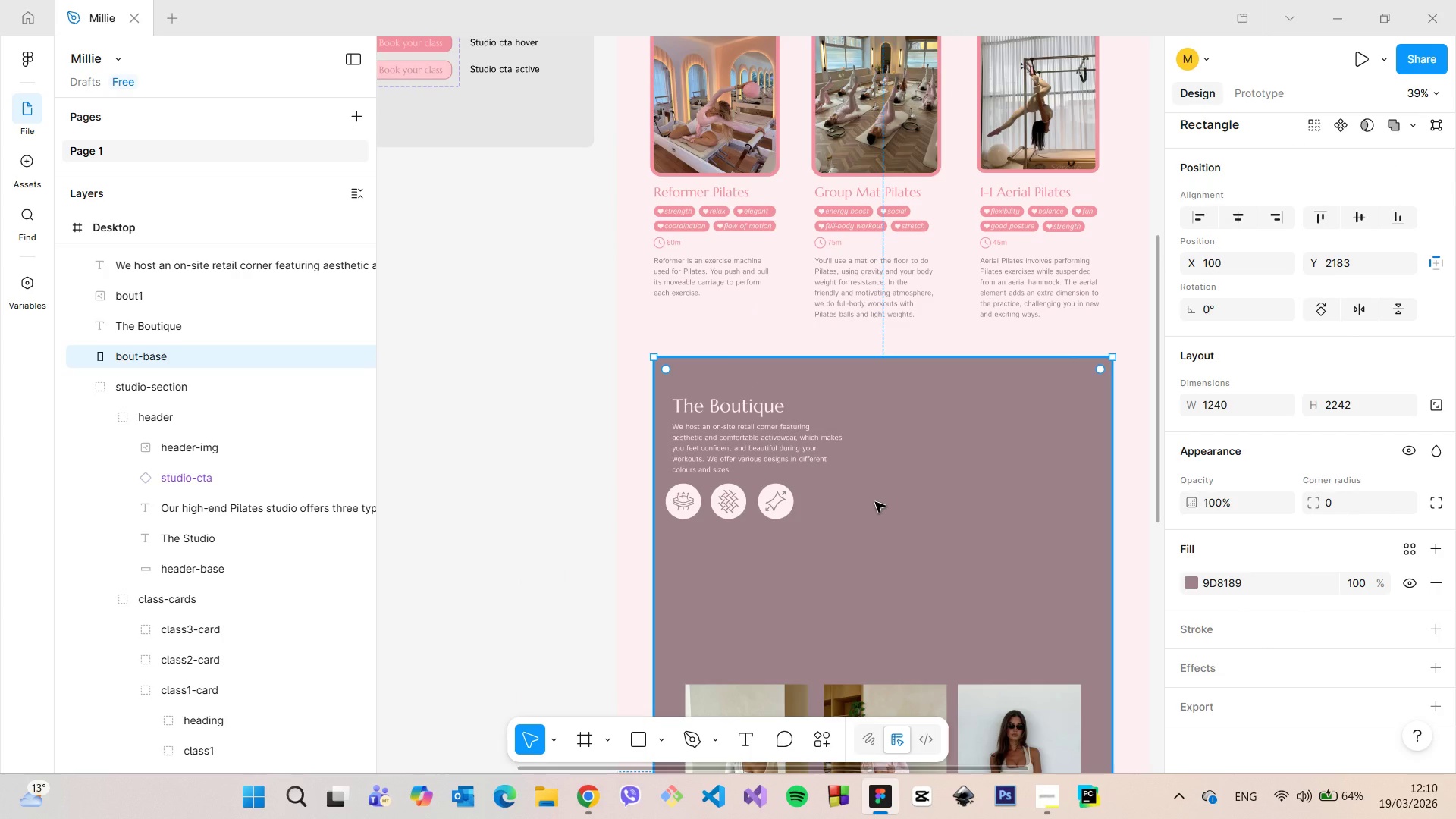 
scroll: coordinate [875, 502], scroll_direction: down, amount: 3.0
 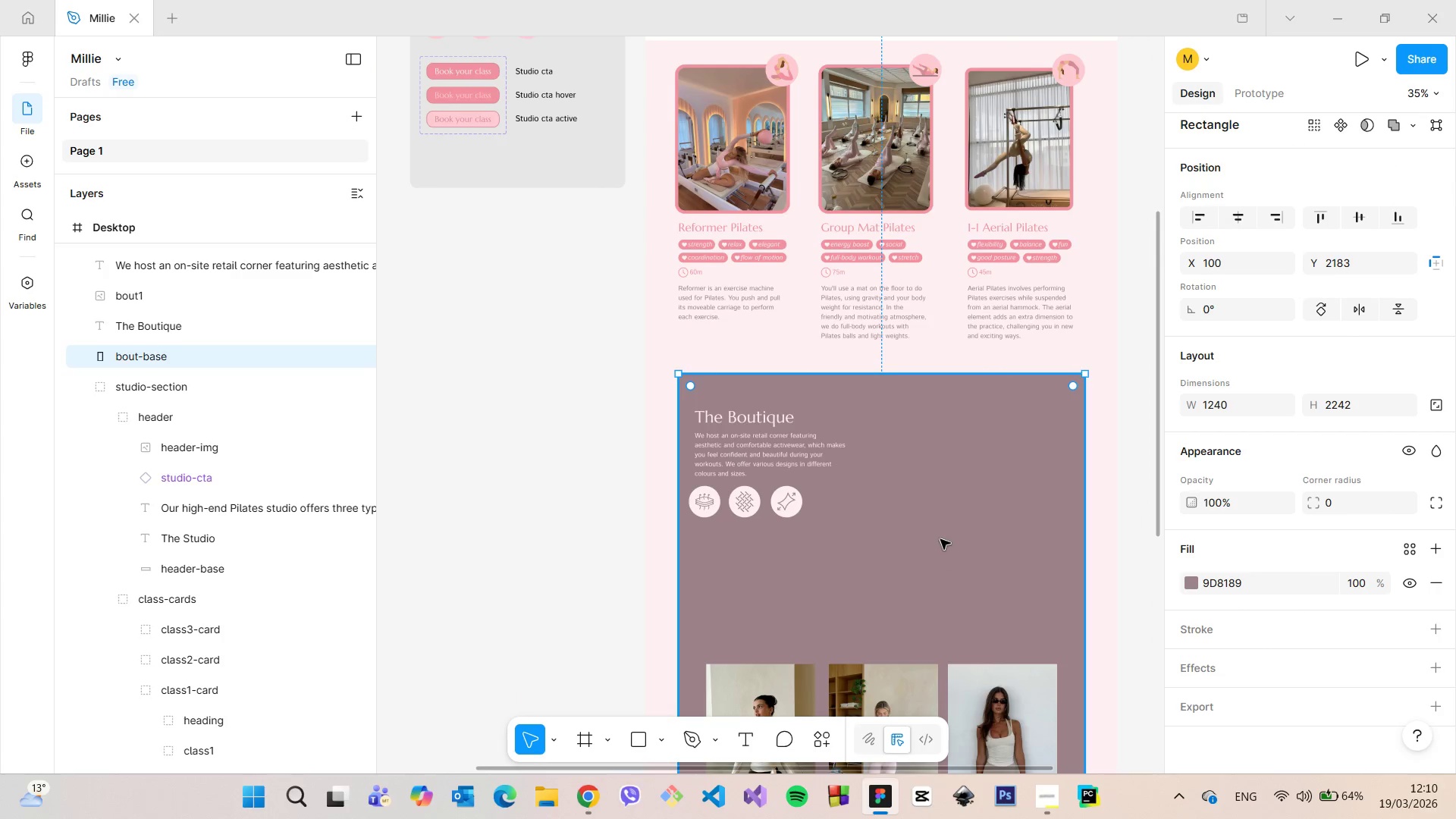 
scroll: coordinate [936, 530], scroll_direction: up, amount: 4.0
 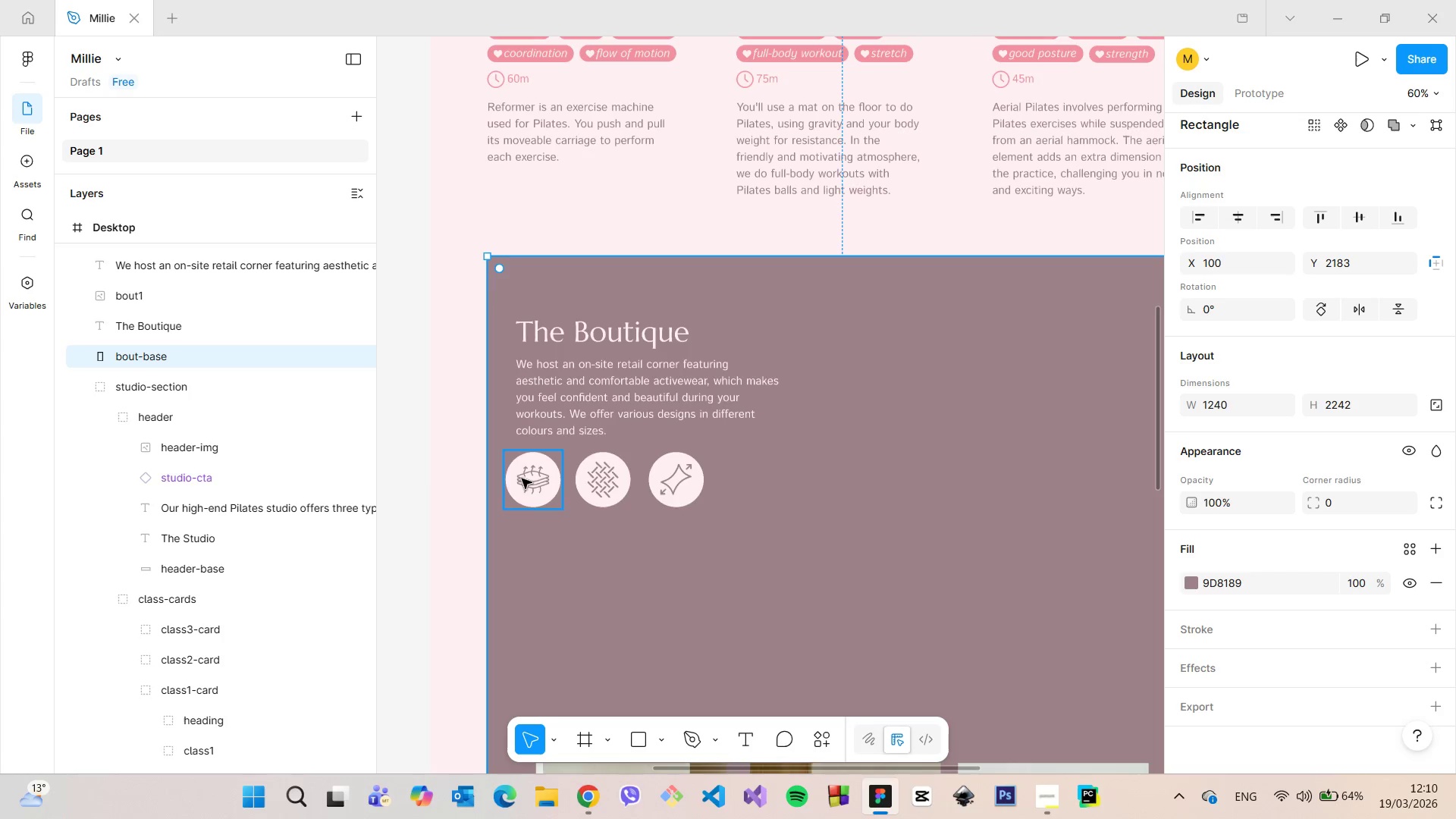 
left_click([522, 479])
 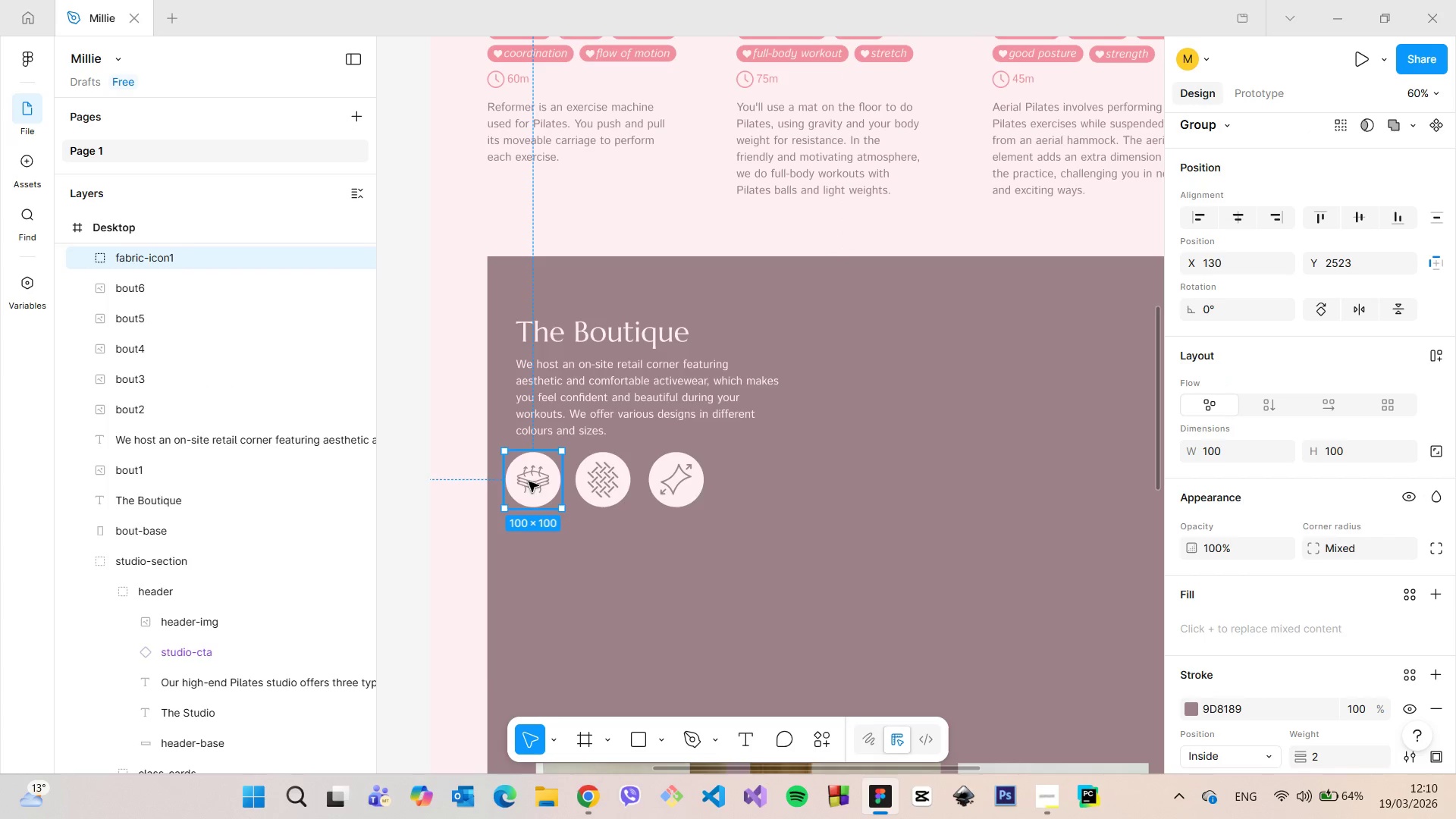 
left_click_drag(start_coordinate=[529, 482], to_coordinate=[949, 347])
 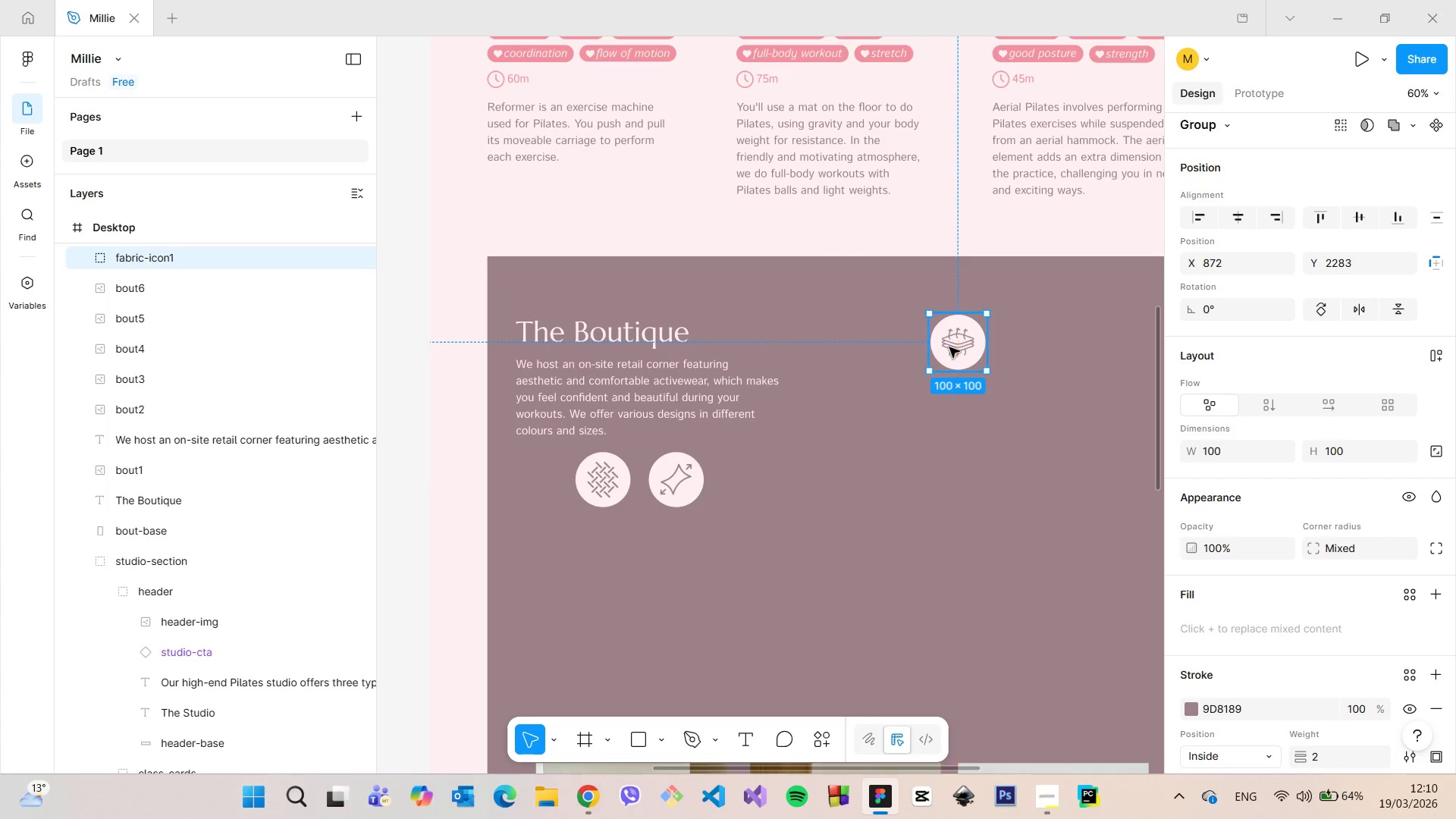 
scroll: coordinate [986, 463], scroll_direction: down, amount: 10.0
 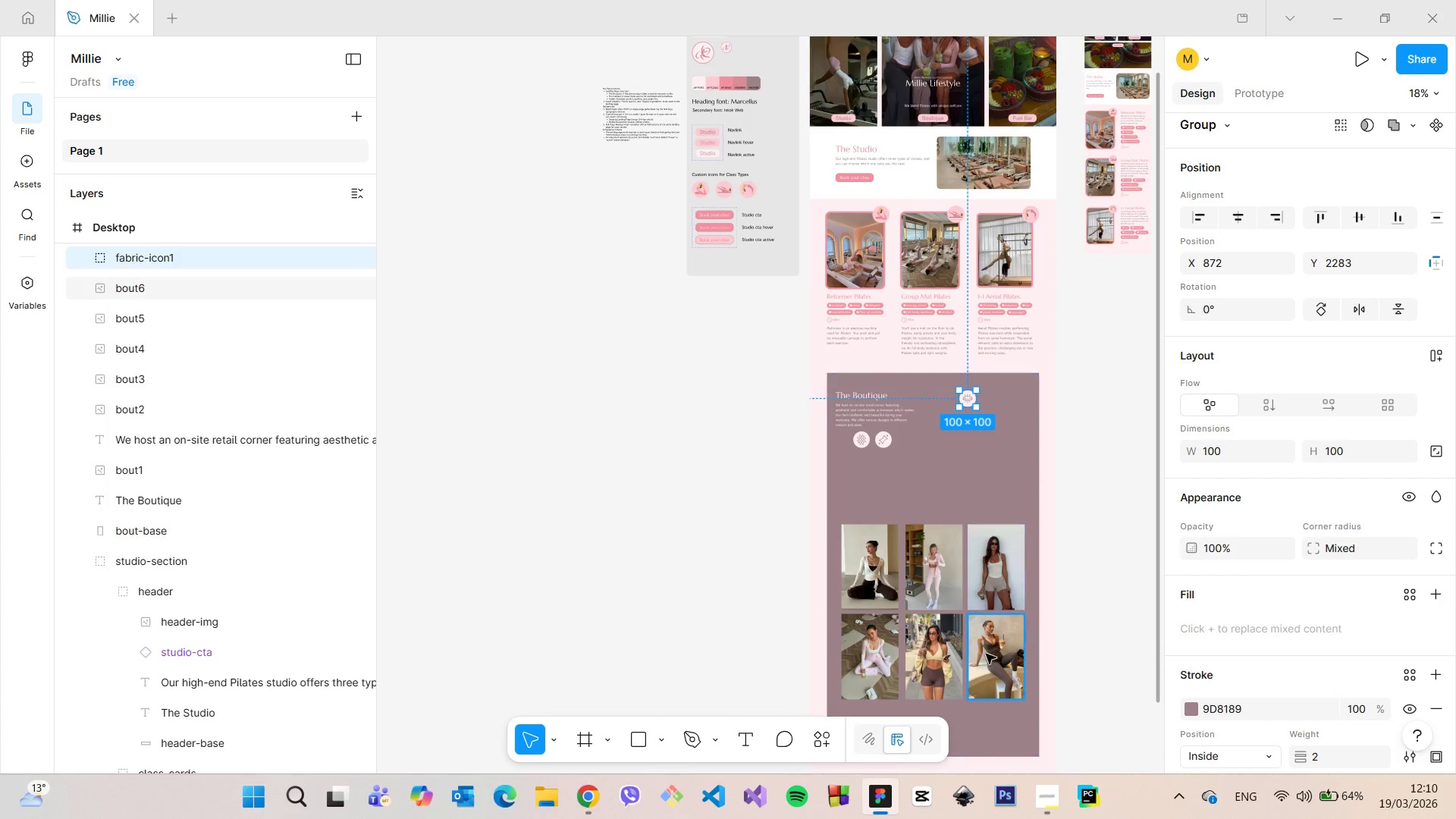 
scroll: coordinate [945, 431], scroll_direction: up, amount: 5.0
 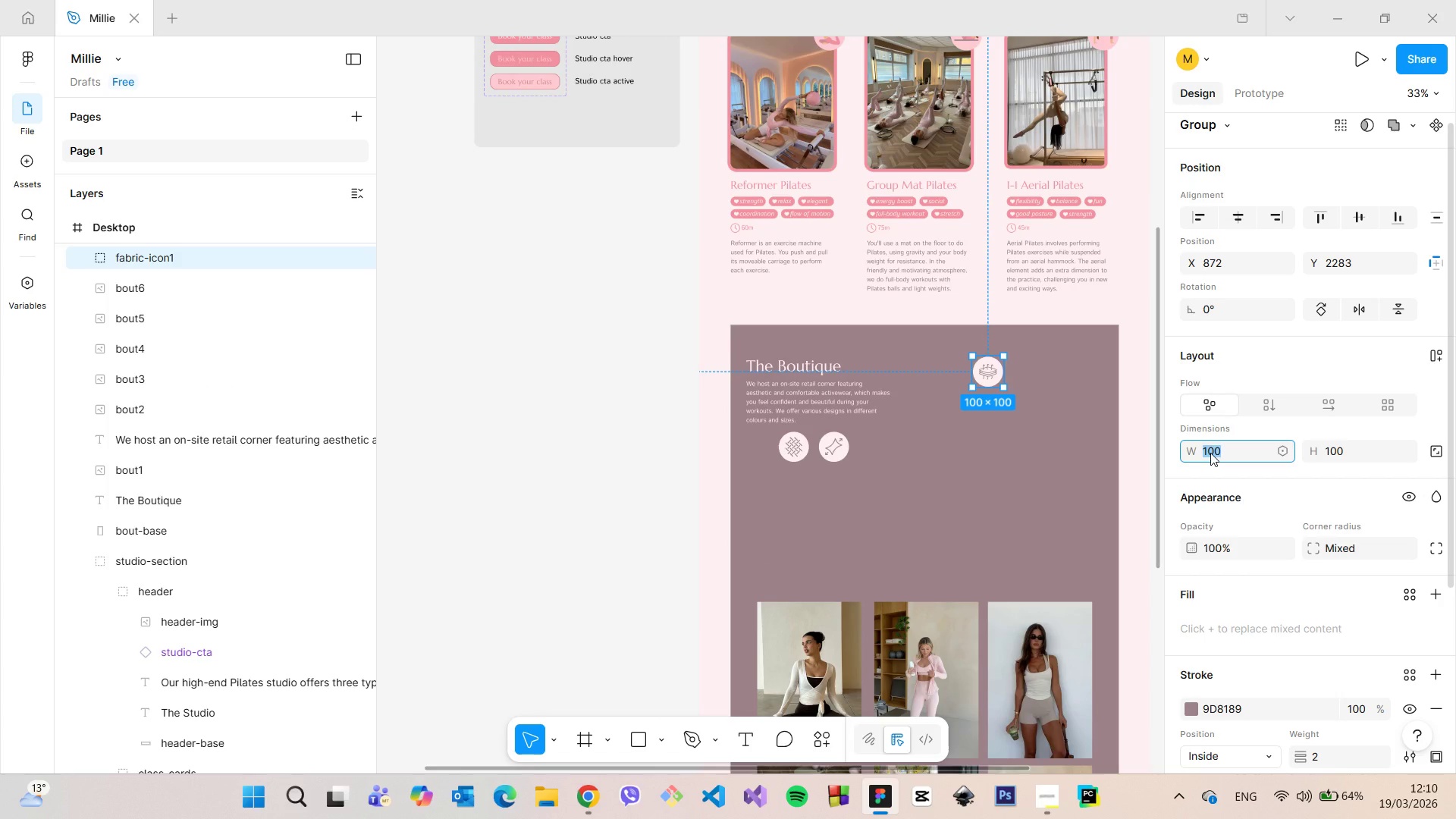 
type(70)
 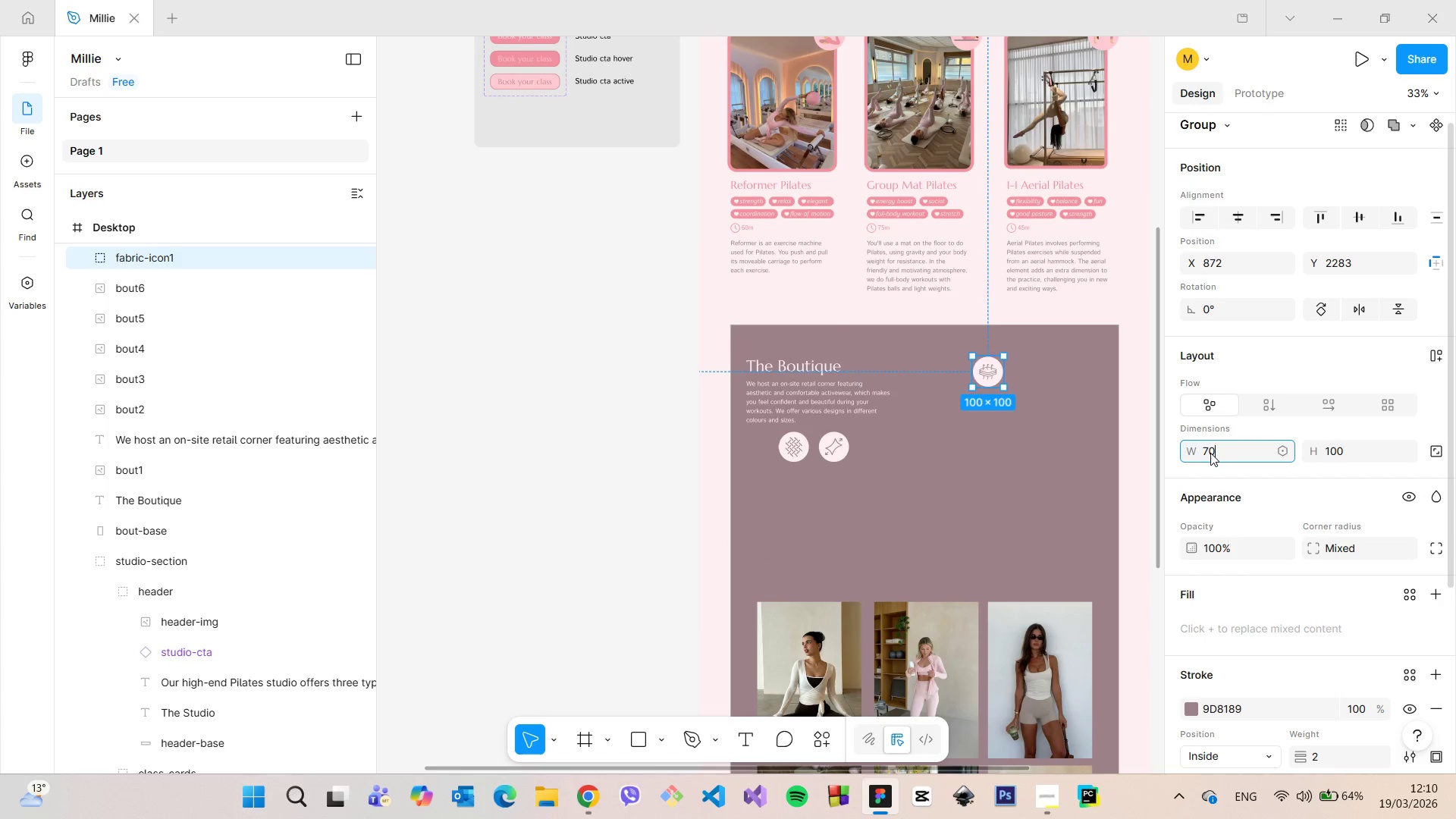 
key(Enter)
 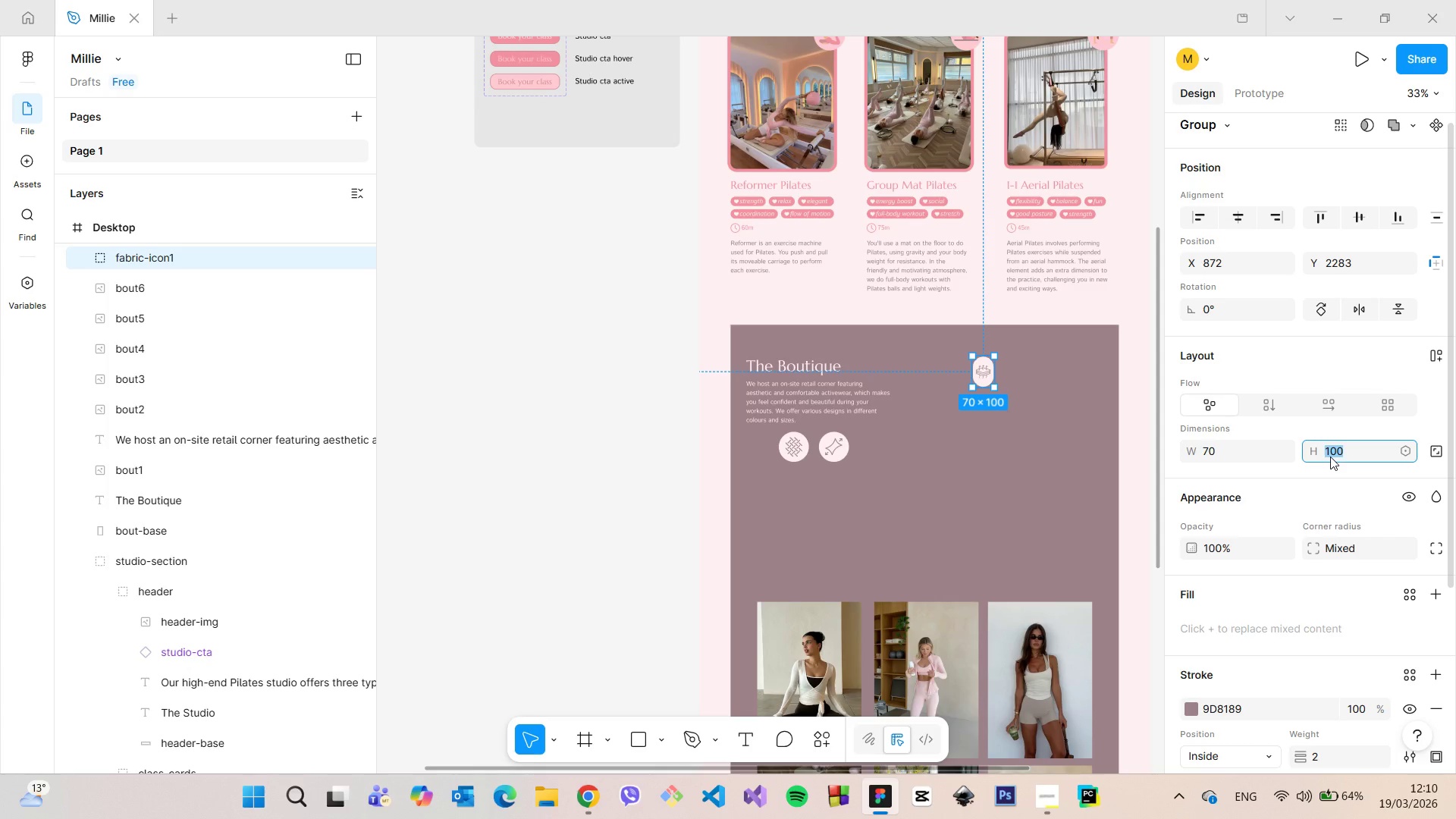 
type(70)
 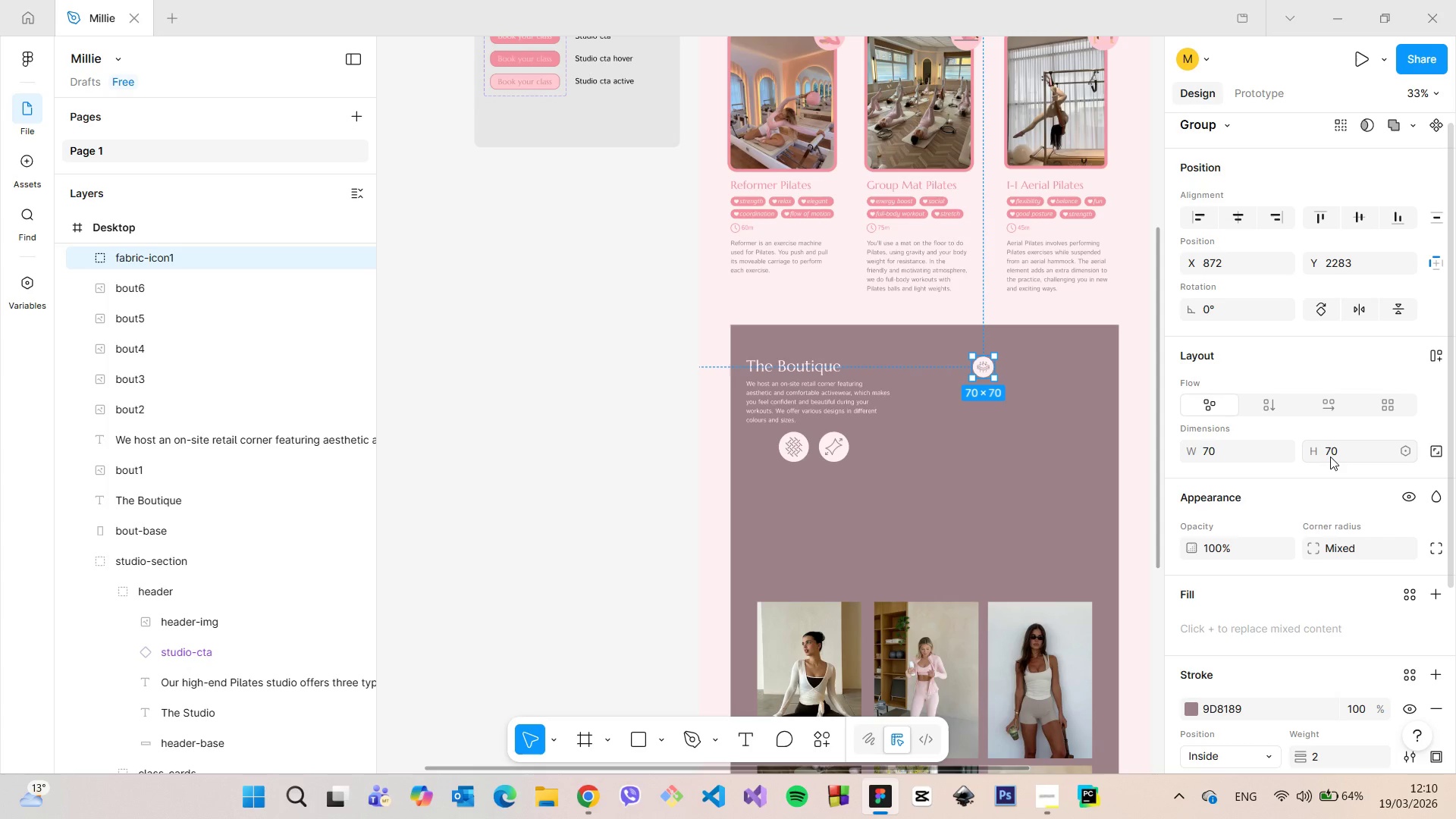 
key(Enter)
 